 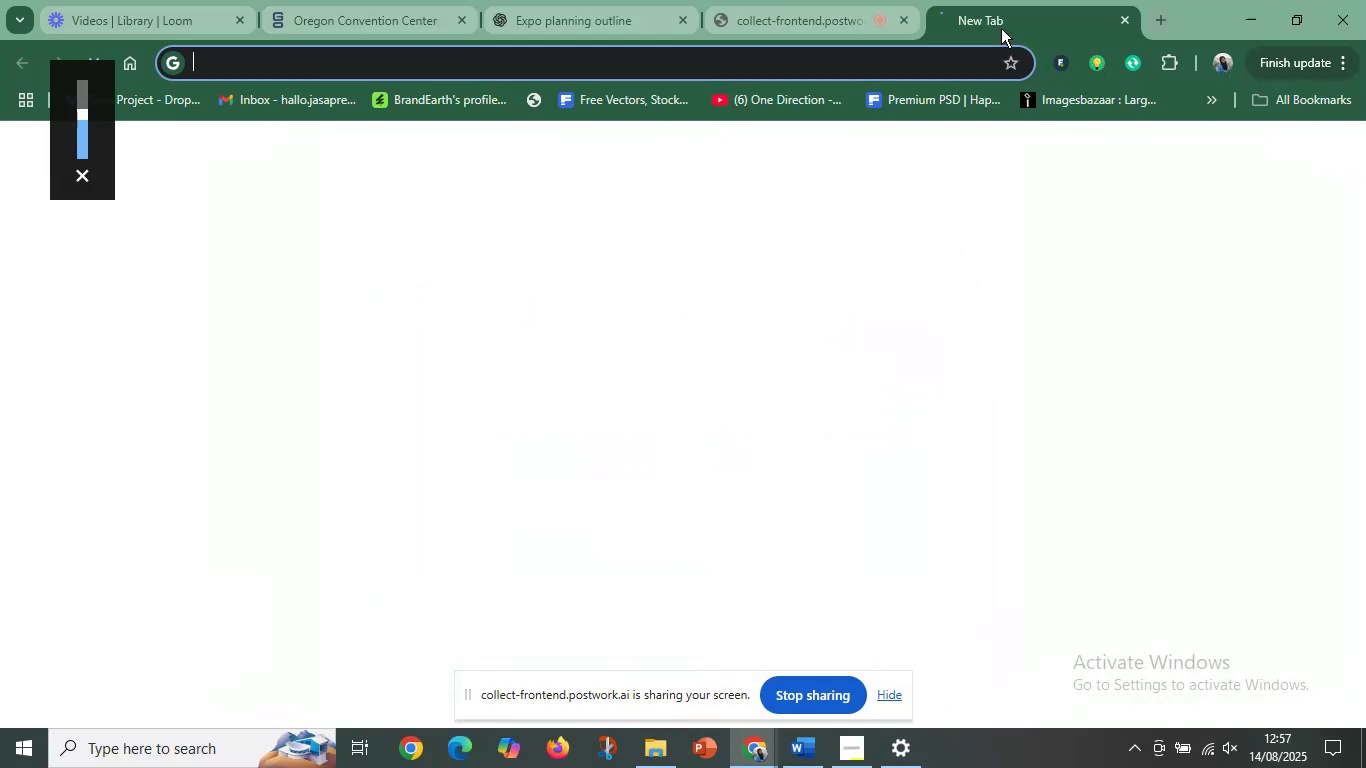 
type(deepl)
 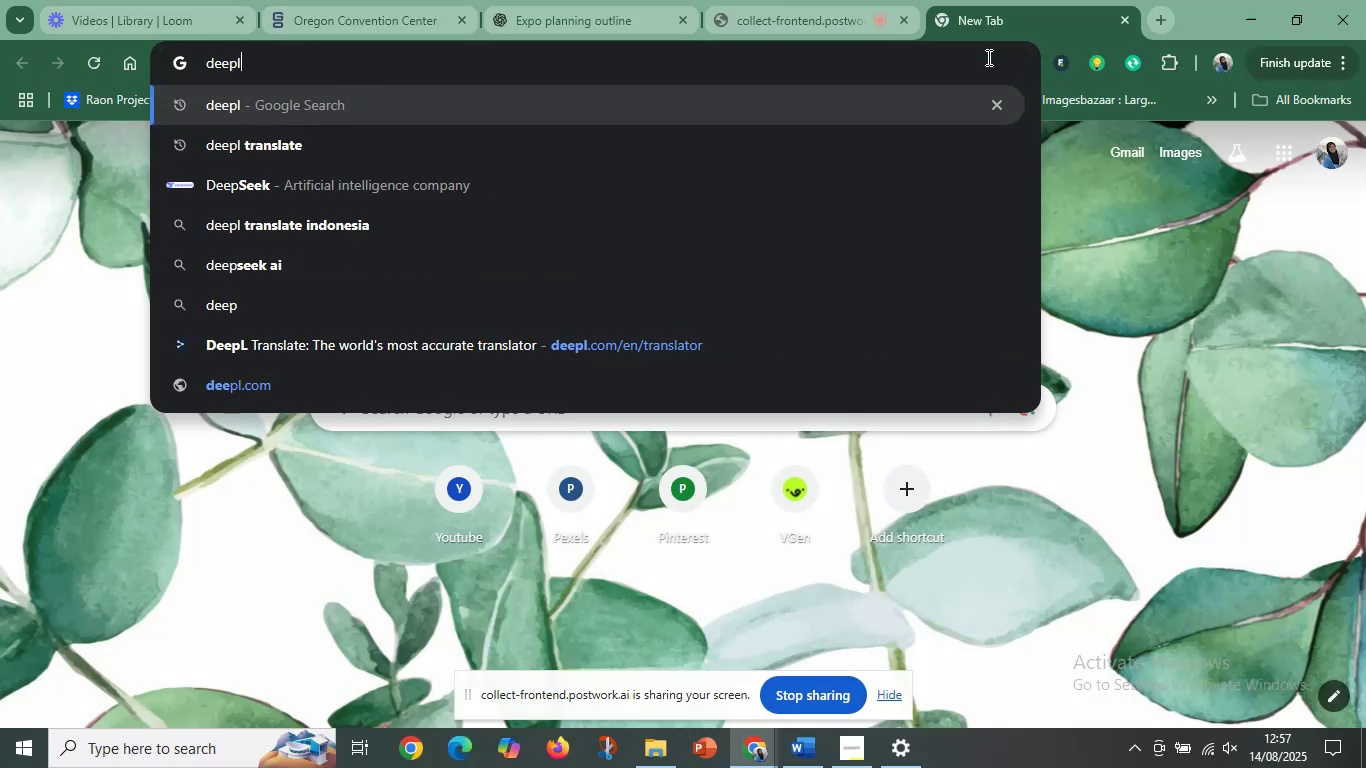 
key(Enter)
 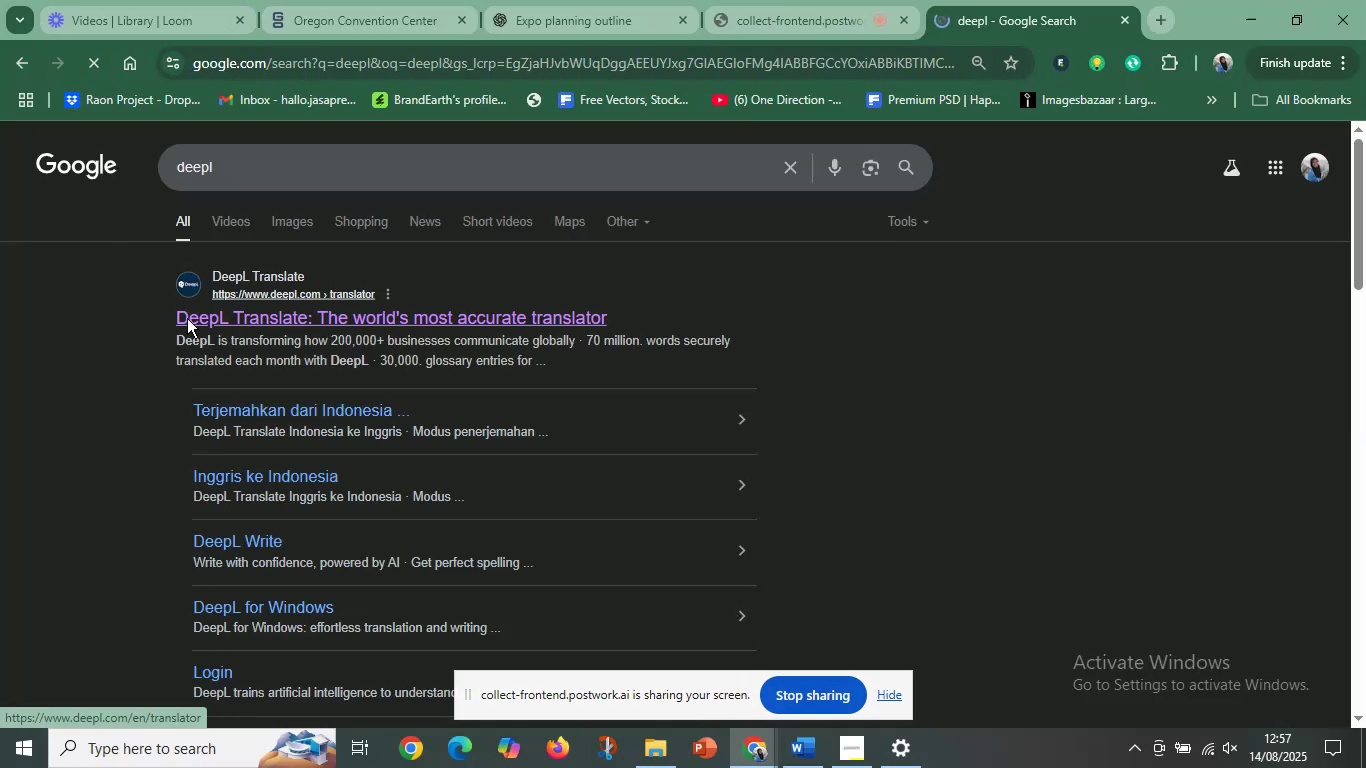 
left_click([858, 0])
 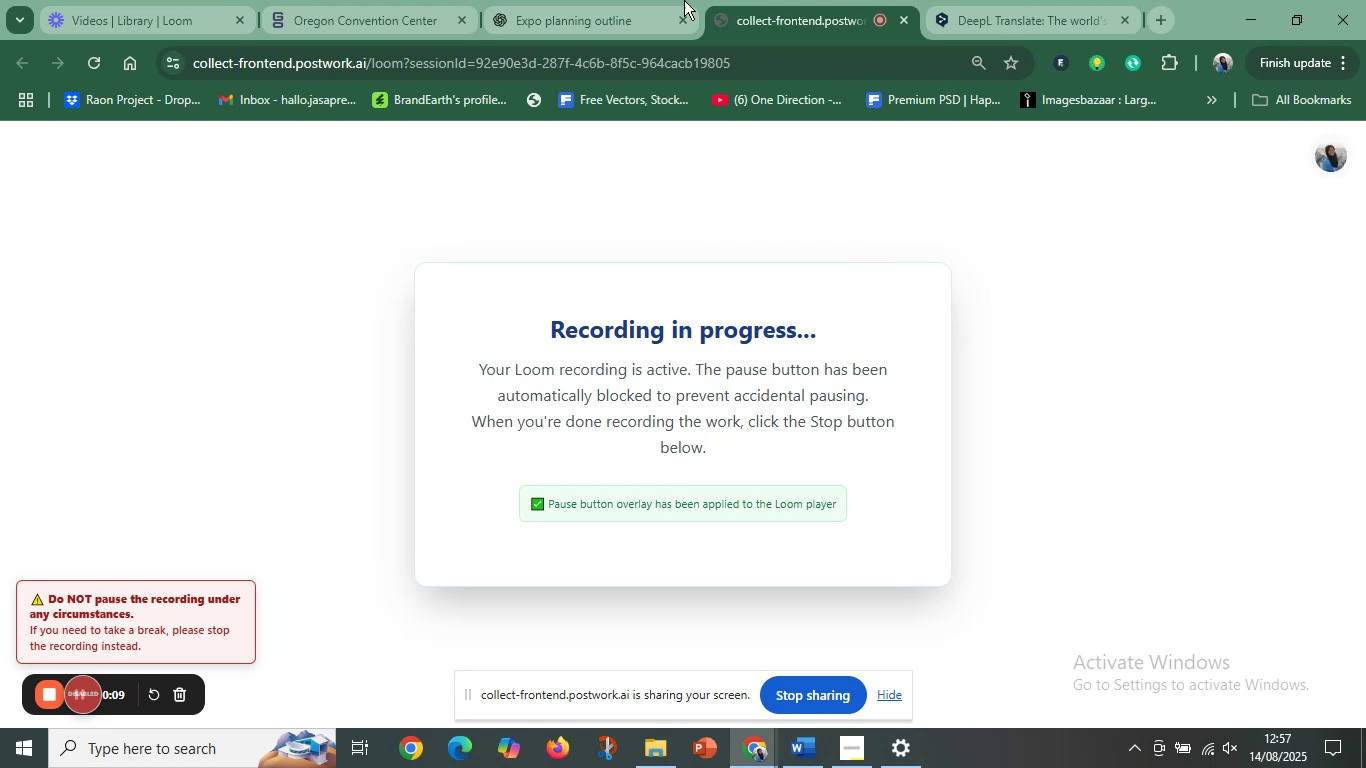 
left_click([592, 0])
 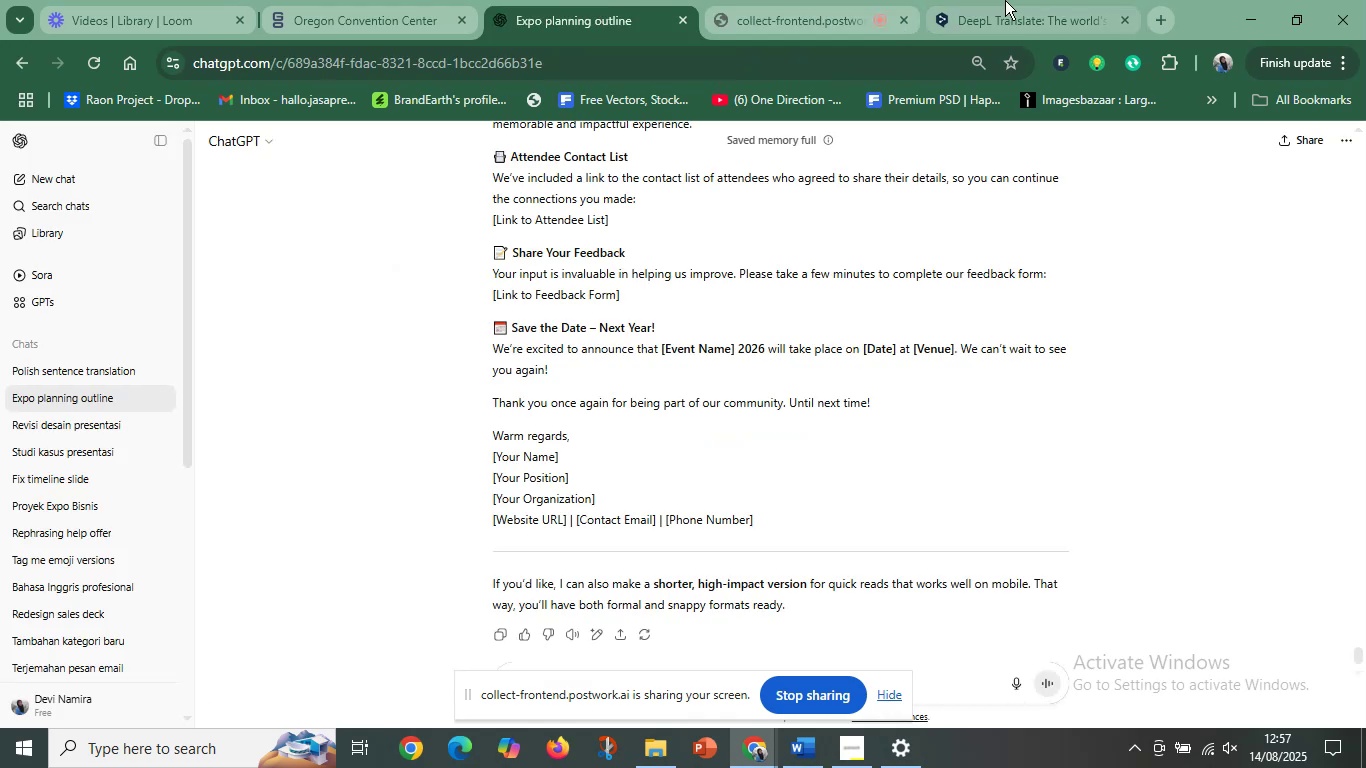 
left_click([837, 0])
 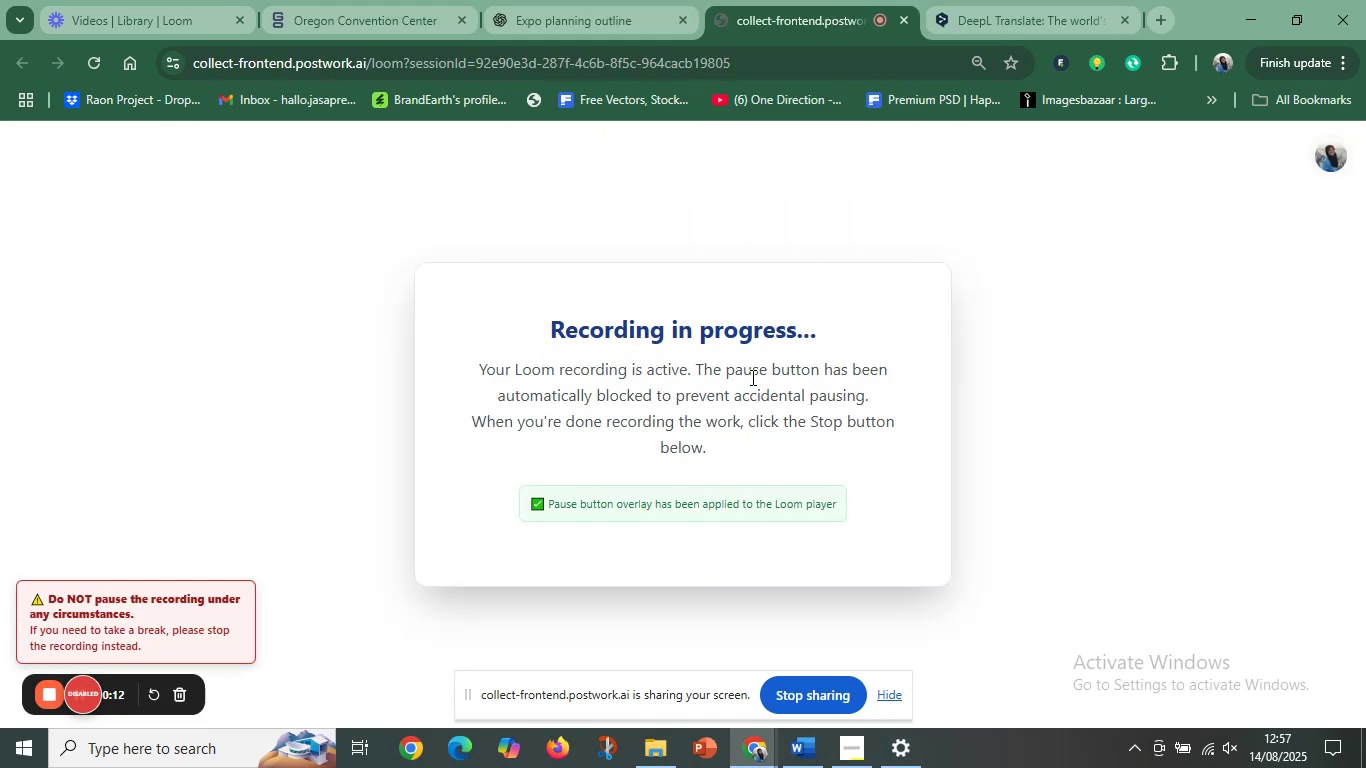 
scroll: coordinate [769, 393], scroll_direction: up, amount: 3.0
 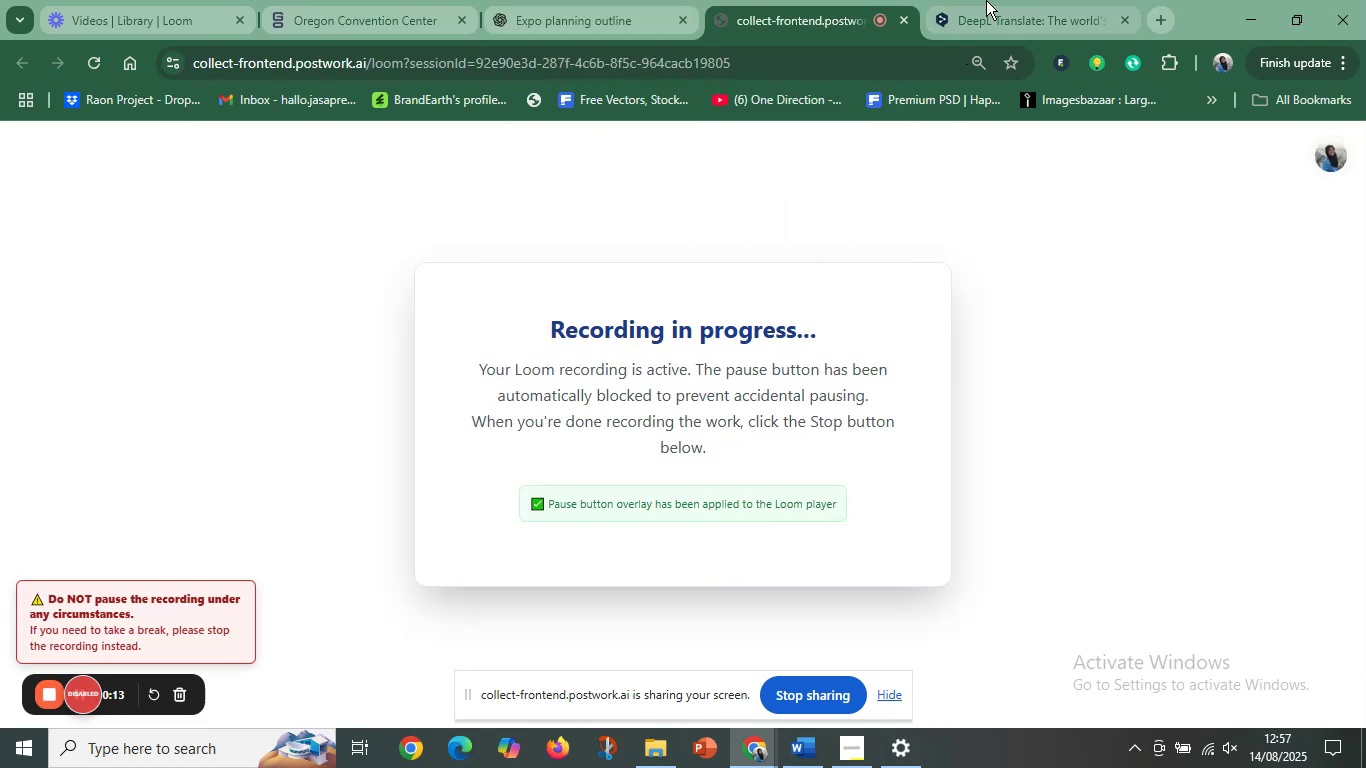 
left_click([986, 0])
 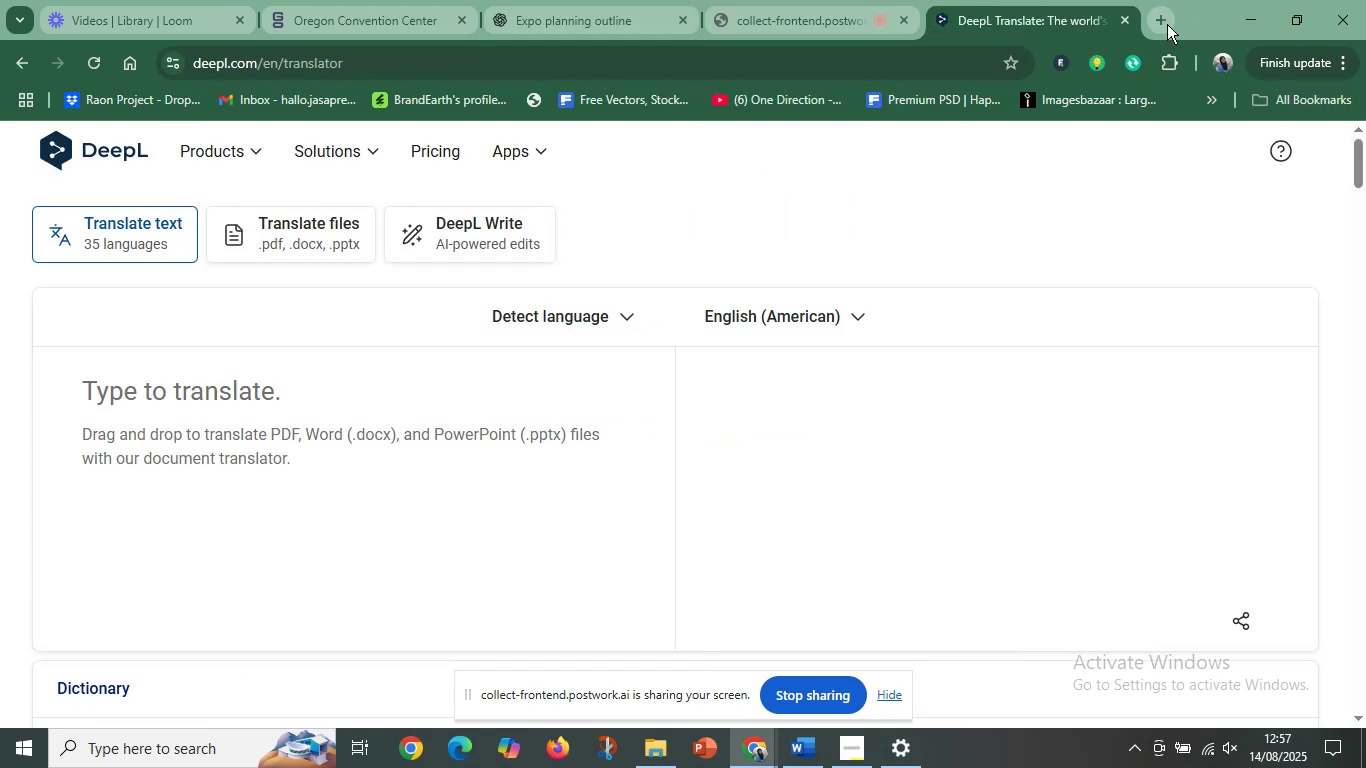 
left_click([1163, 14])
 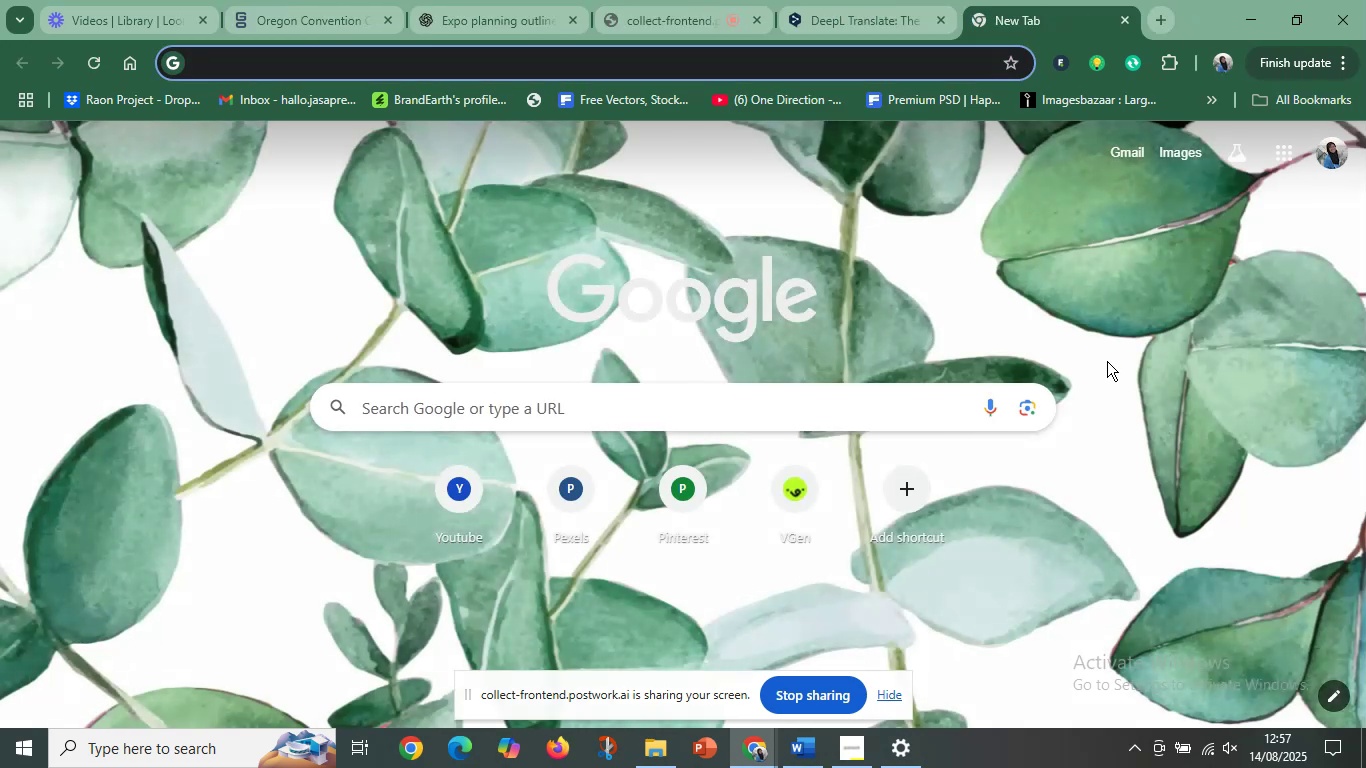 
left_click([1277, 162])
 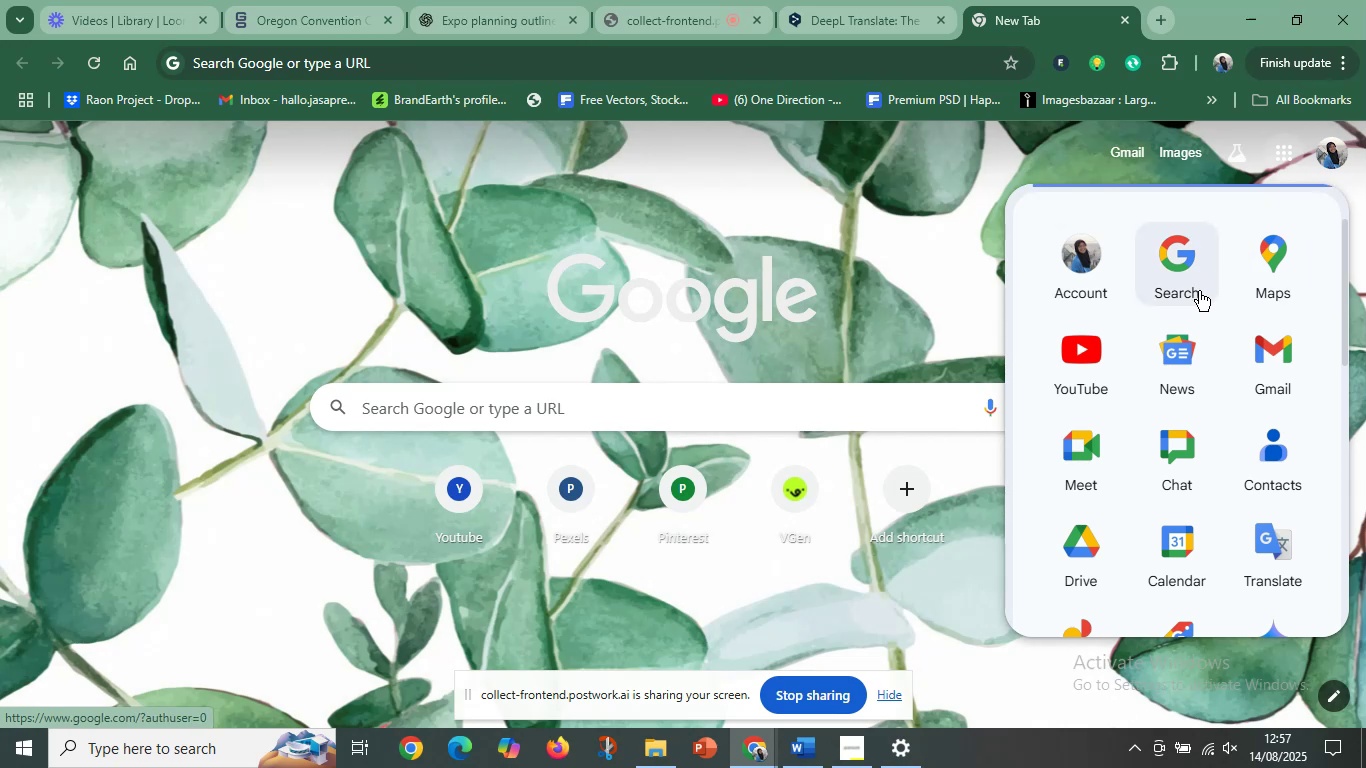 
scroll: coordinate [1168, 487], scroll_direction: down, amount: 2.0
 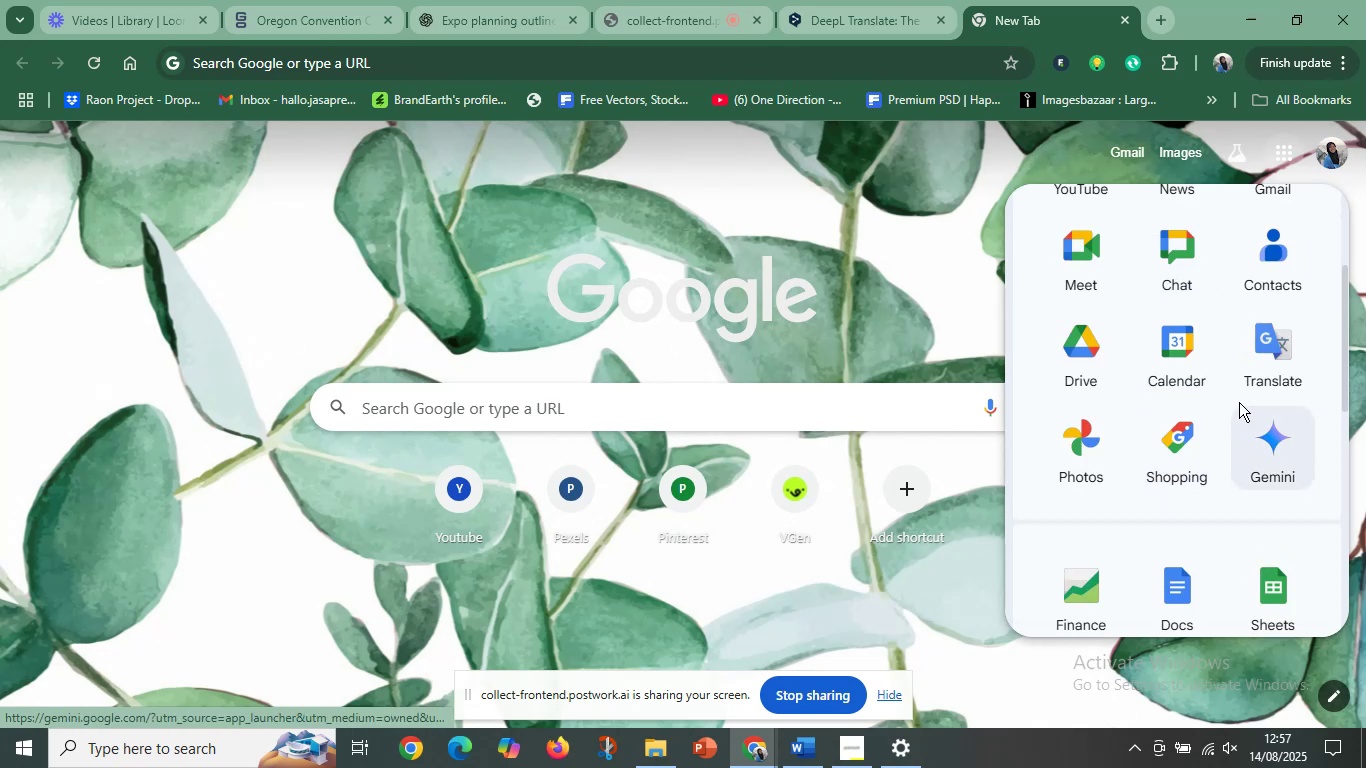 
left_click([1257, 364])
 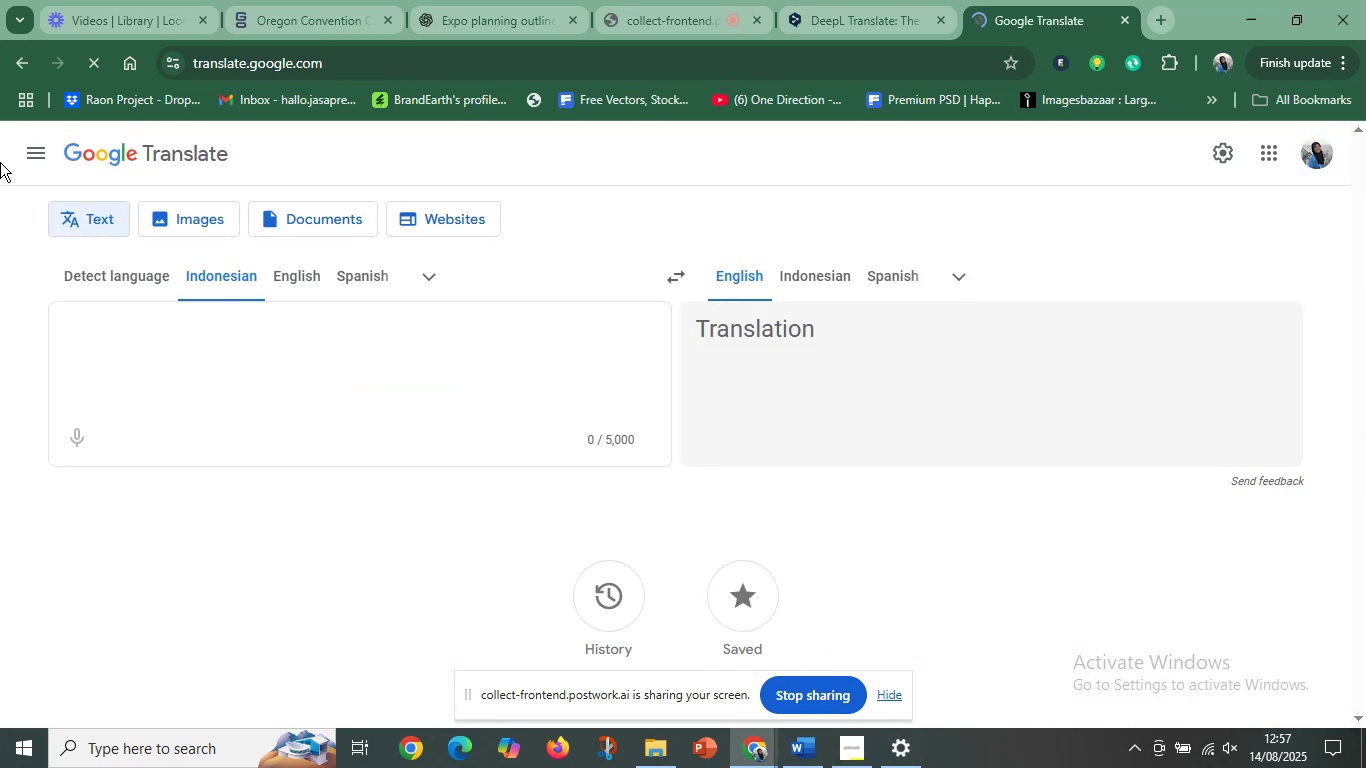 
left_click([12, 69])
 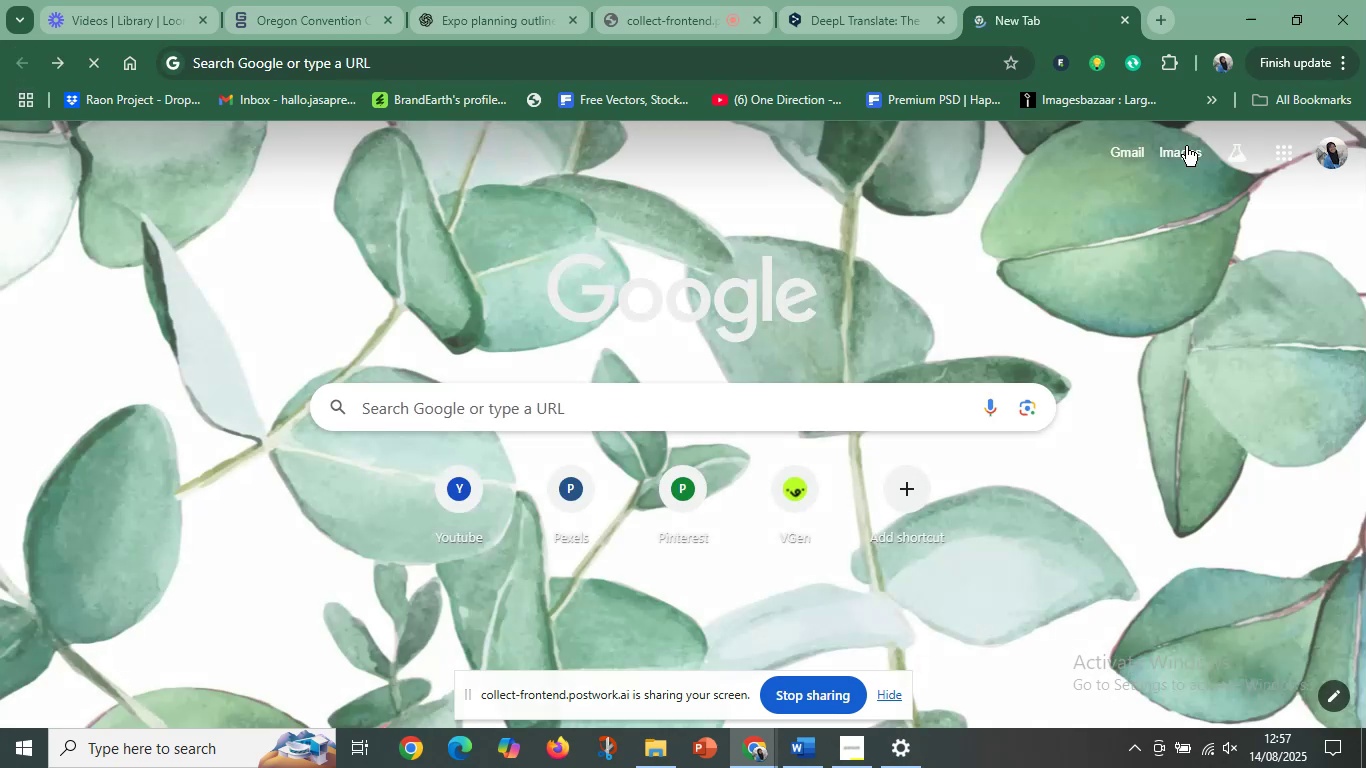 
left_click([1279, 149])
 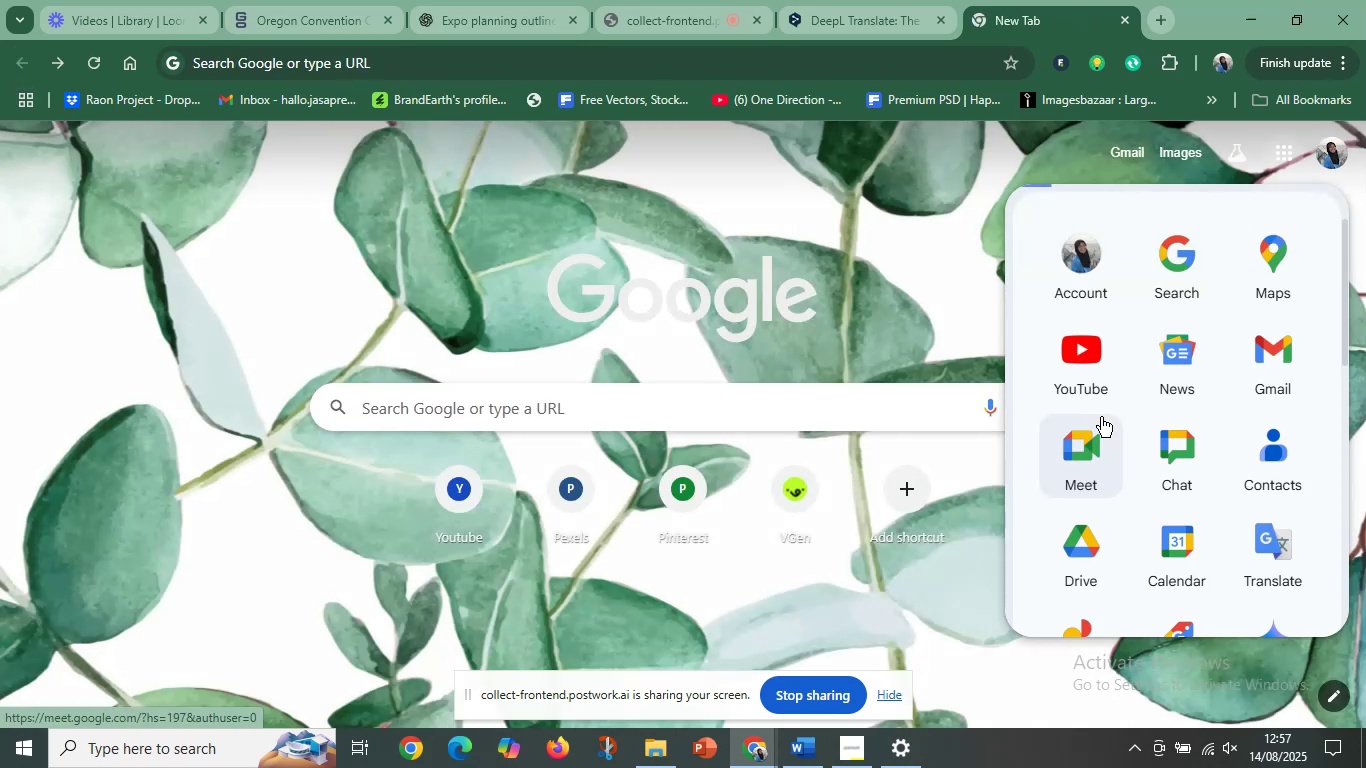 
scroll: coordinate [1151, 362], scroll_direction: down, amount: 5.0
 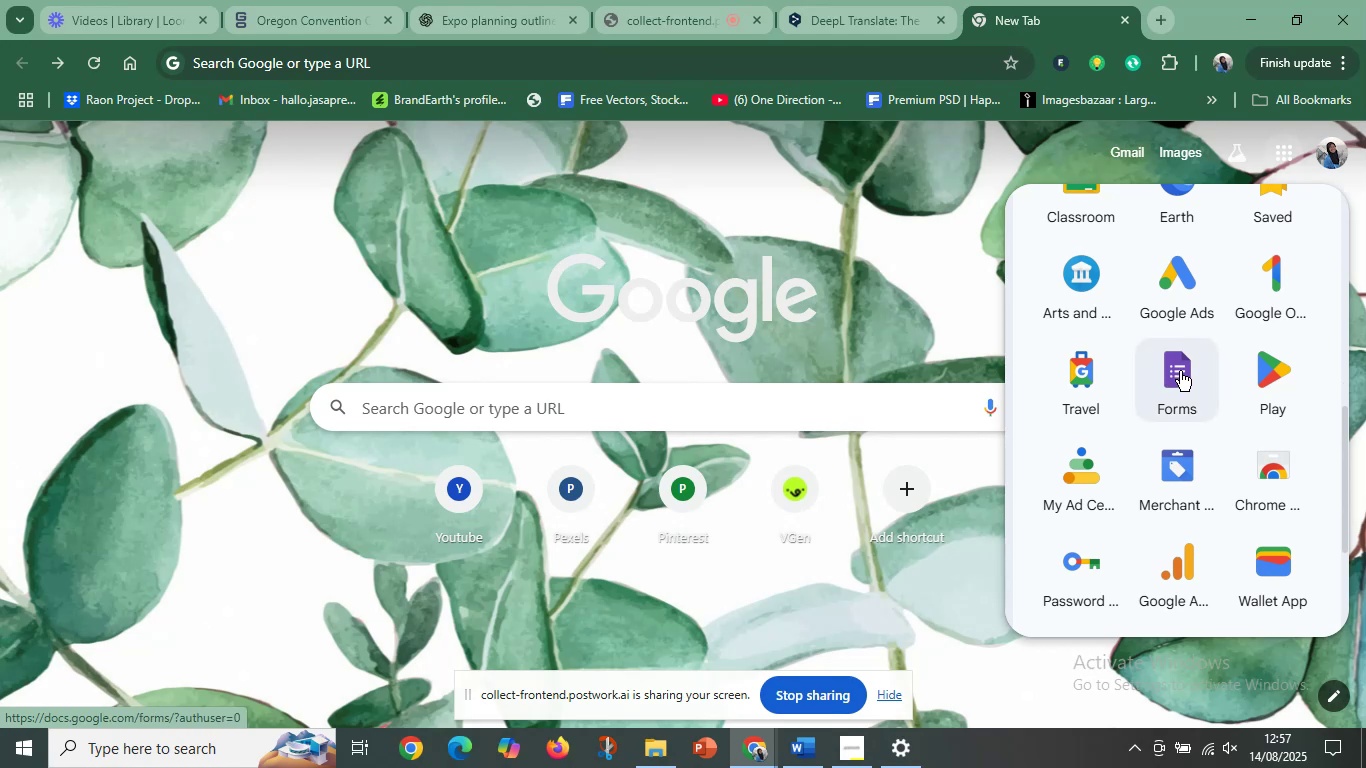 
left_click([1180, 371])
 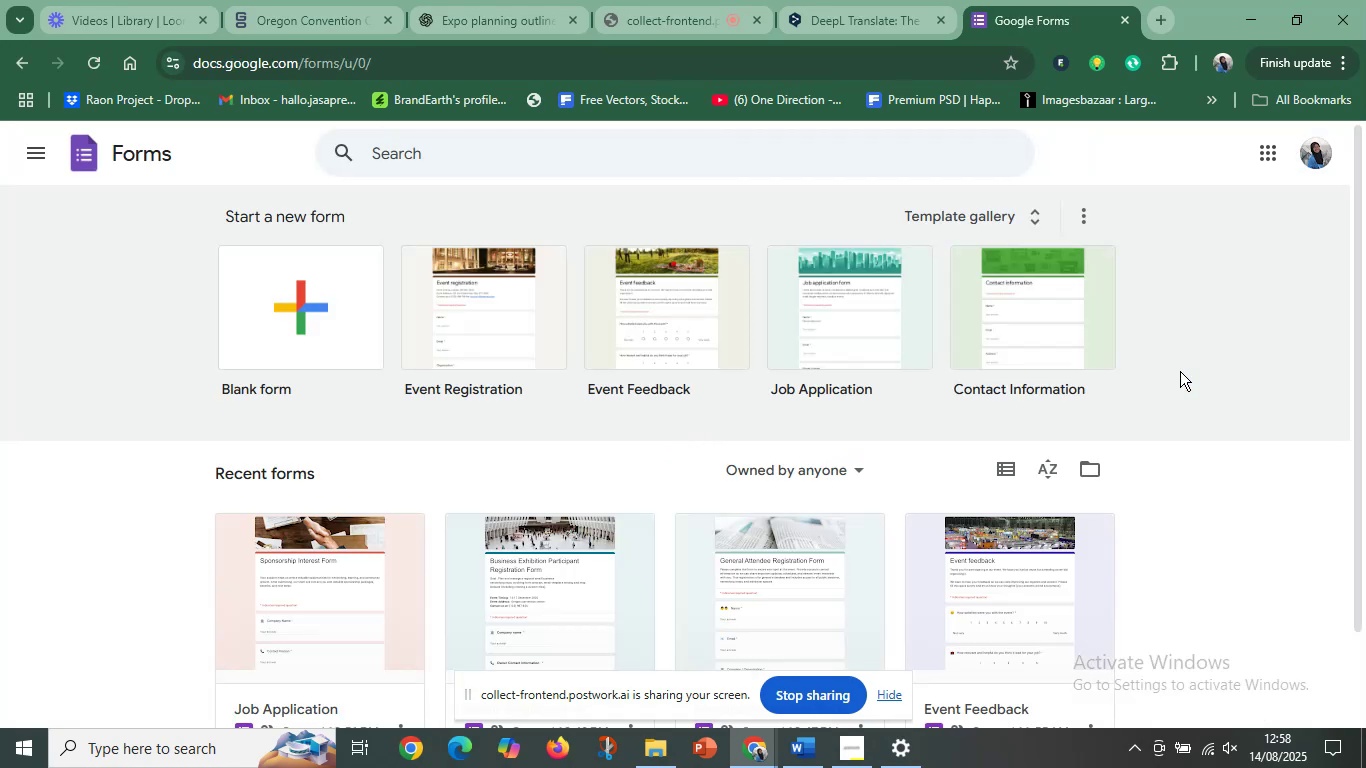 
wait(7.63)
 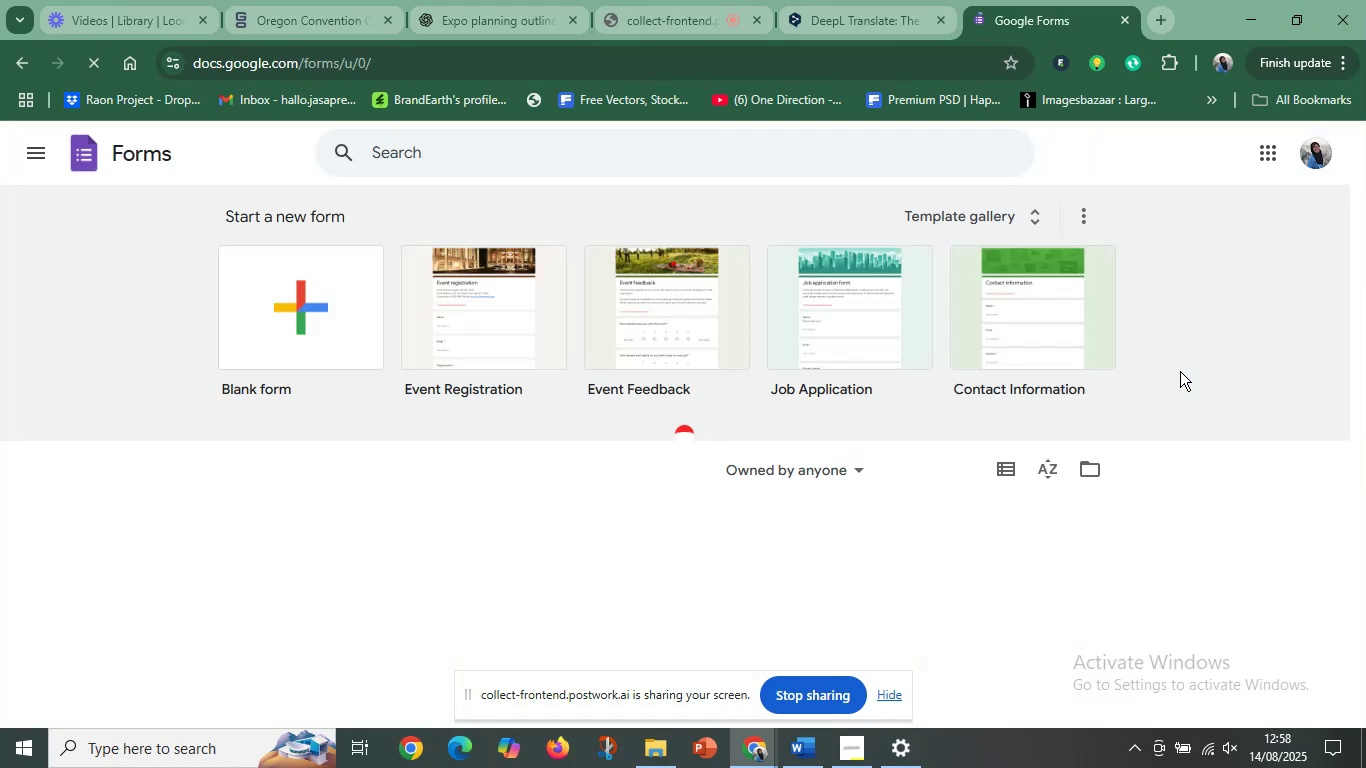 
scroll: coordinate [425, 528], scroll_direction: down, amount: 4.0
 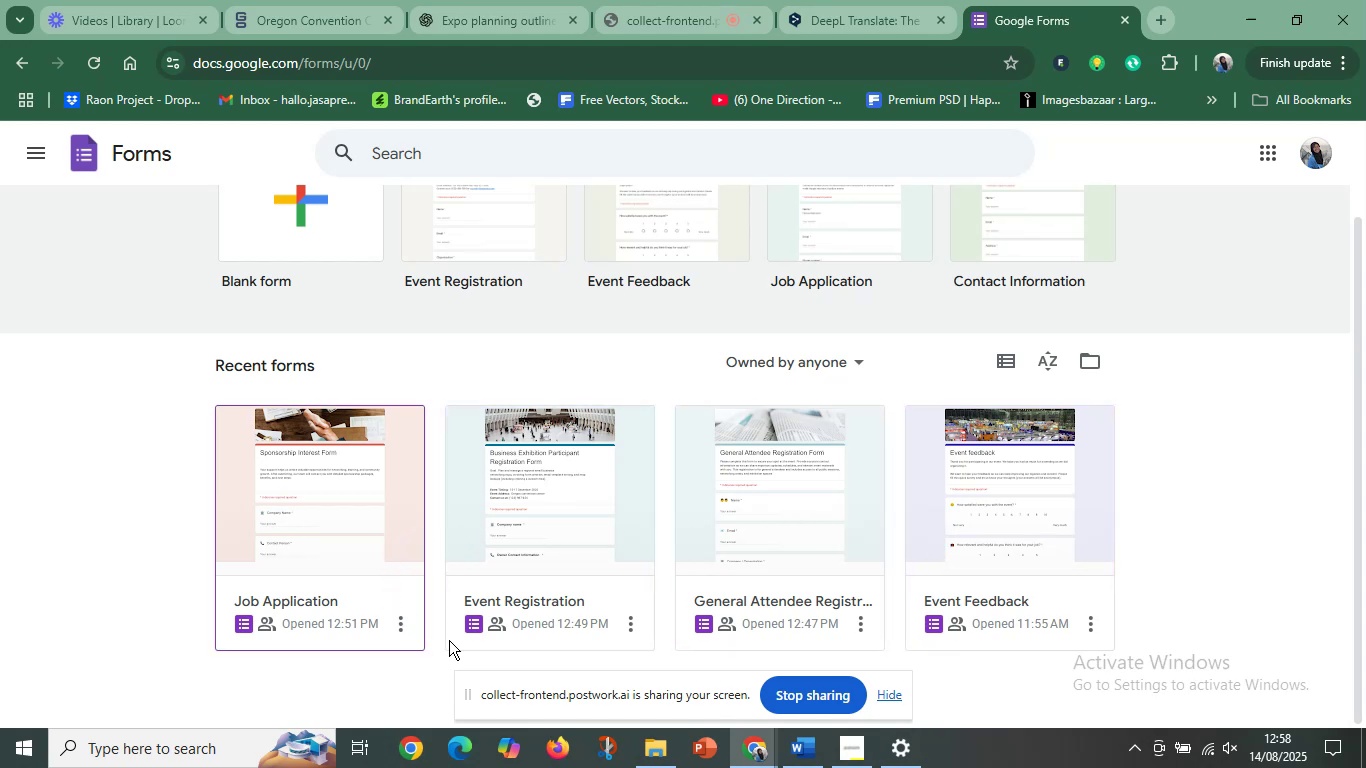 
wait(7.9)
 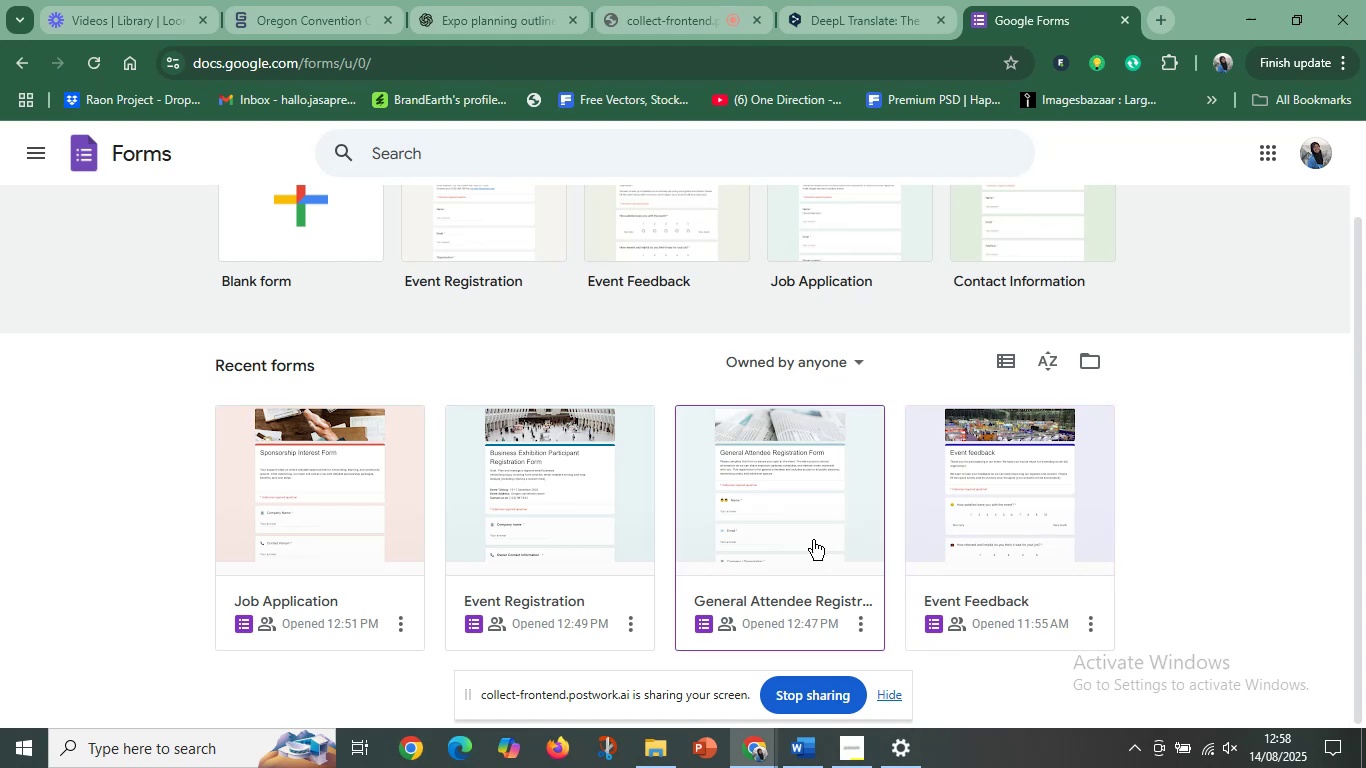 
left_click([794, 680])
 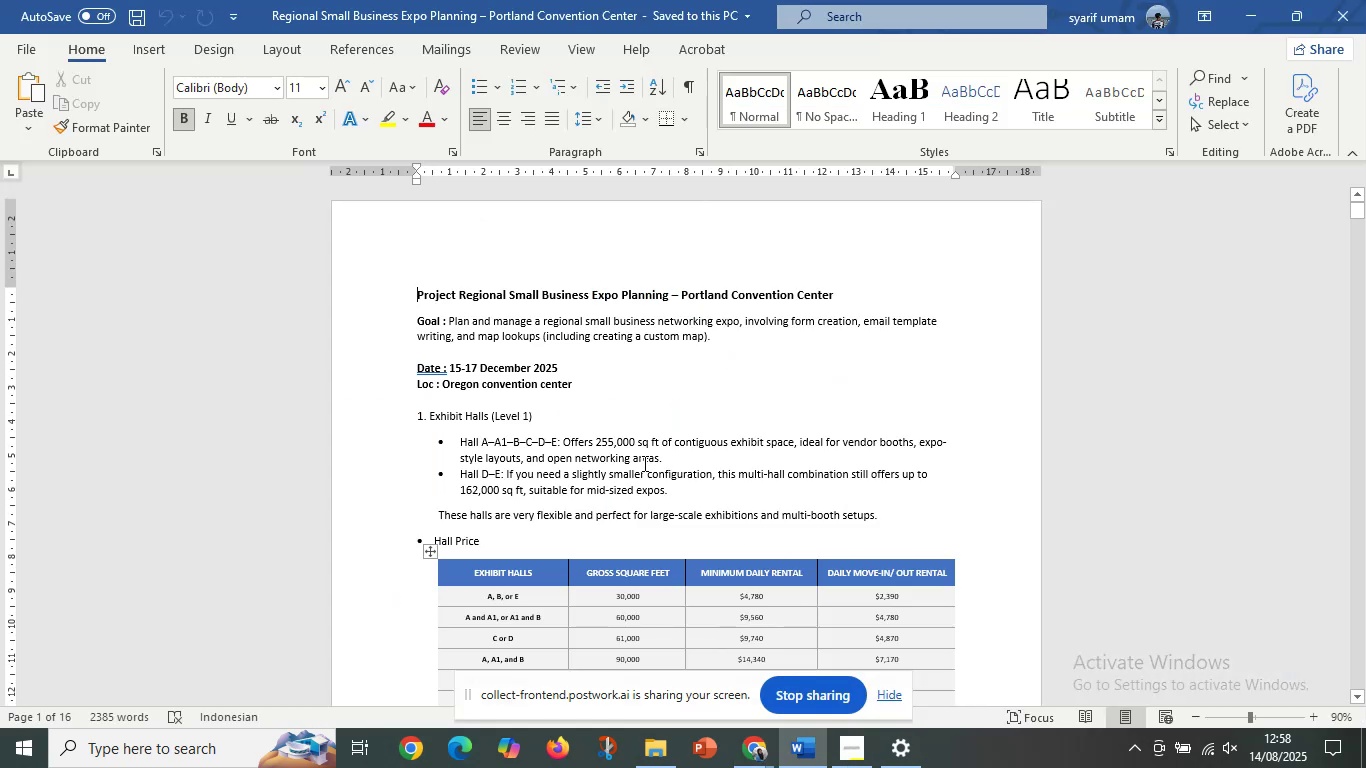 
scroll: coordinate [1365, 469], scroll_direction: down, amount: 67.0
 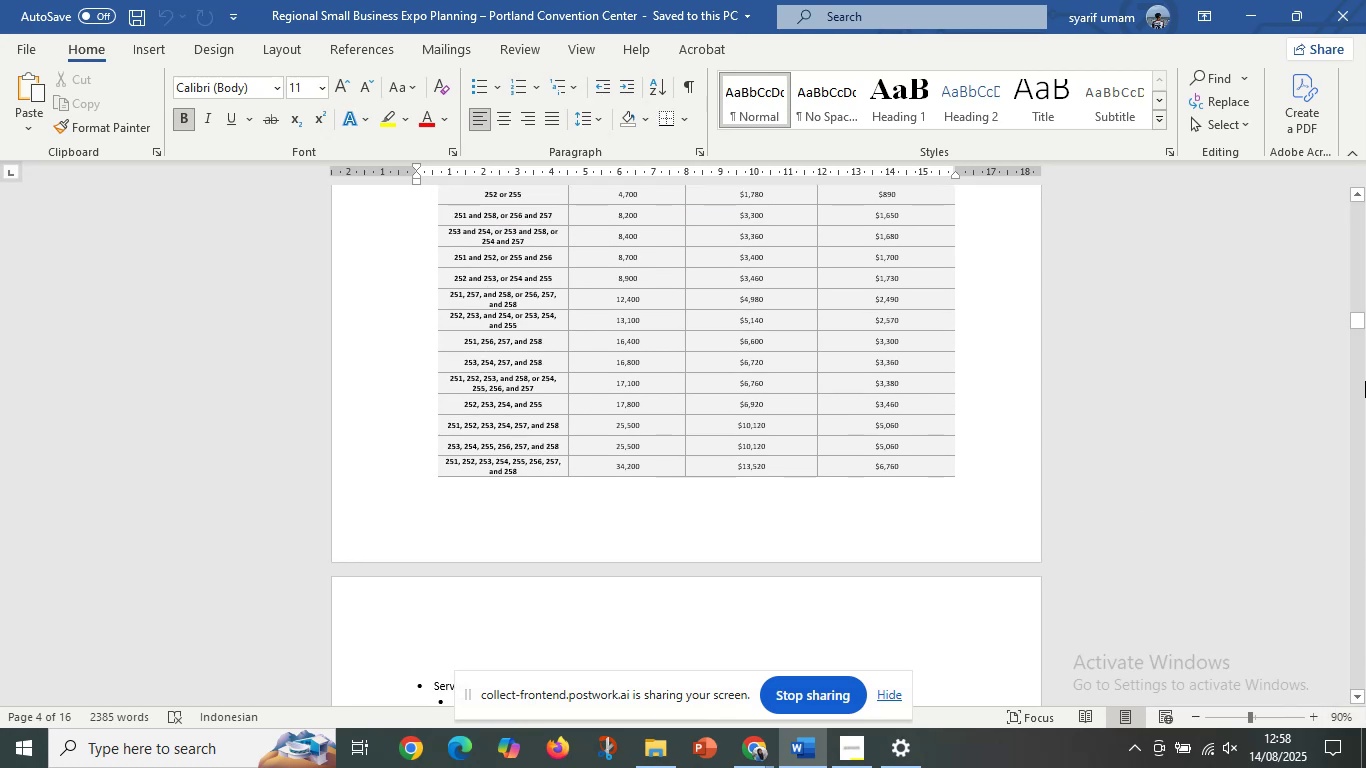 
scroll: coordinate [1355, 258], scroll_direction: down, amount: 8.0
 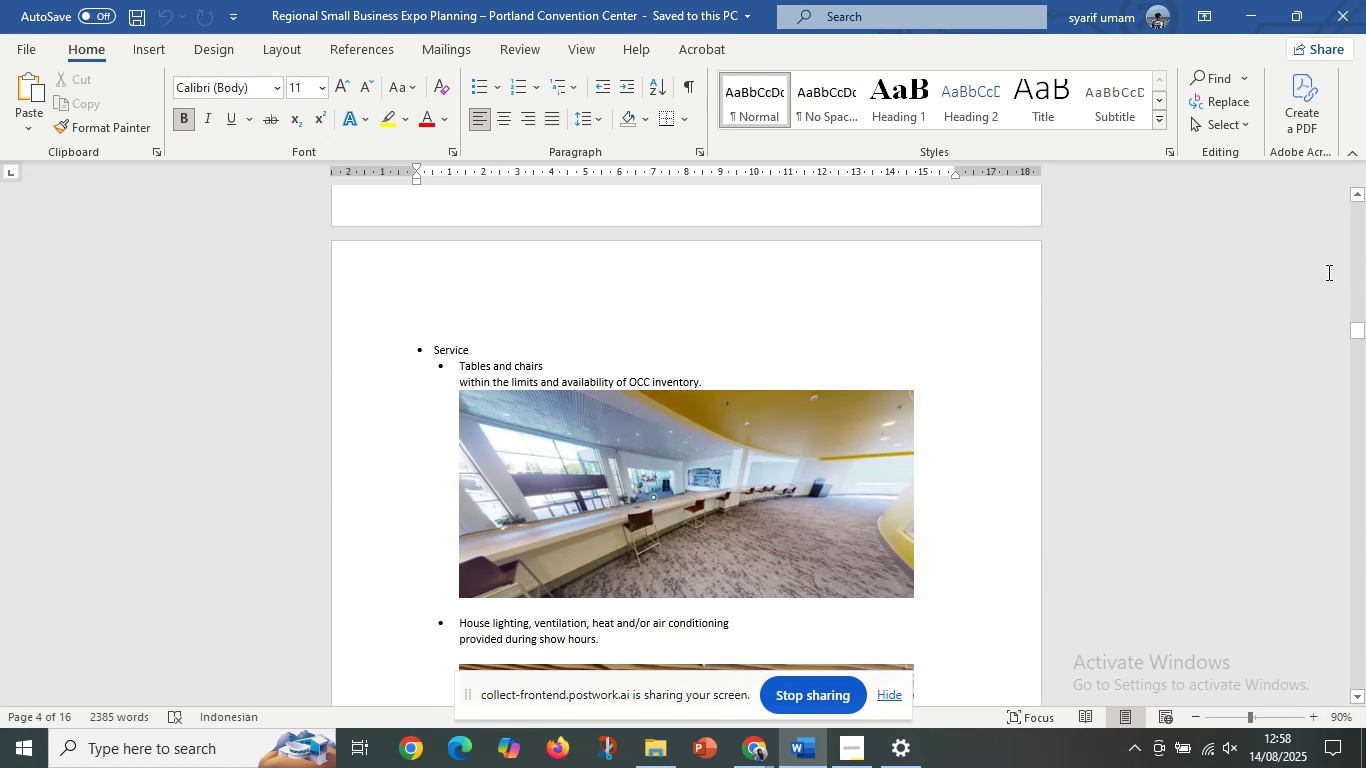 
scroll: coordinate [1233, 310], scroll_direction: down, amount: 179.0
 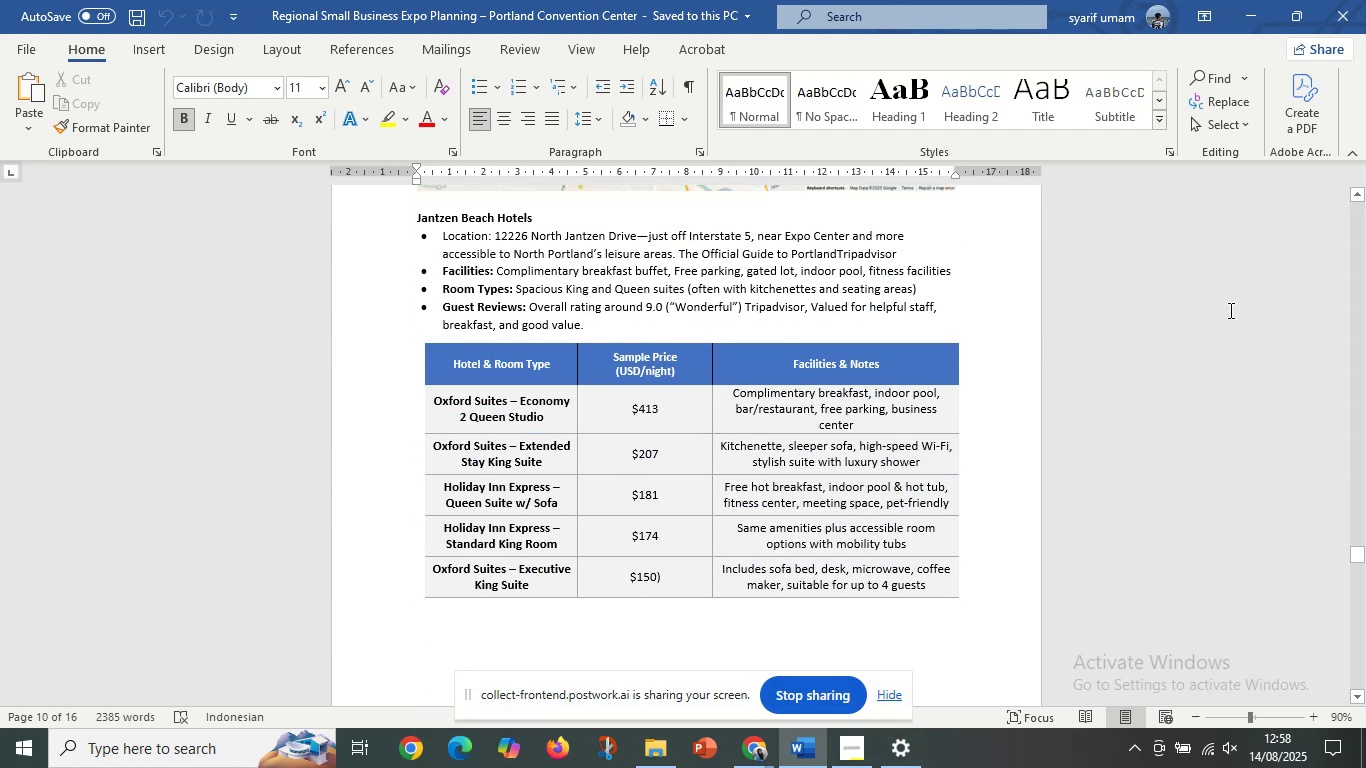 
scroll: coordinate [909, 517], scroll_direction: down, amount: 40.0
 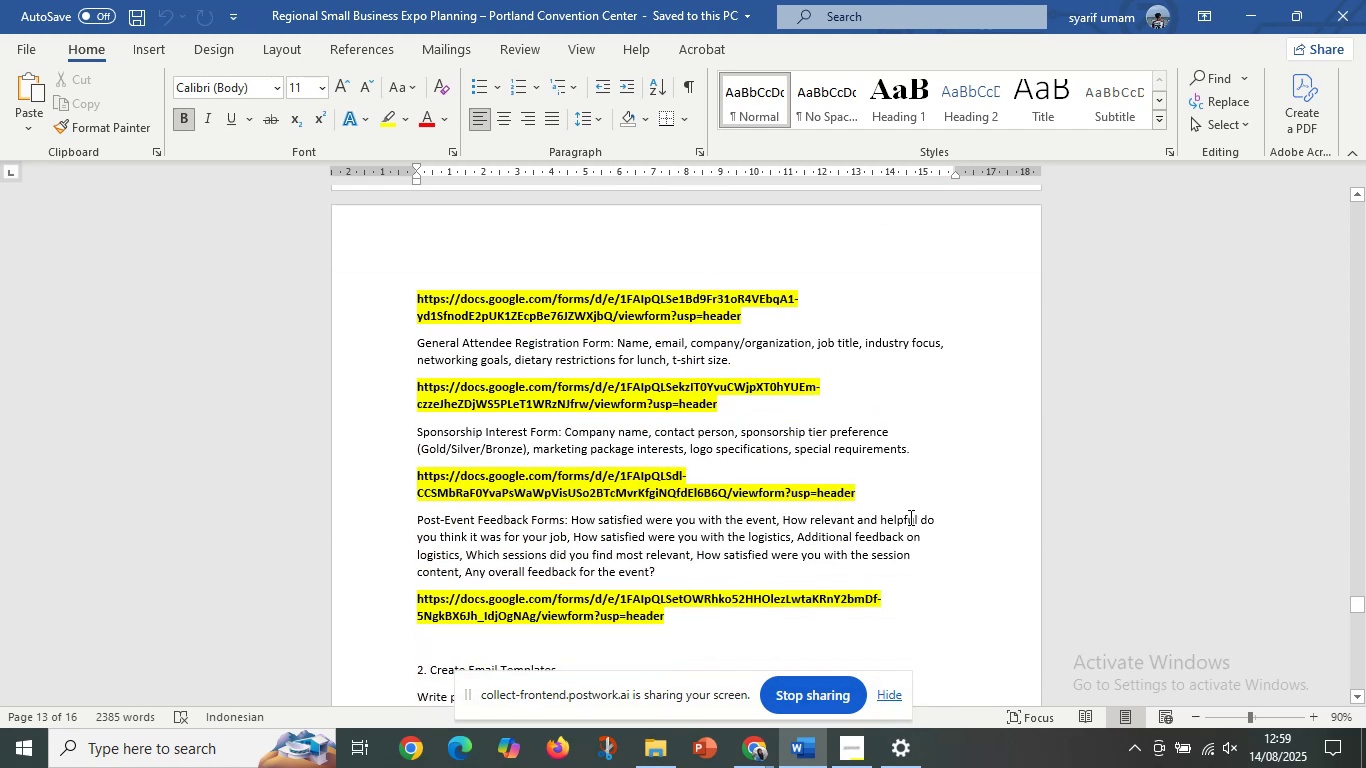 
scroll: coordinate [909, 517], scroll_direction: up, amount: 7.0
 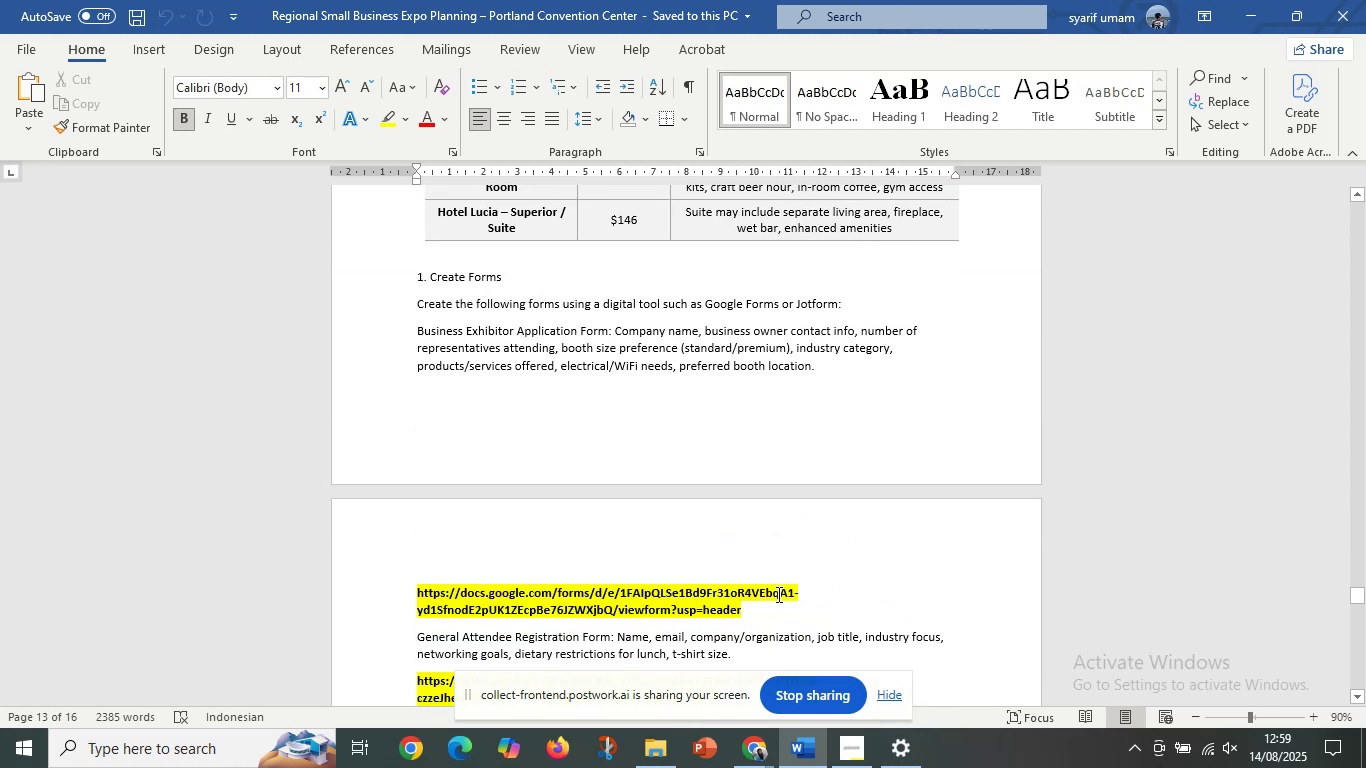 
left_click_drag(start_coordinate=[760, 610], to_coordinate=[404, 564])
 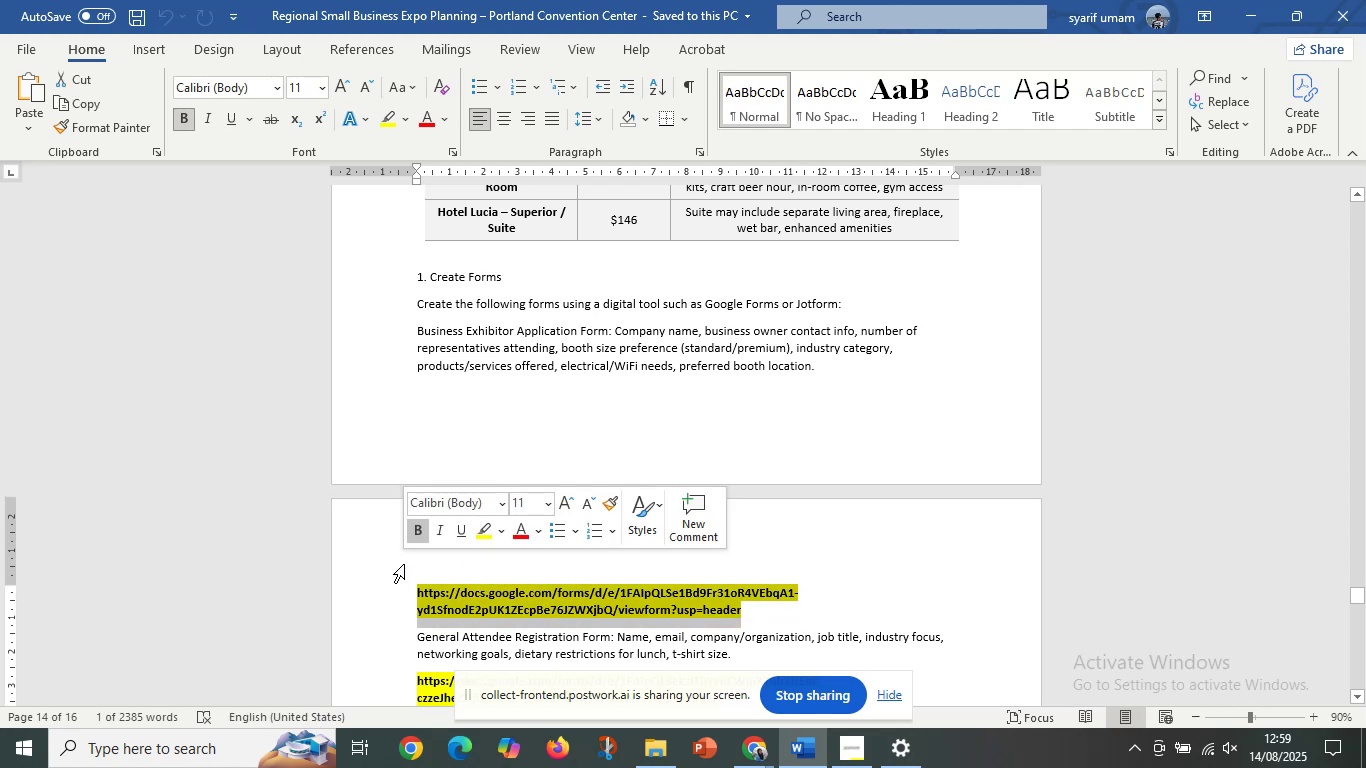 
key(Control+C)
 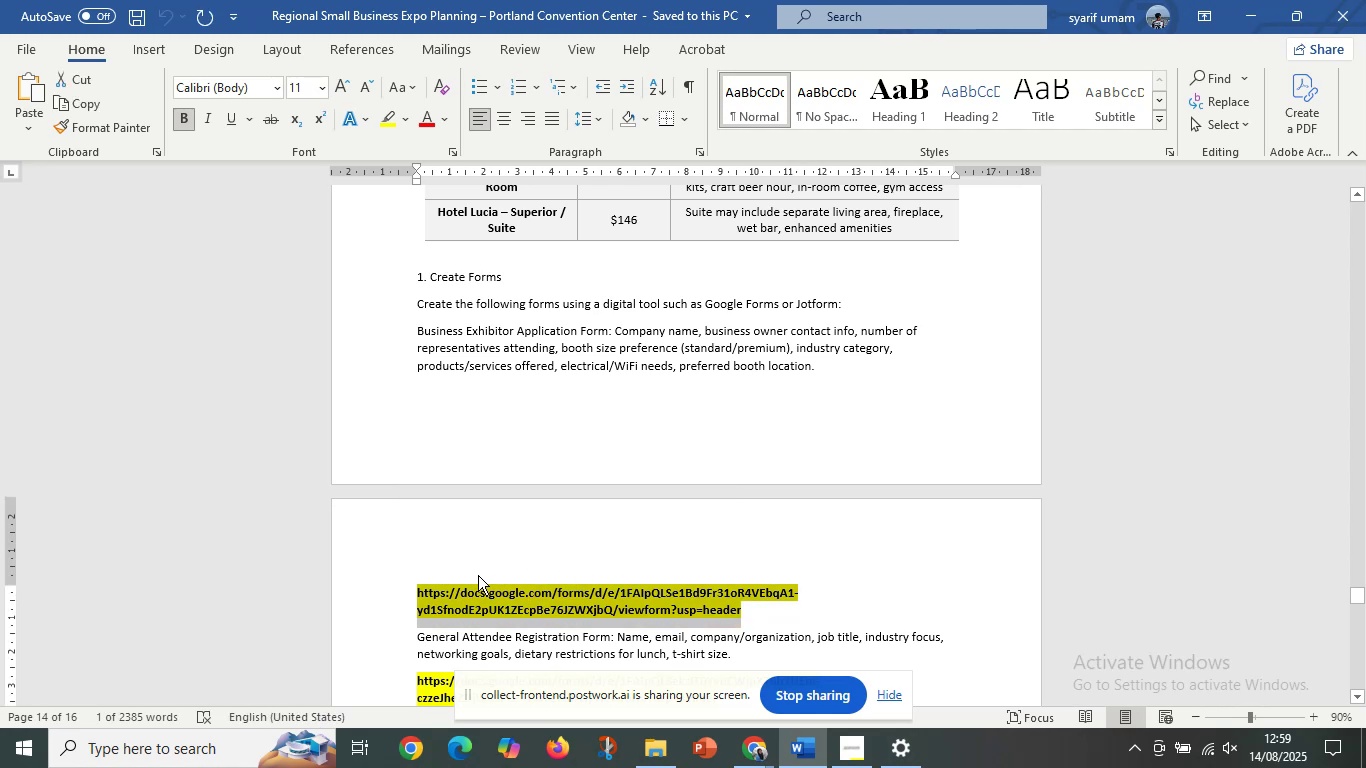 
left_click([478, 575])
 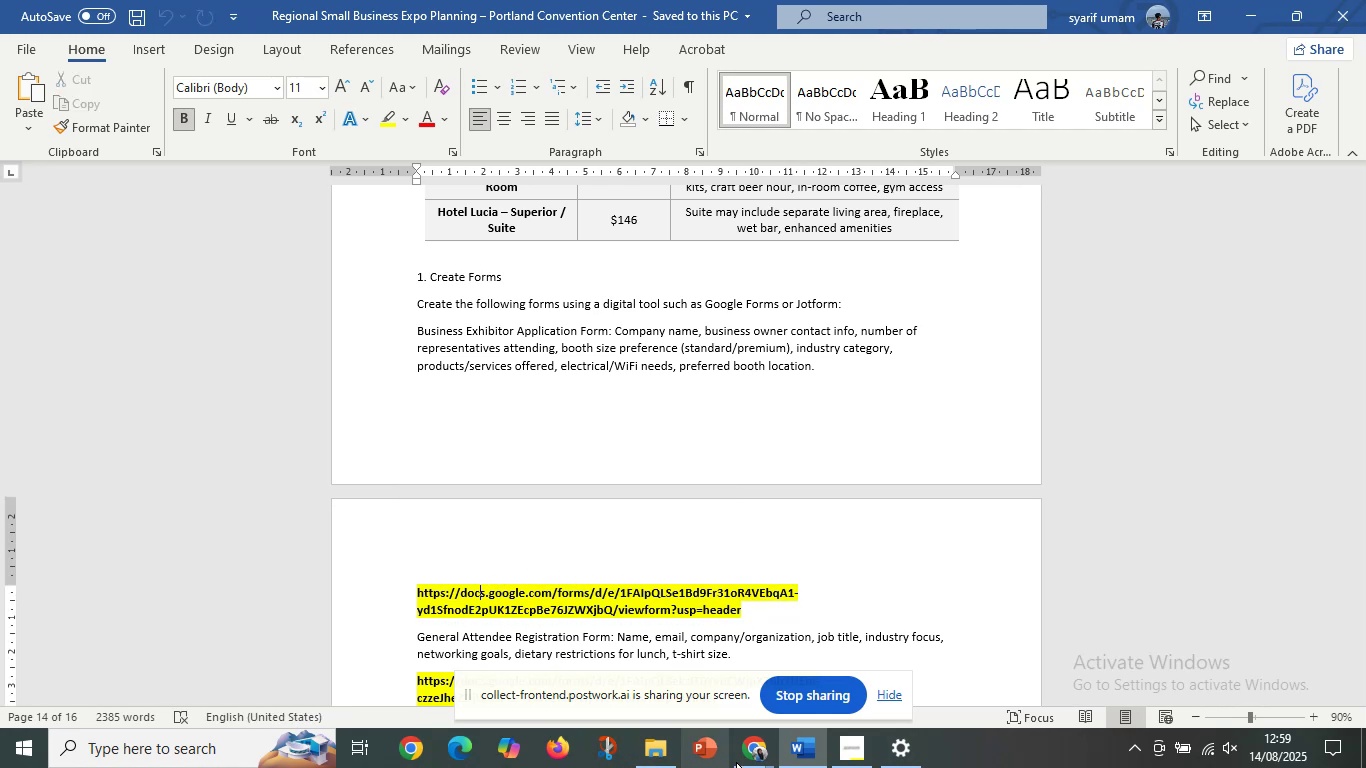 
left_click([748, 764])
 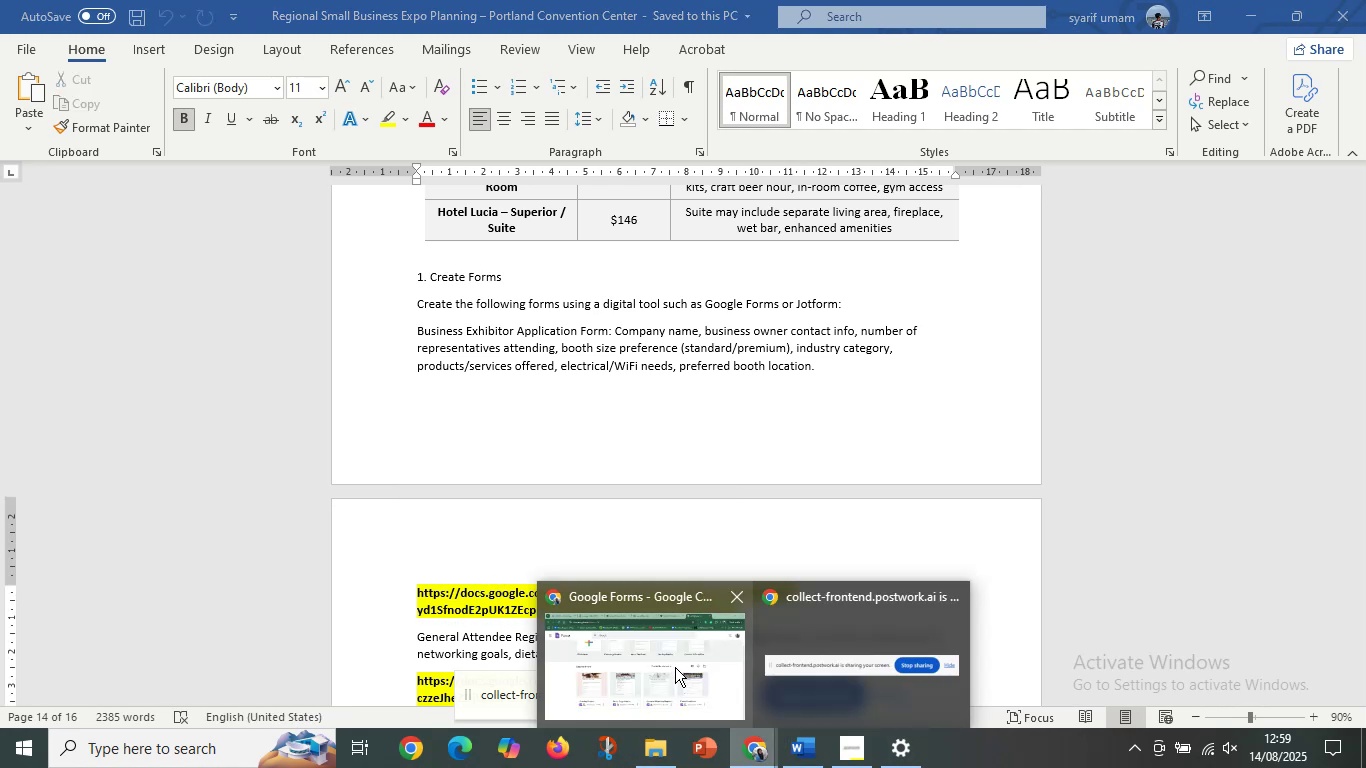 
left_click([675, 667])
 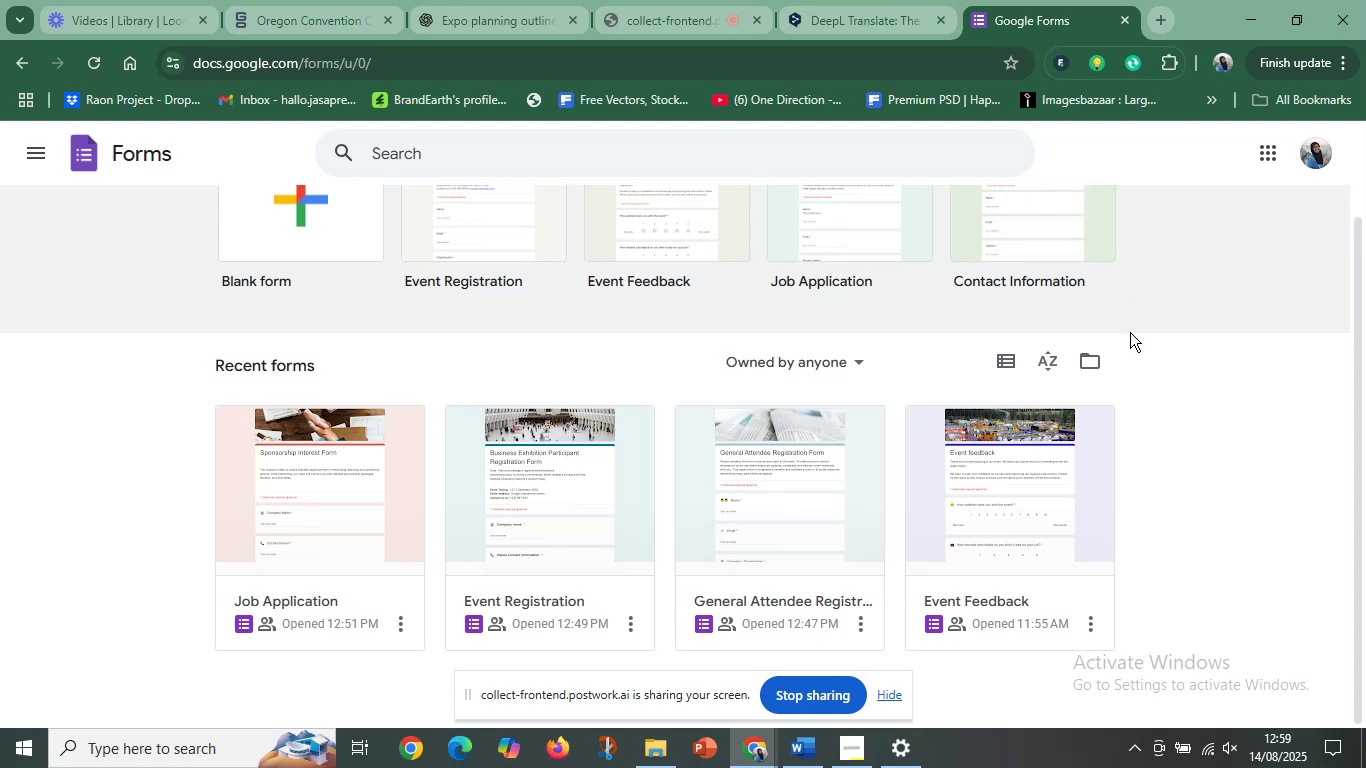 
wait(5.34)
 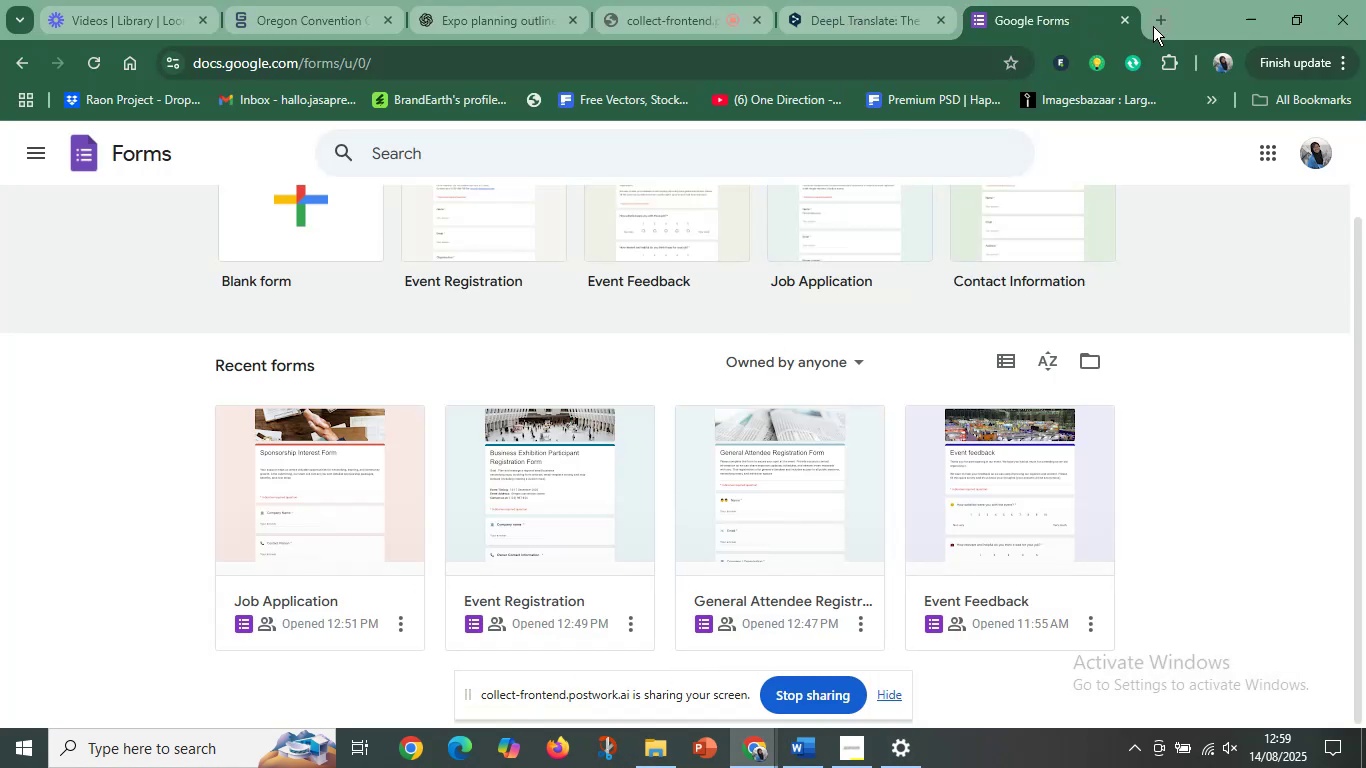 
left_click([785, 753])
 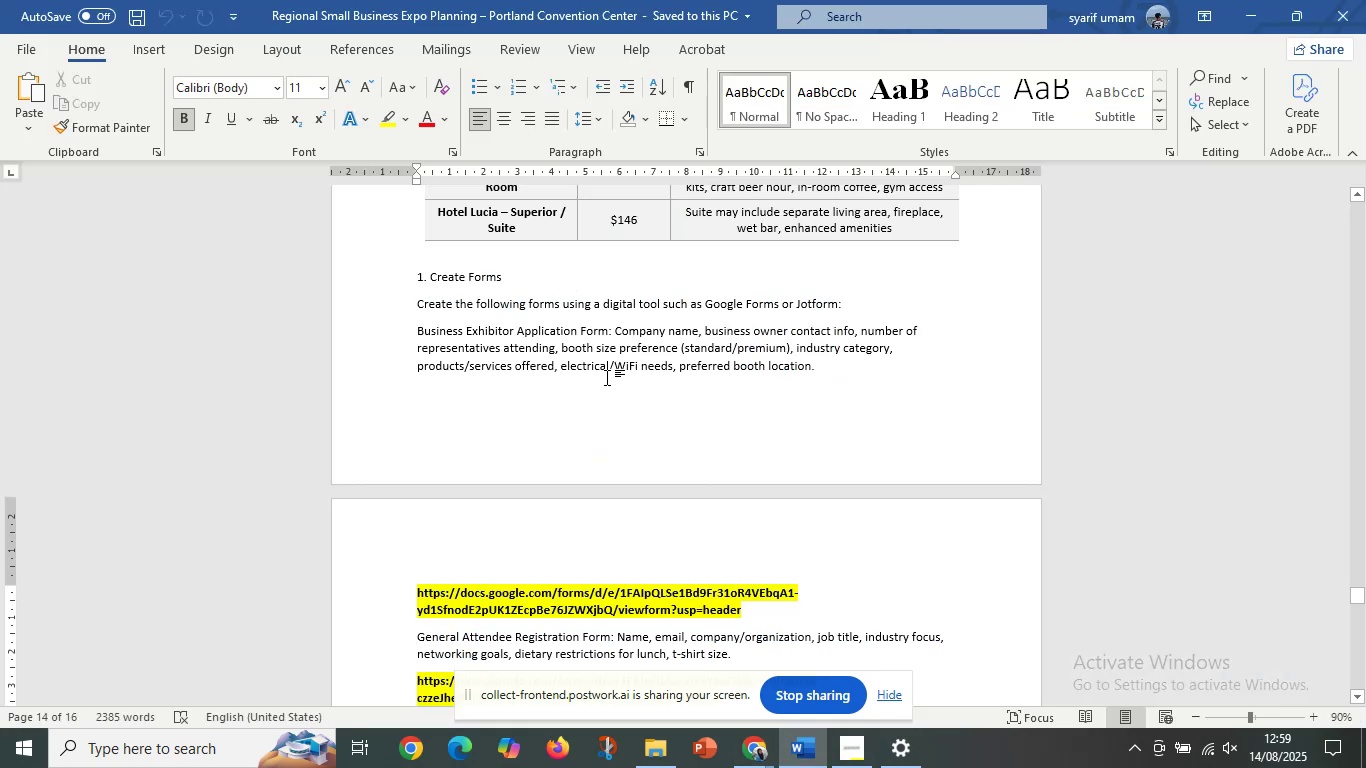 
scroll: coordinate [607, 376], scroll_direction: up, amount: 8.0
 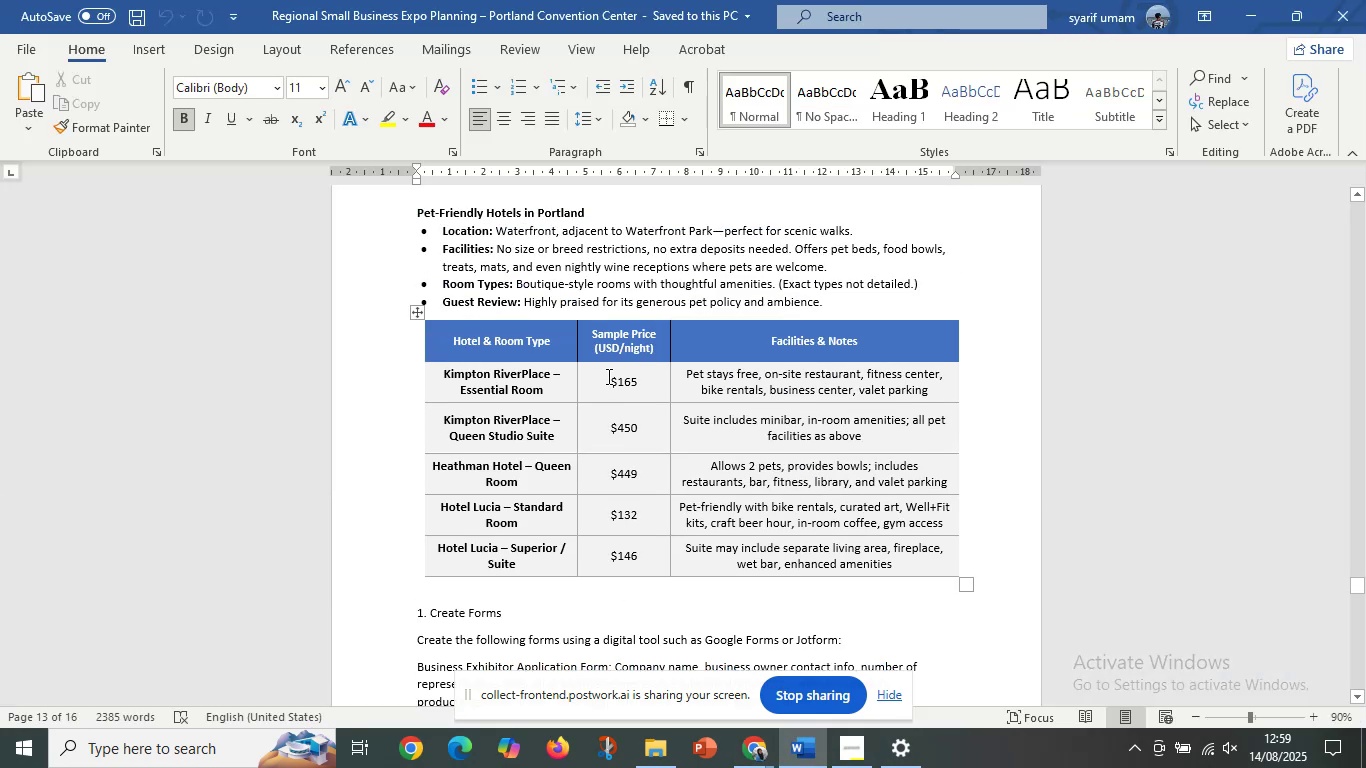 
scroll: coordinate [607, 376], scroll_direction: down, amount: 10.0
 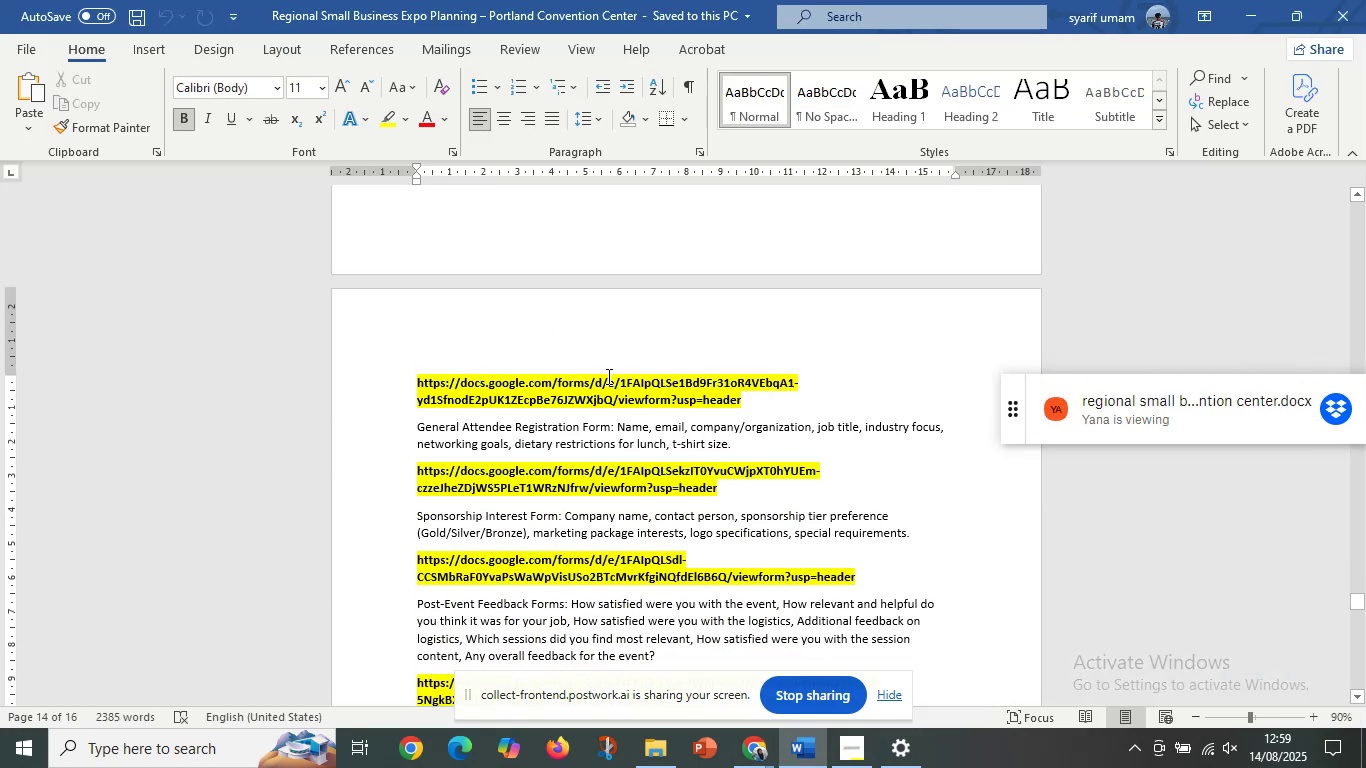 
scroll: coordinate [607, 376], scroll_direction: up, amount: 1.0
 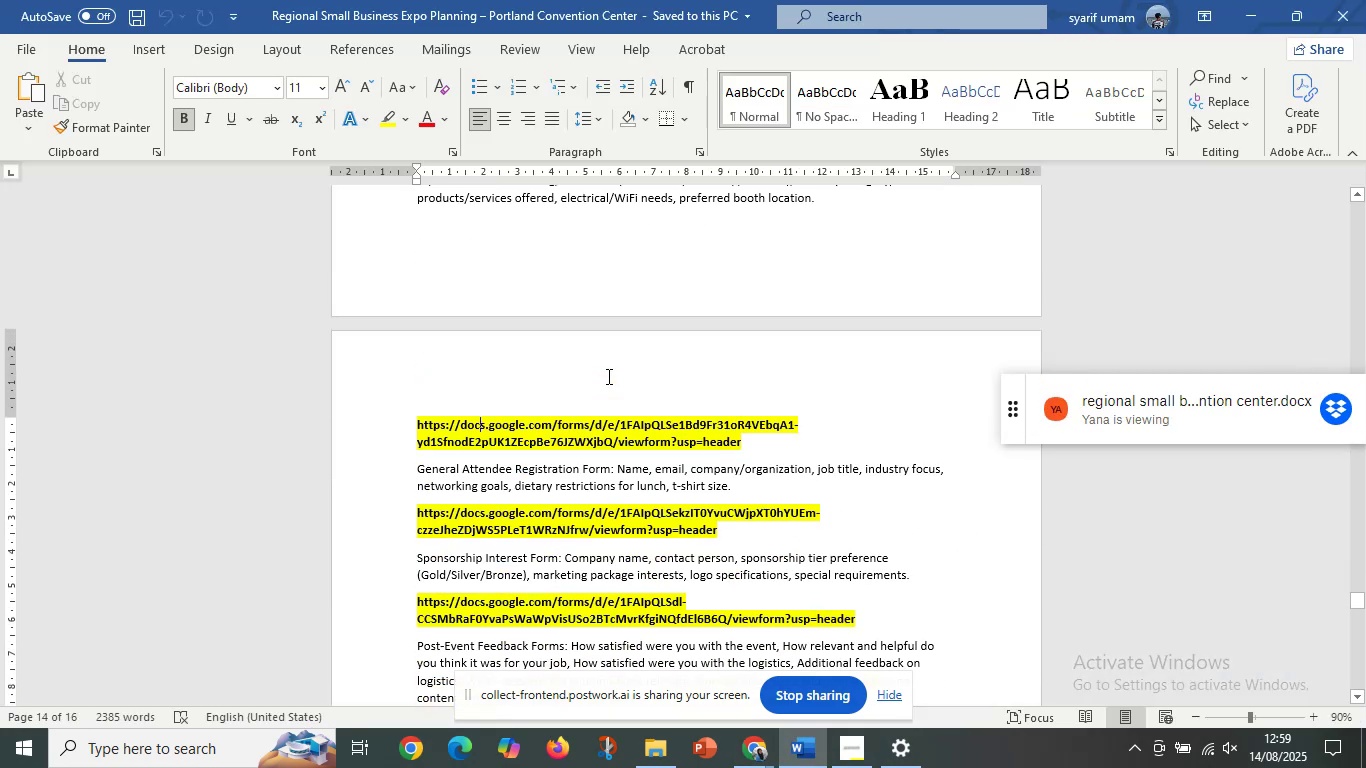 
scroll: coordinate [607, 376], scroll_direction: down, amount: 4.0
 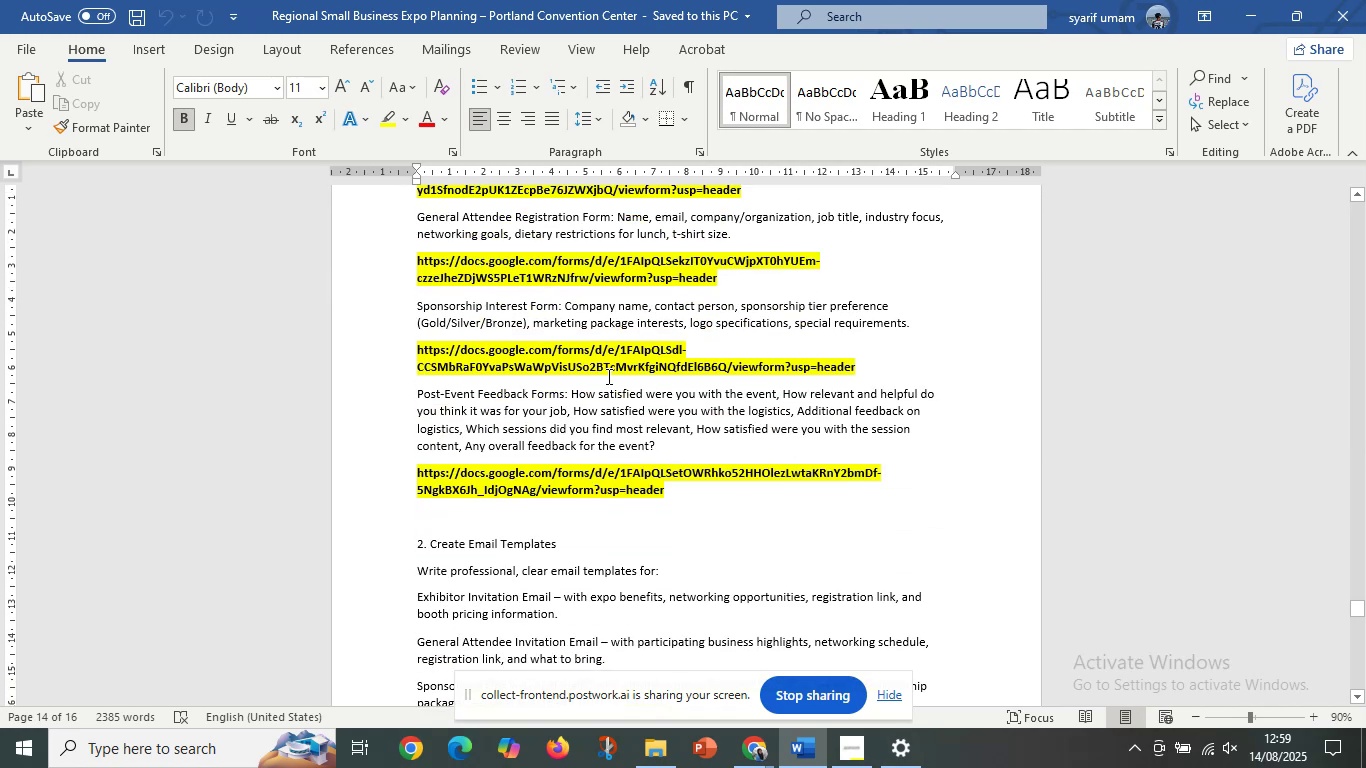 
scroll: coordinate [628, 417], scroll_direction: up, amount: 4.0
 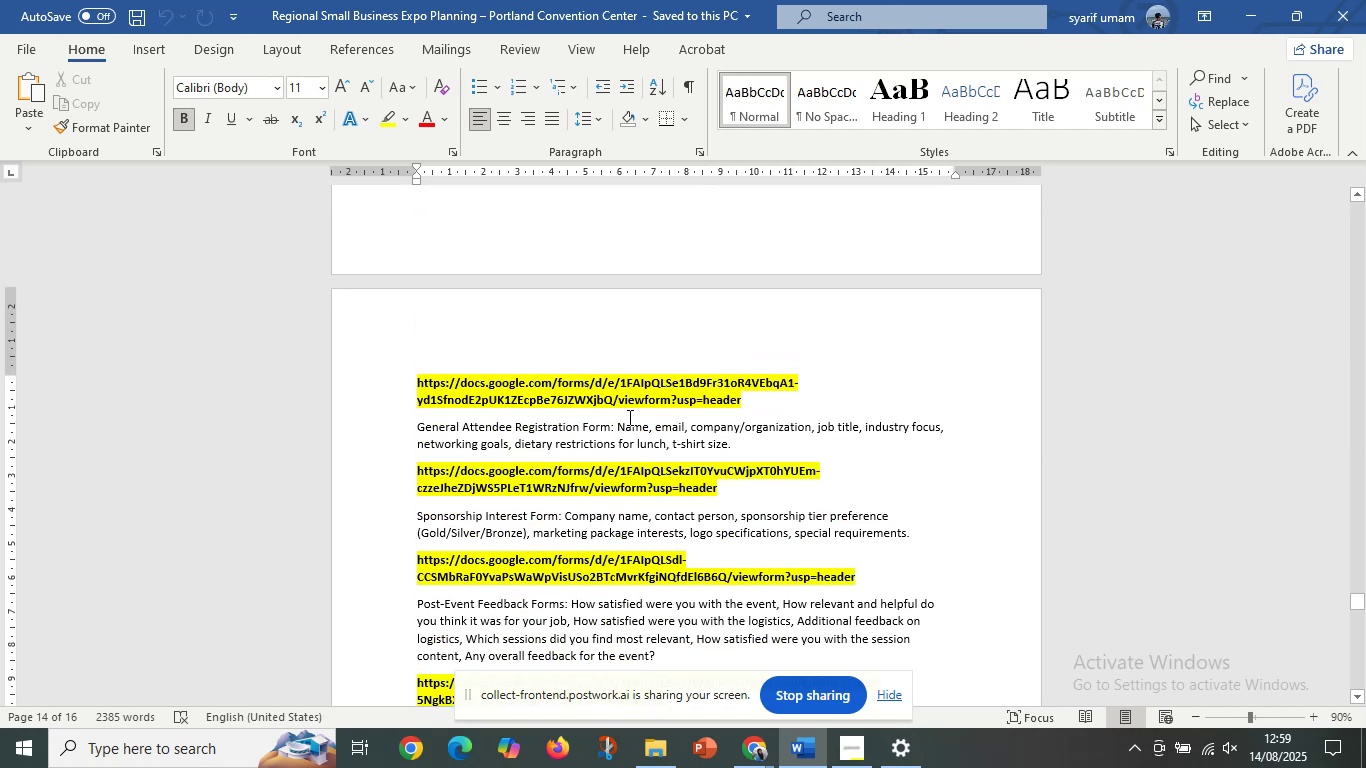 
scroll: coordinate [633, 446], scroll_direction: down, amount: 3.0
 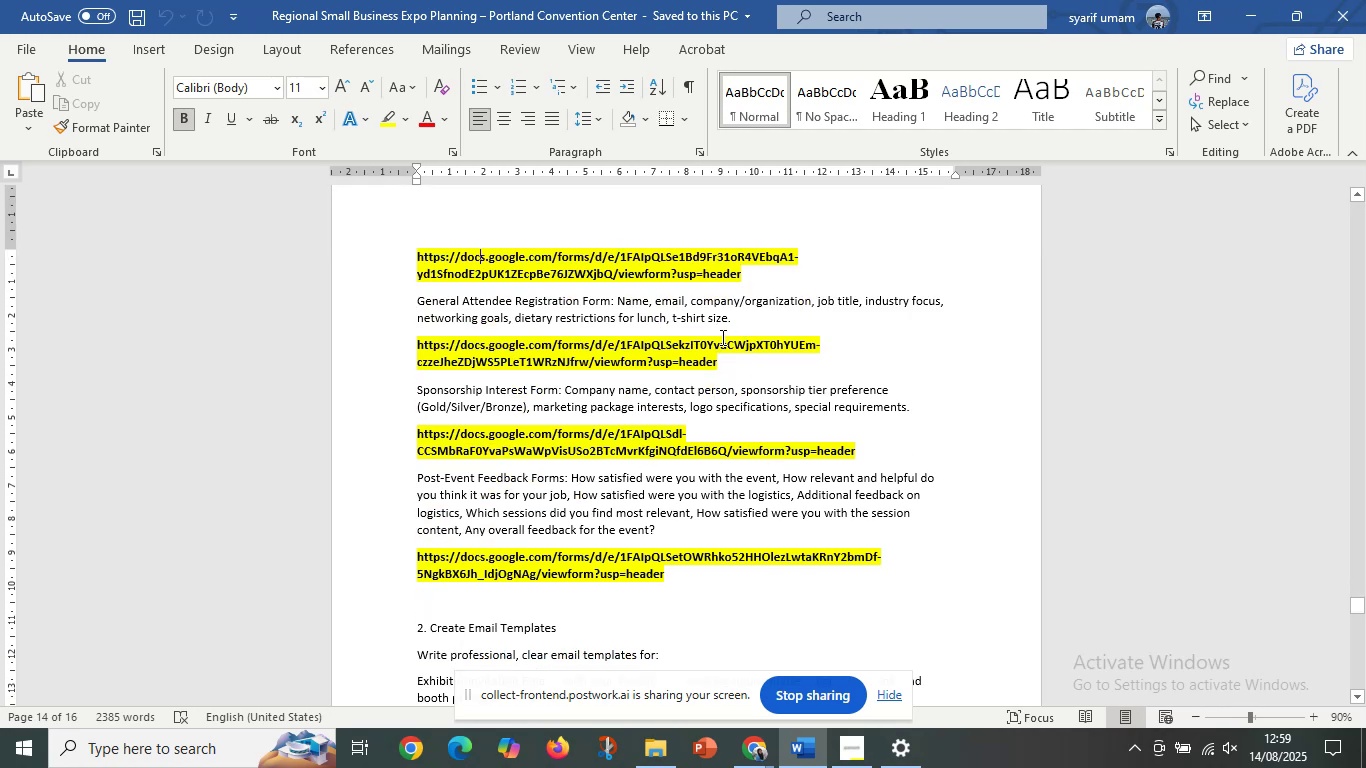 
hold_key(key=ControlLeft, duration=0.37)
scroll: coordinate [719, 337], scroll_direction: up, amount: 3.0
 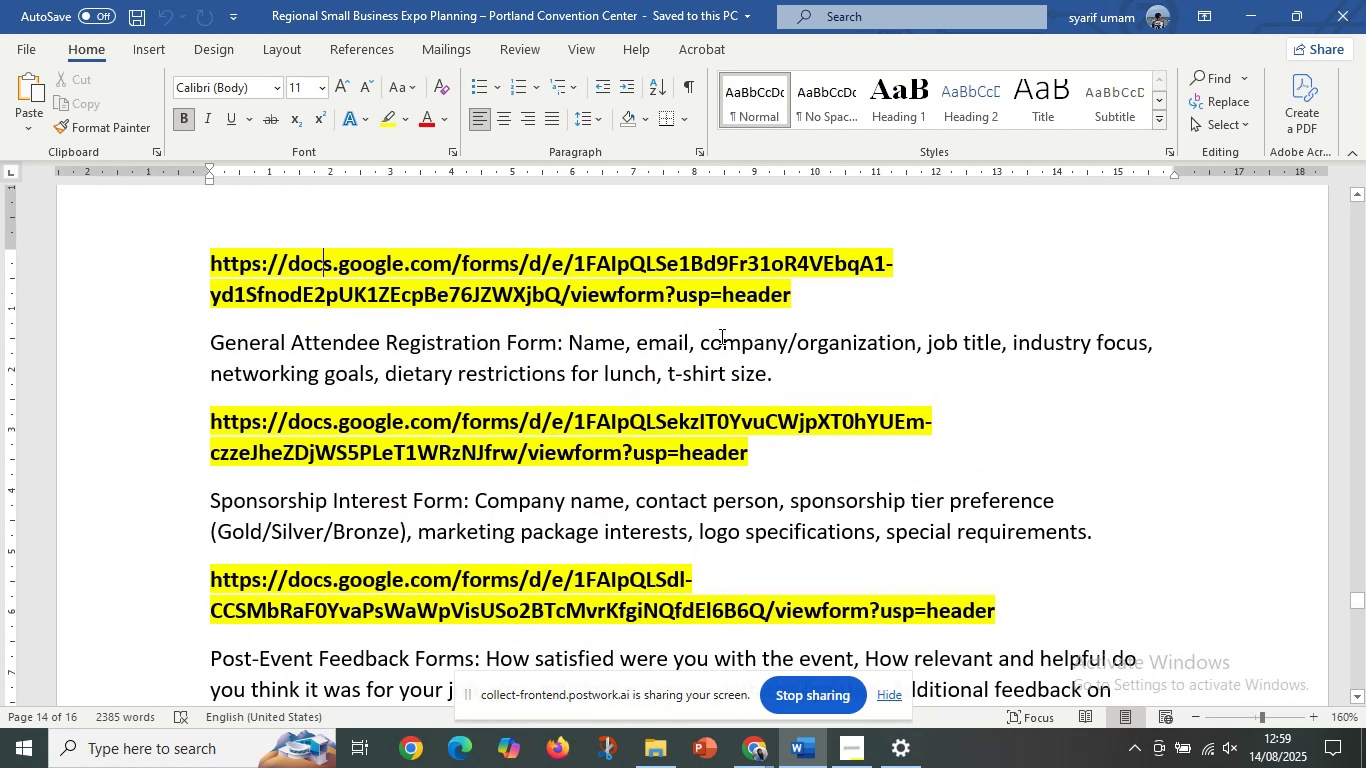 
key(Control+ControlLeft)
 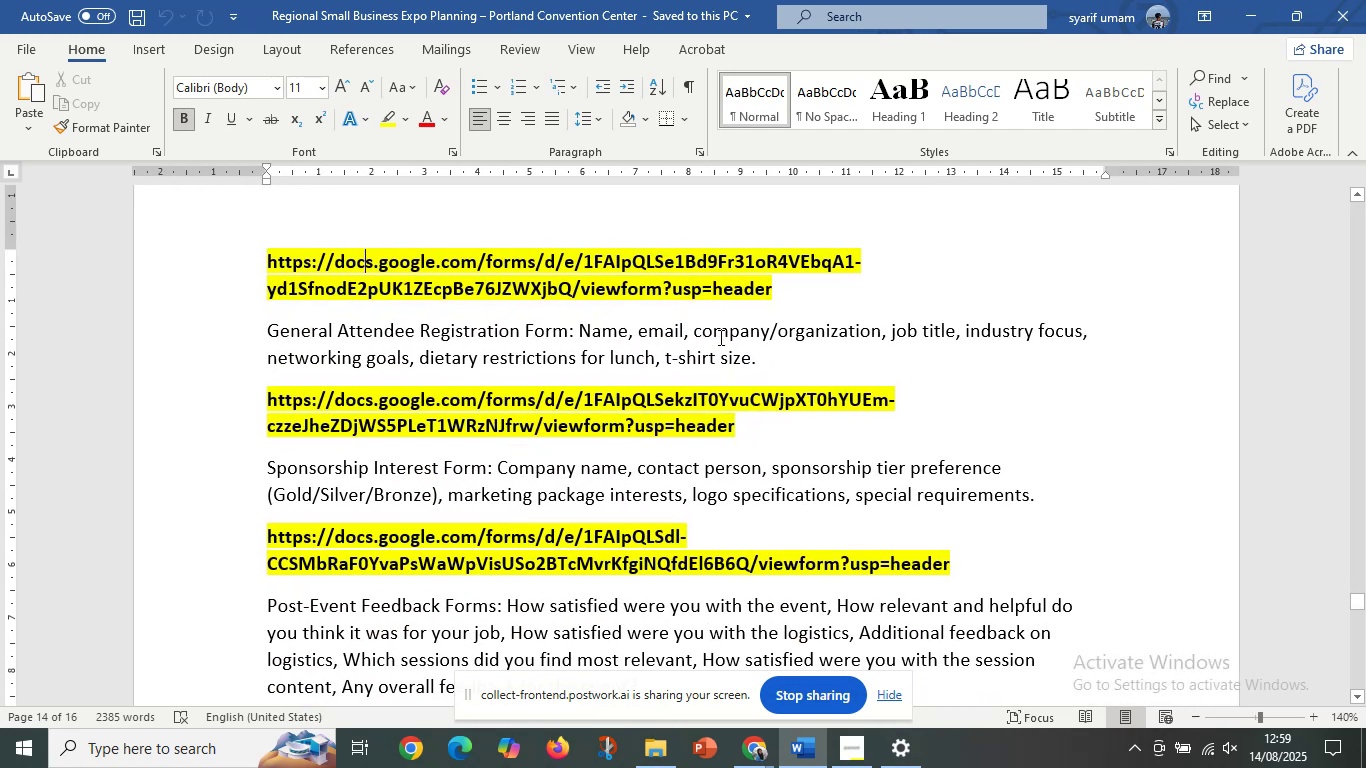 
key(Control+ControlLeft)
 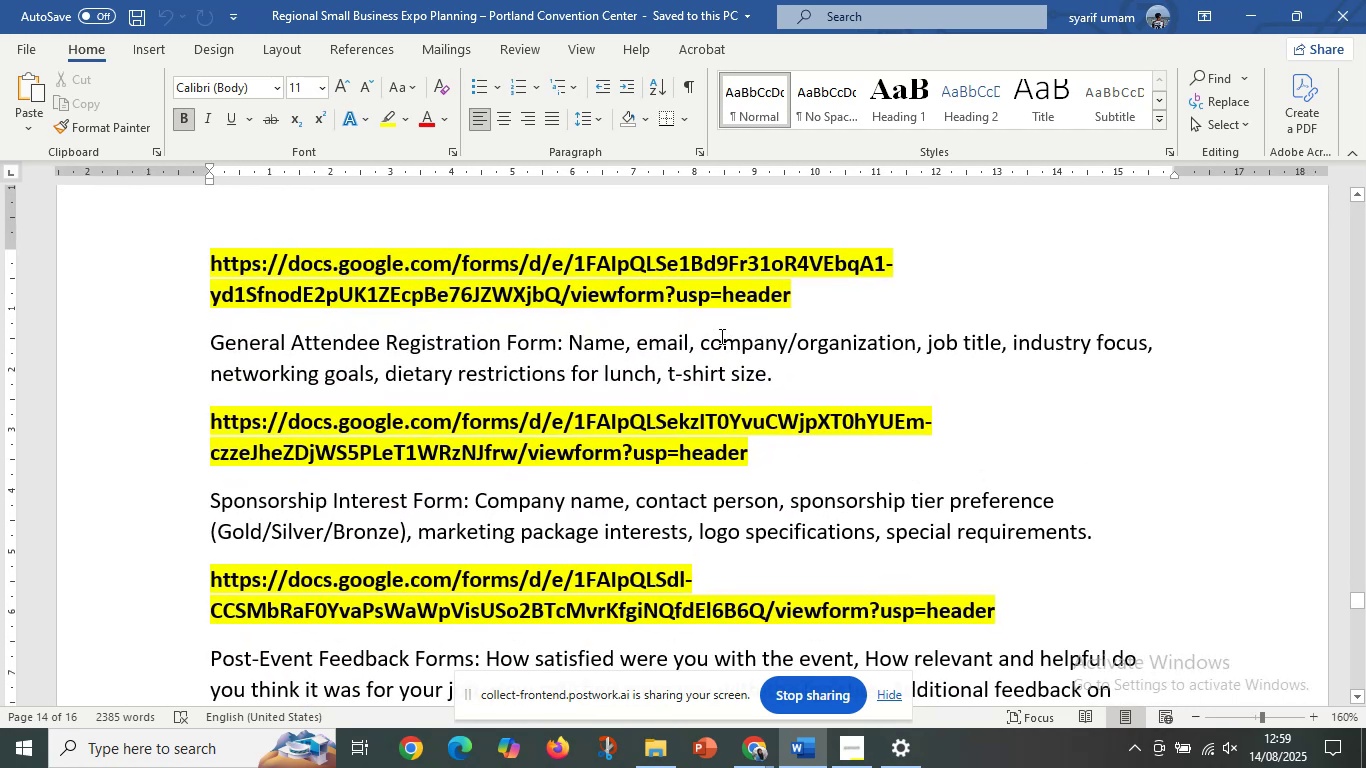 
hold_key(key=ControlLeft, duration=1.28)
scroll: coordinate [720, 336], scroll_direction: up, amount: 2.0
 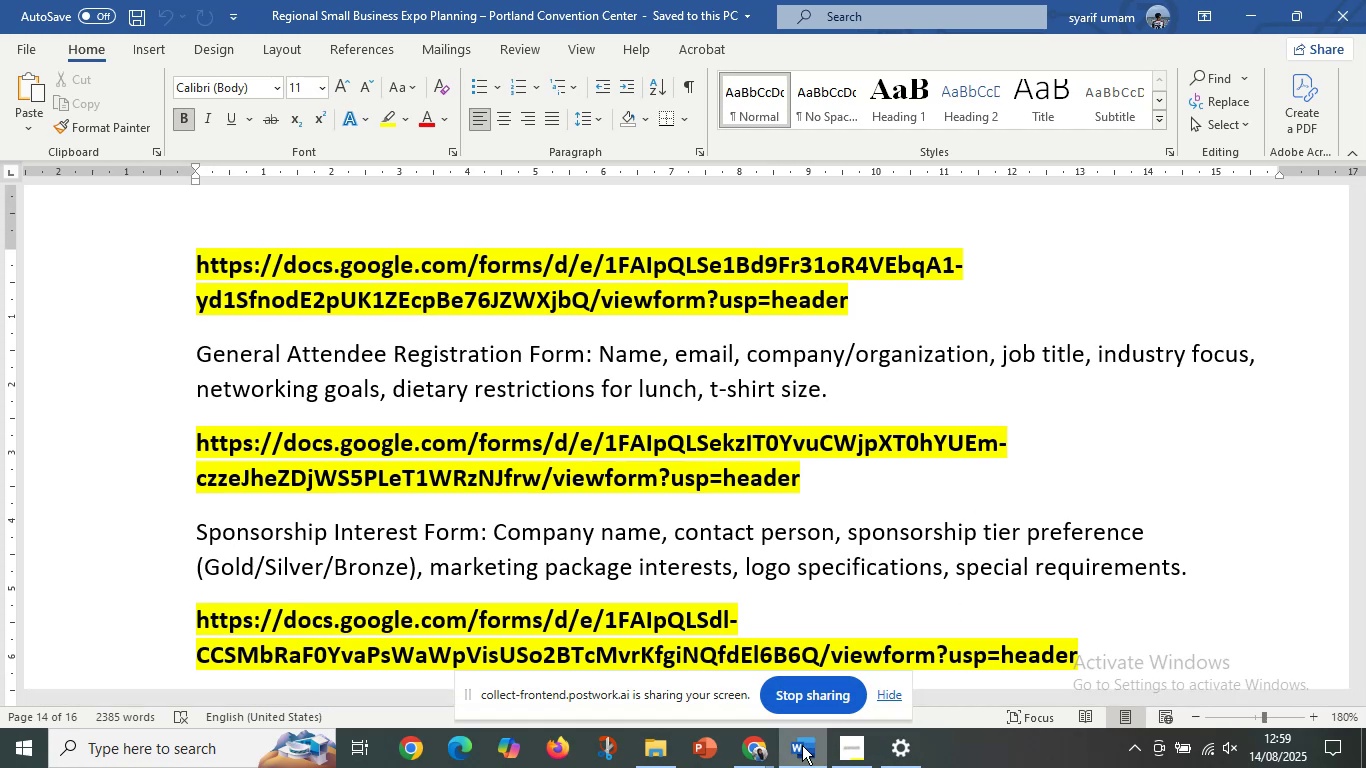 
left_click([761, 759])
 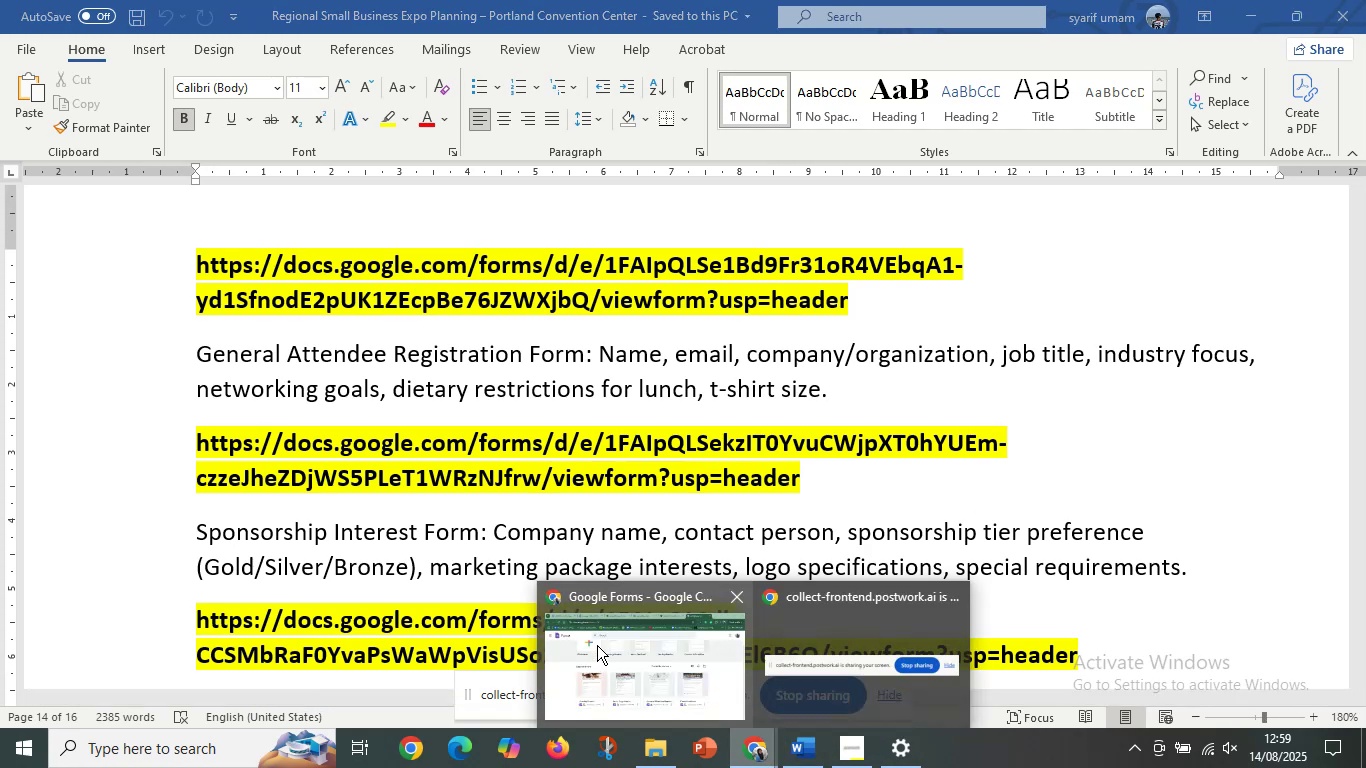 
left_click([597, 645])
 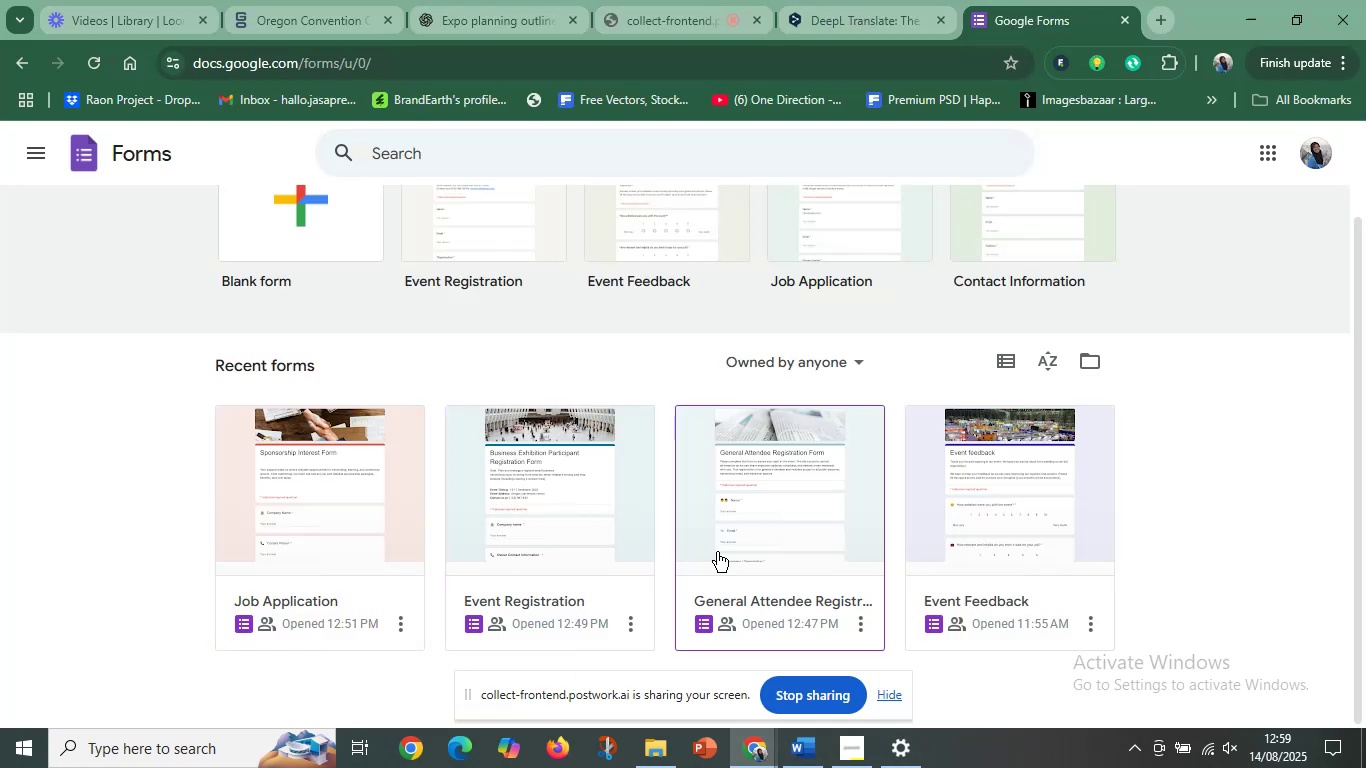 
scroll: coordinate [809, 557], scroll_direction: down, amount: 4.0
 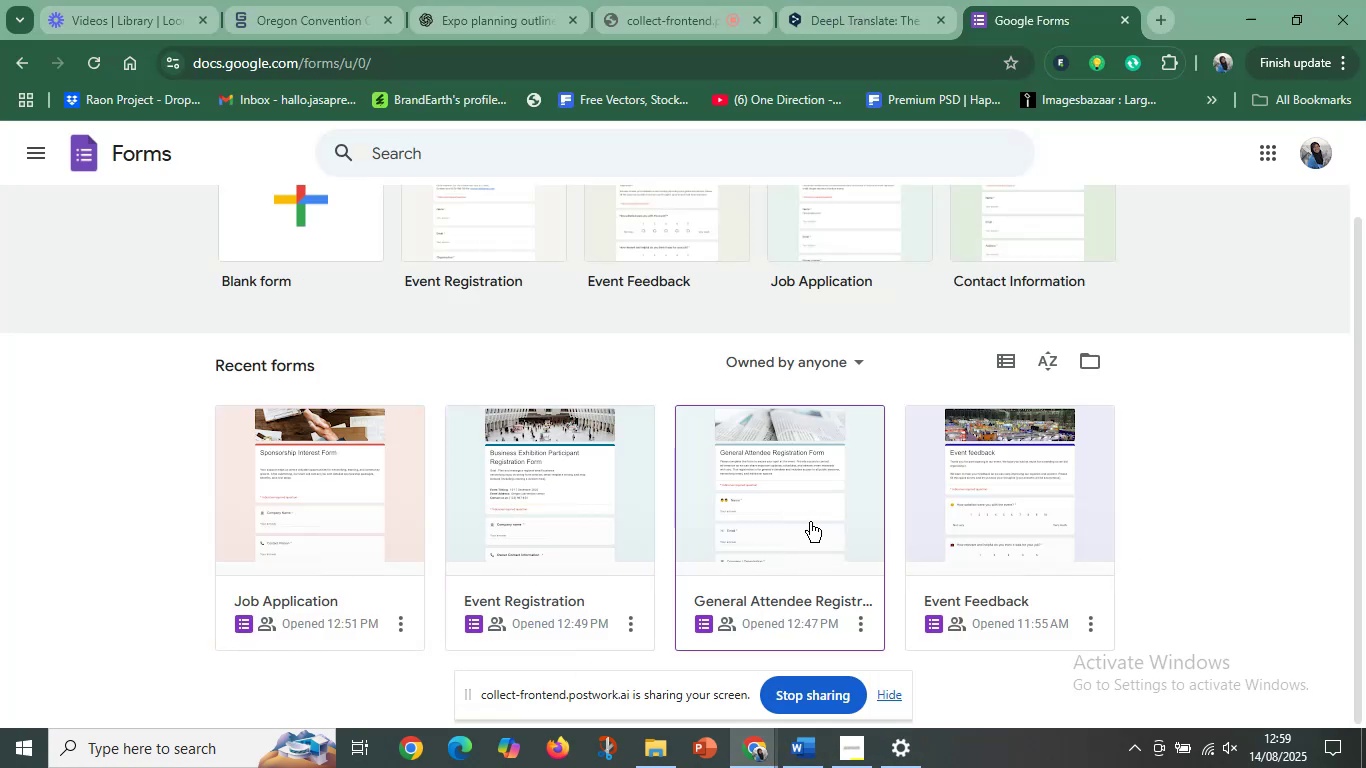 
left_click([810, 522])
 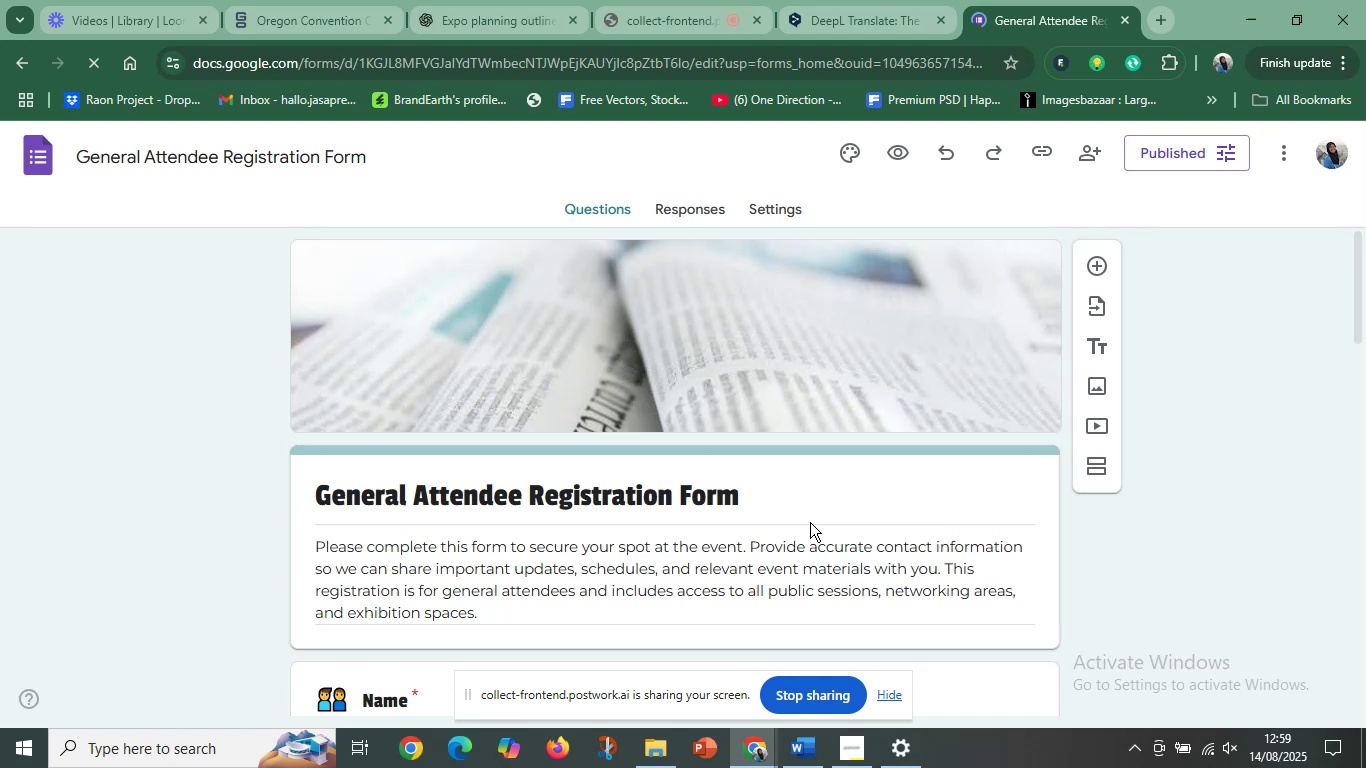 
scroll: coordinate [810, 522], scroll_direction: down, amount: 4.0
 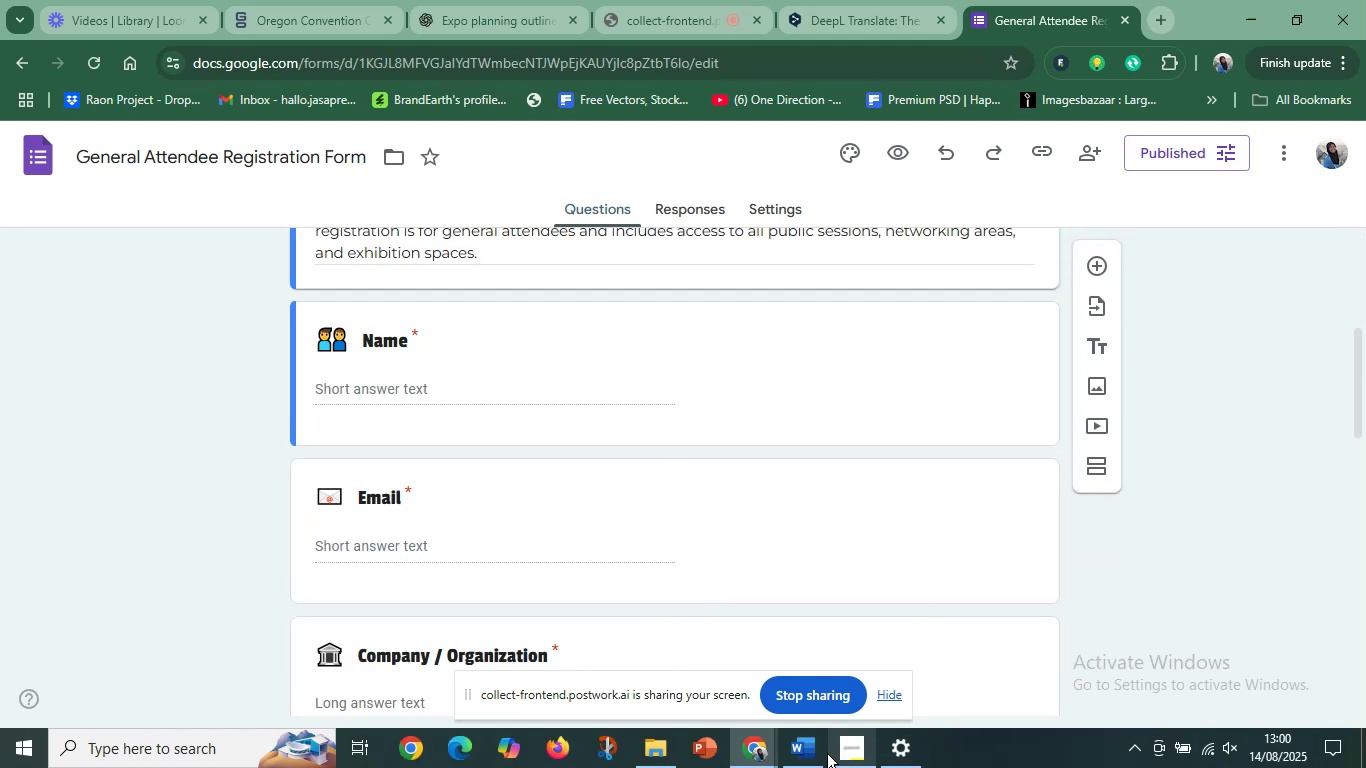 
left_click([796, 755])
 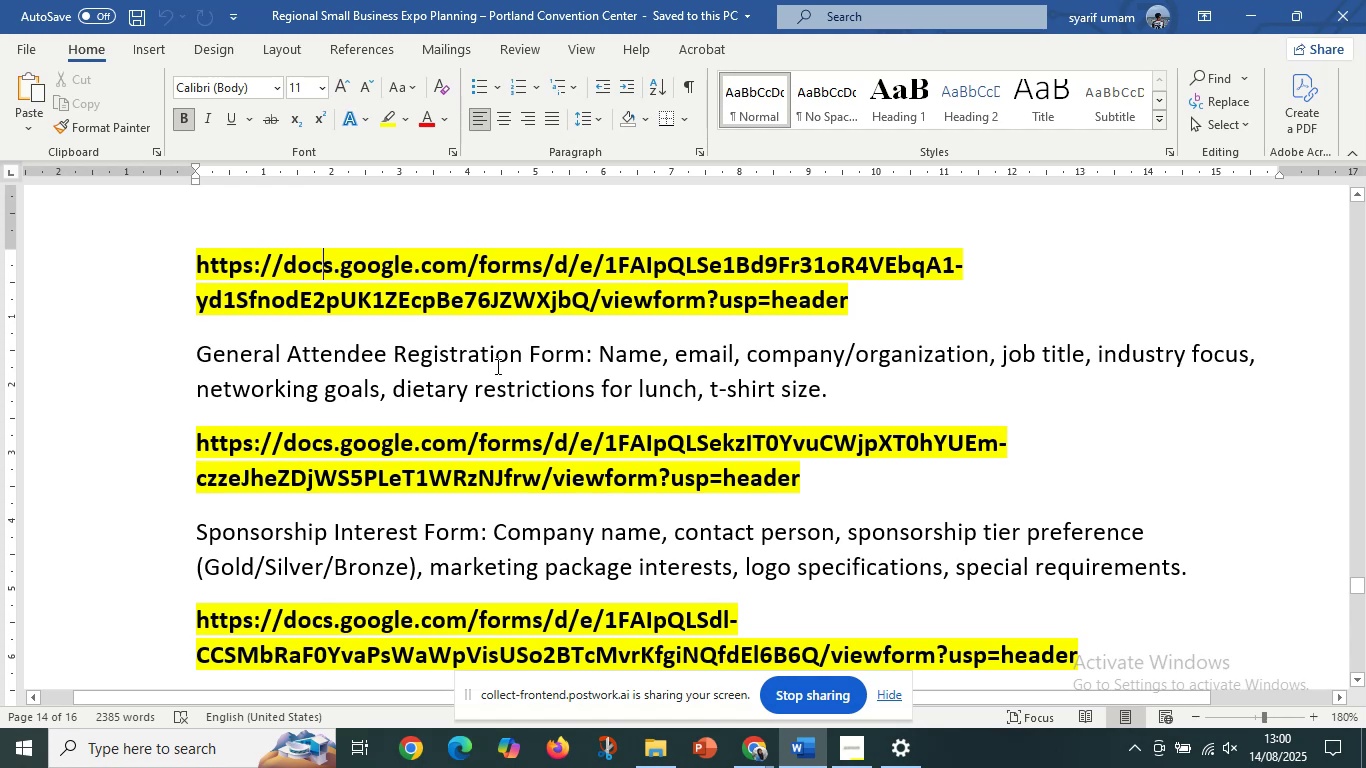 
wait(6.68)
 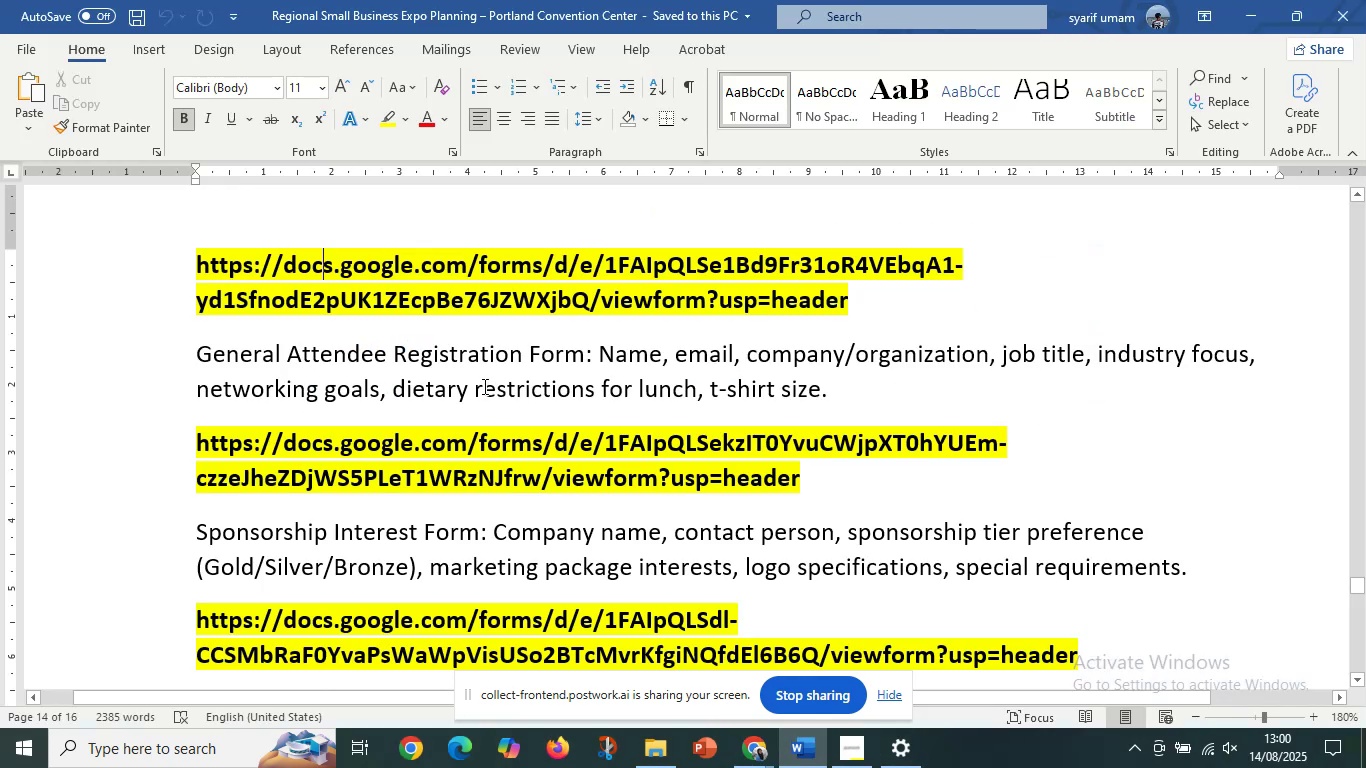 
scroll: coordinate [498, 364], scroll_direction: down, amount: 4.0
 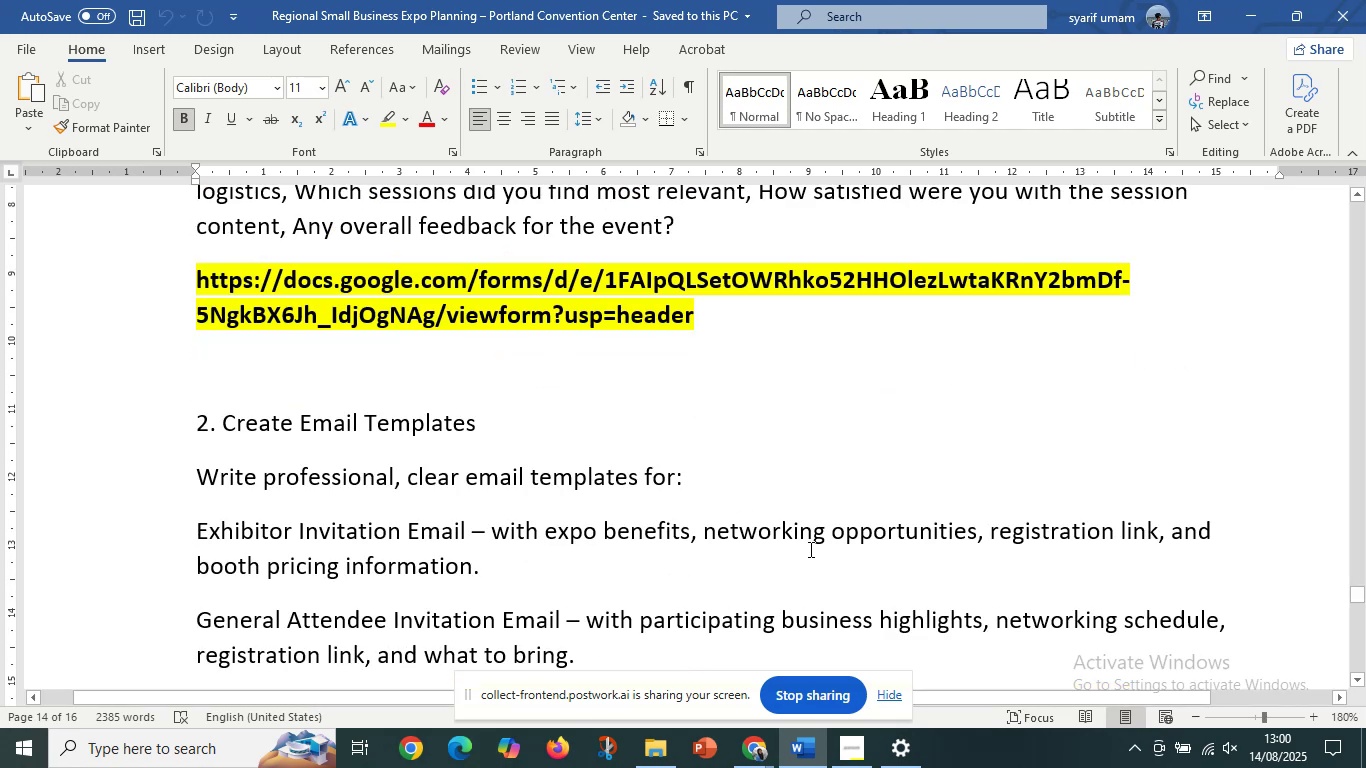 
mouse_move([746, 734])
 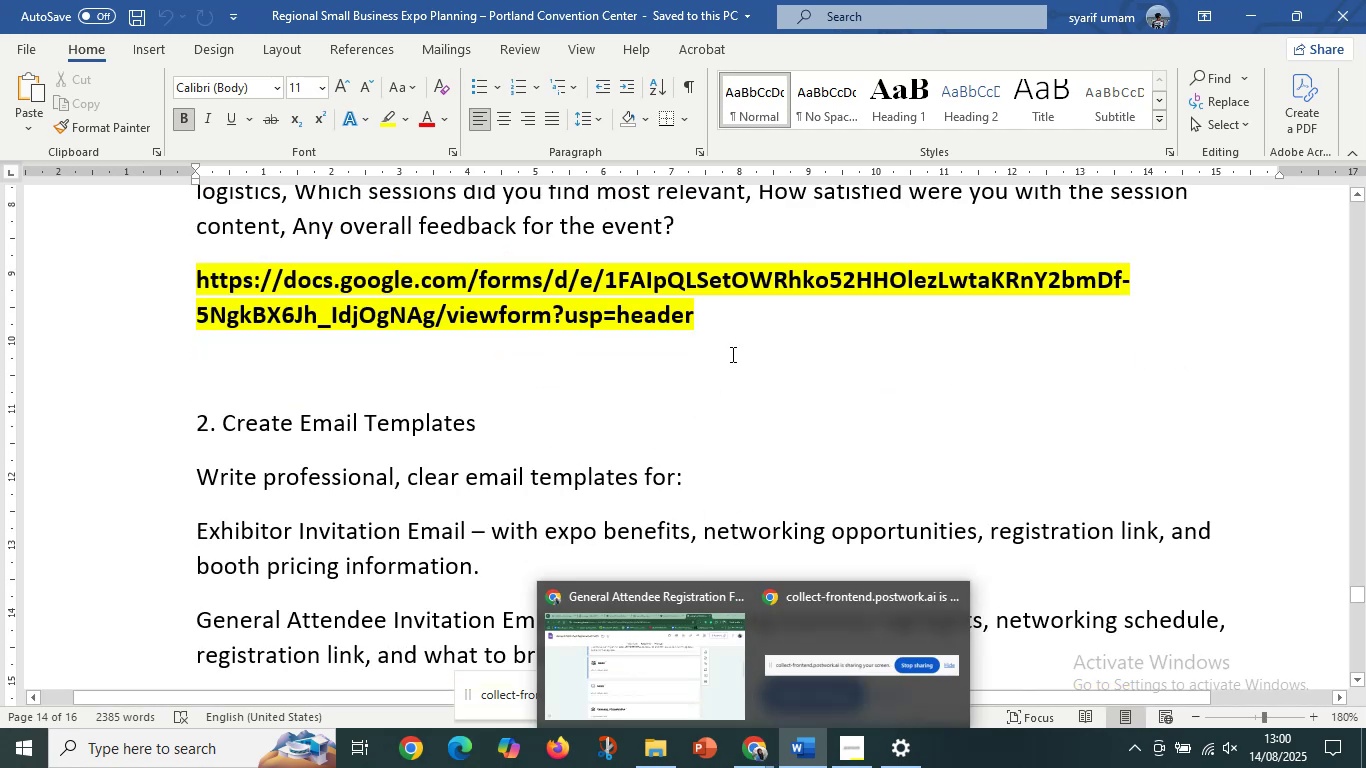 
left_click([735, 350])
 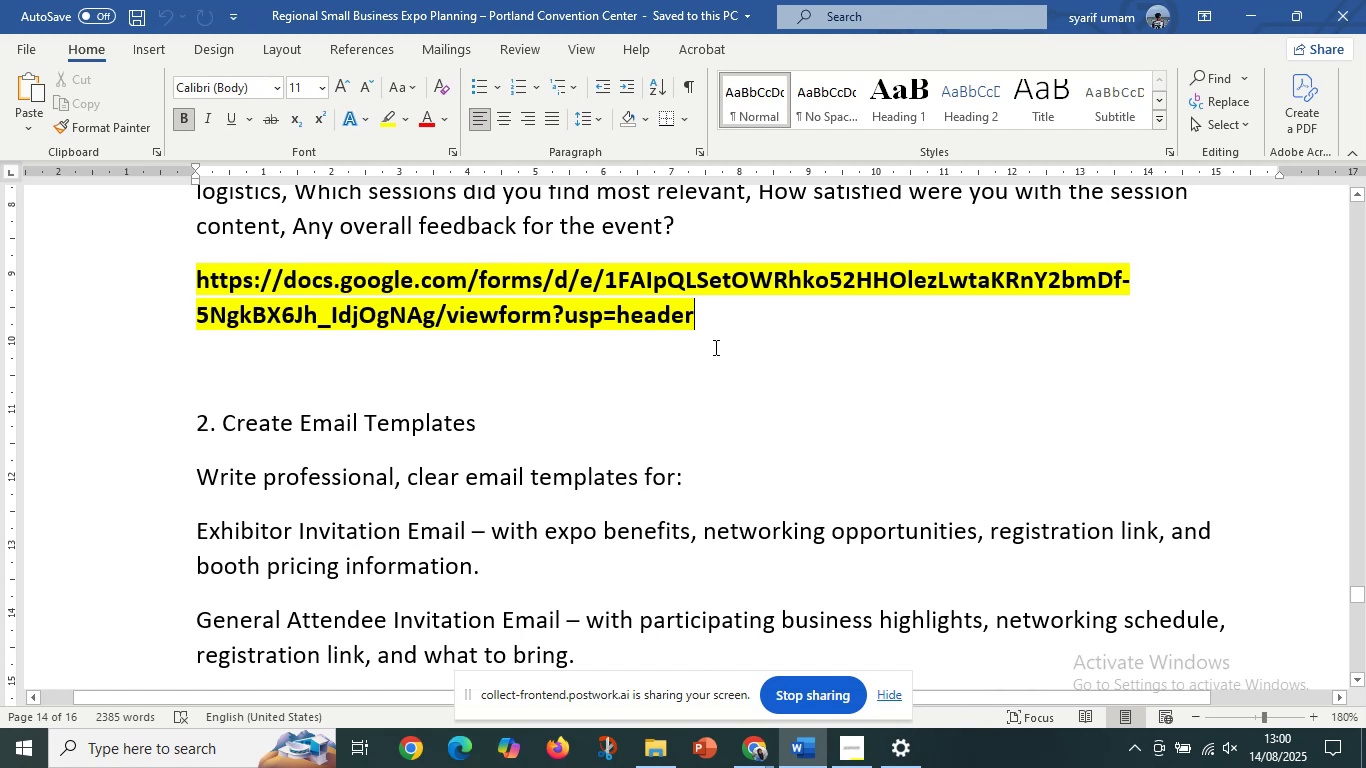 
scroll: coordinate [717, 351], scroll_direction: up, amount: 4.0
 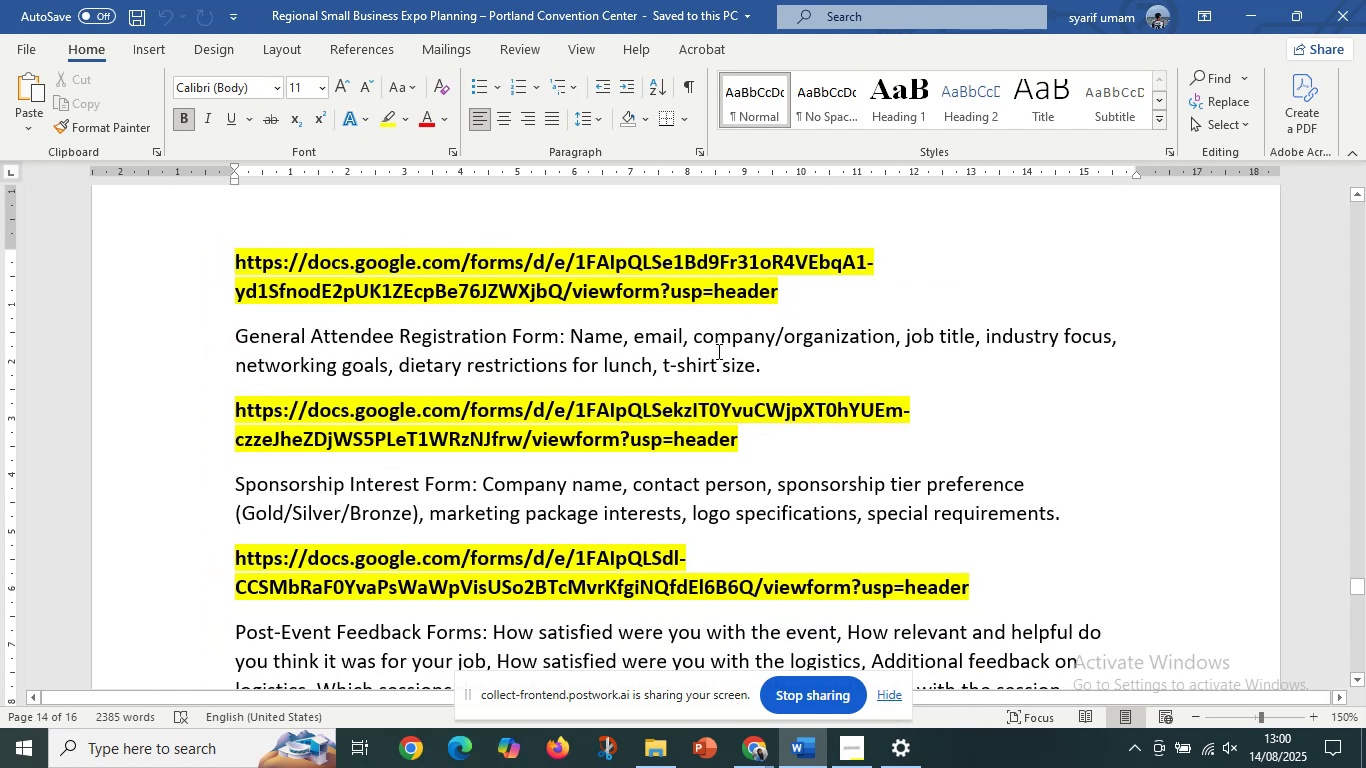 
hold_key(key=ControlLeft, duration=0.53)
 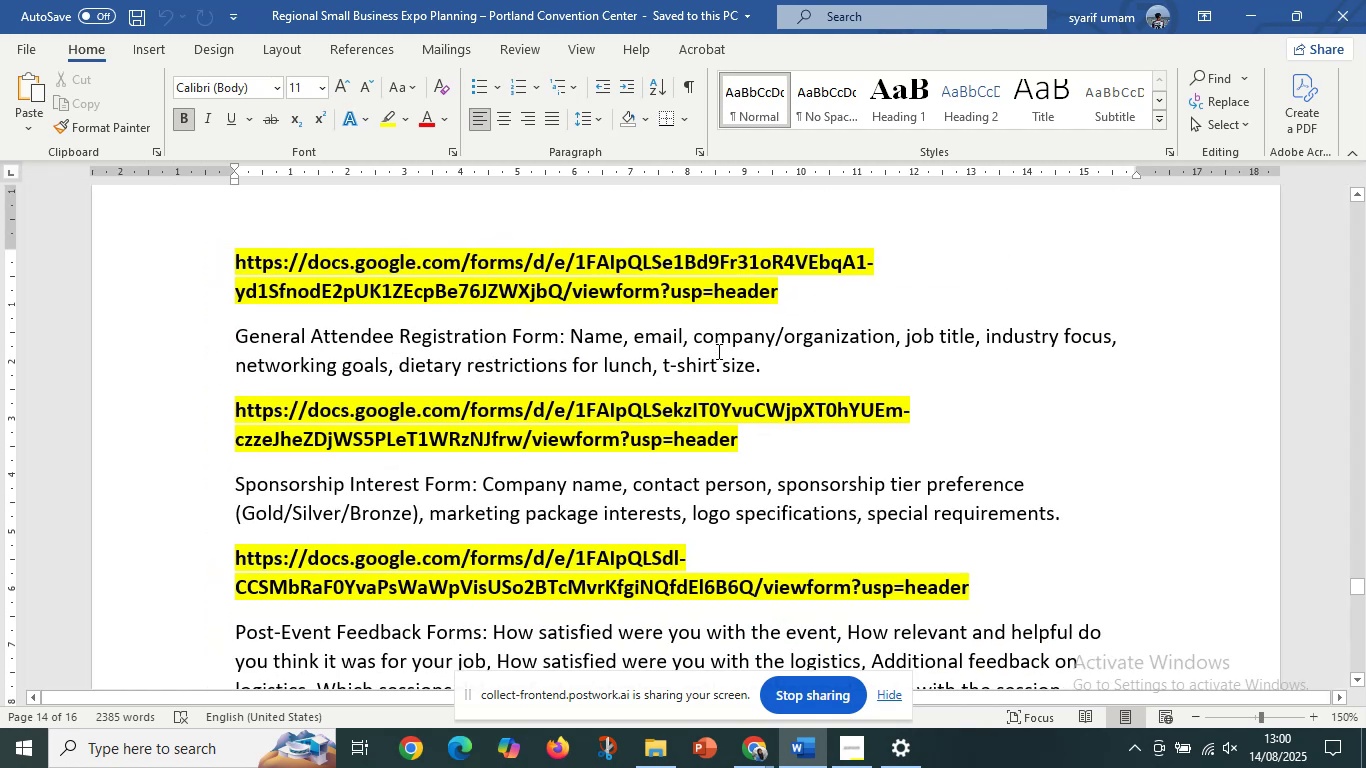 
hold_key(key=ControlLeft, duration=0.42)
scroll: coordinate [722, 355], scroll_direction: up, amount: 2.0
 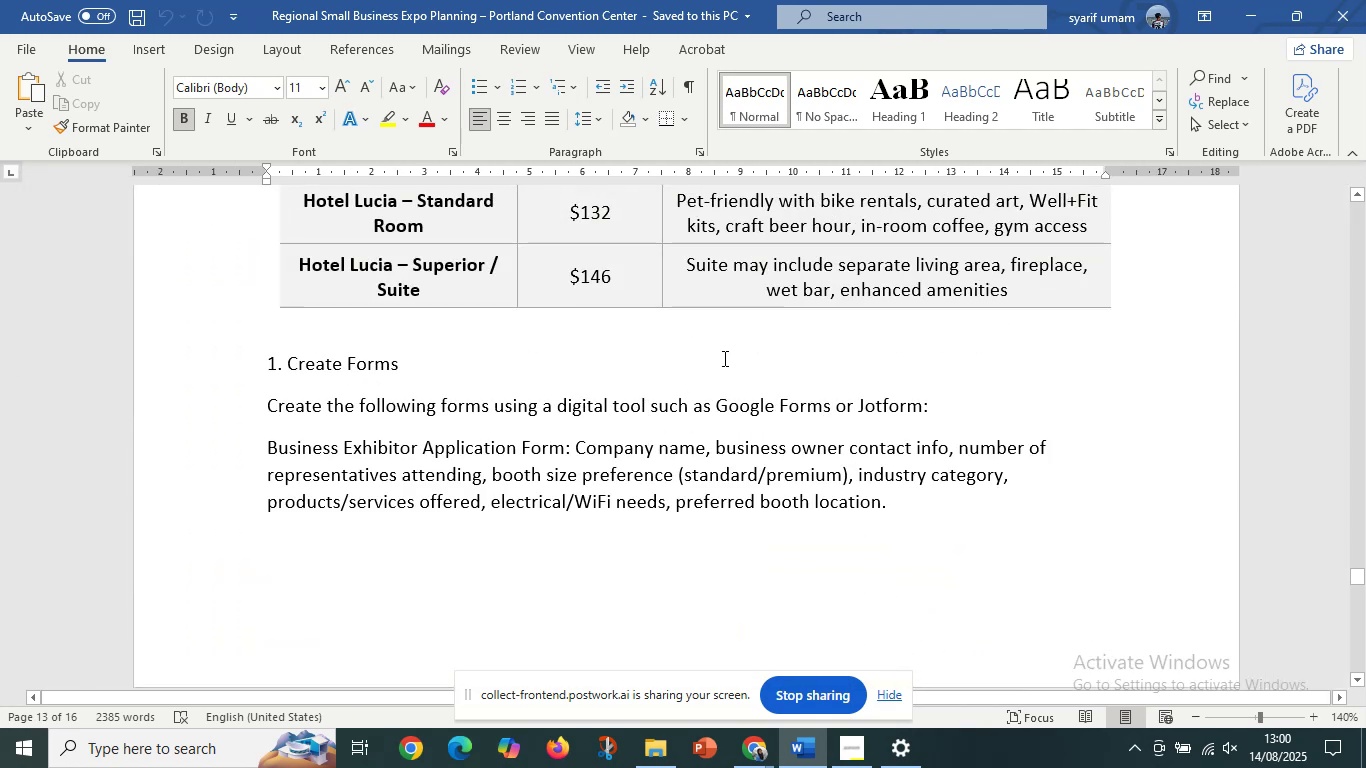 
scroll: coordinate [715, 384], scroll_direction: down, amount: 9.0
 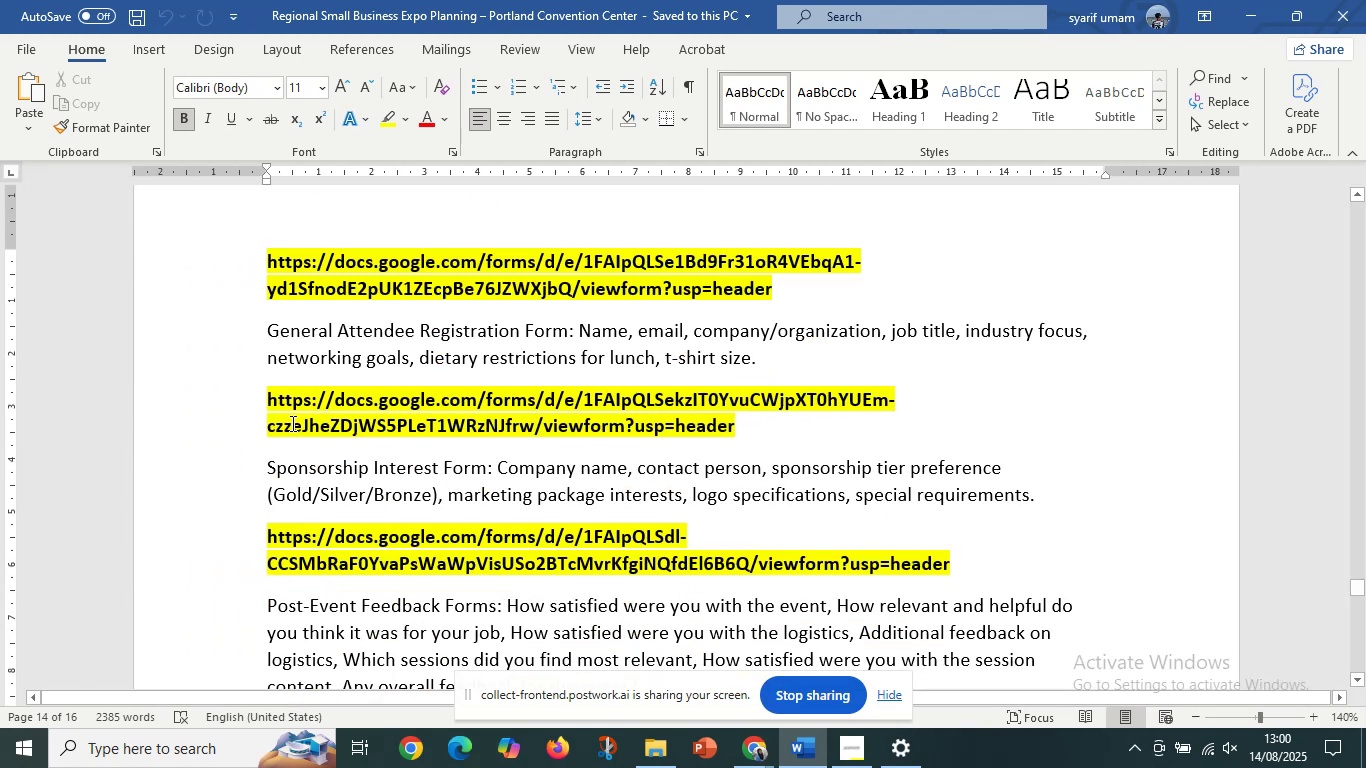 
left_click([266, 337])
 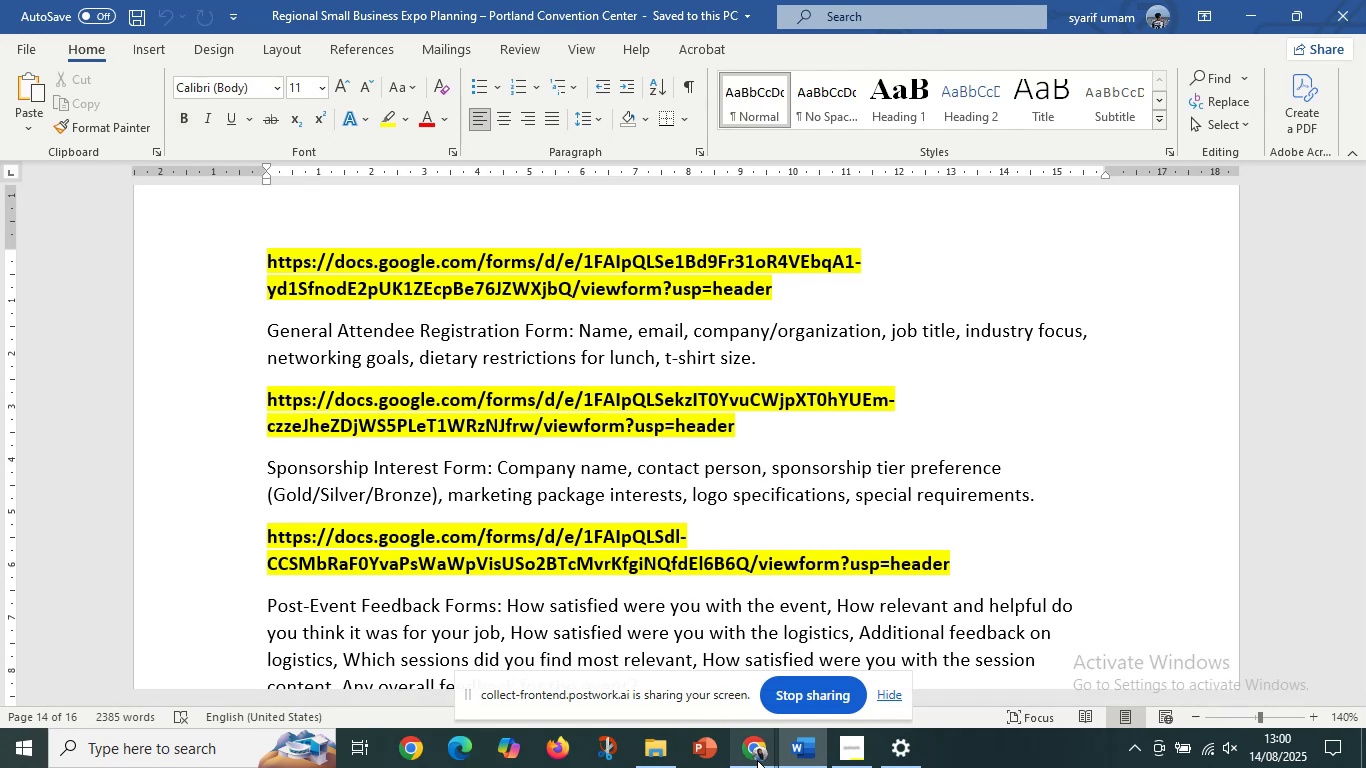 
left_click([759, 761])
 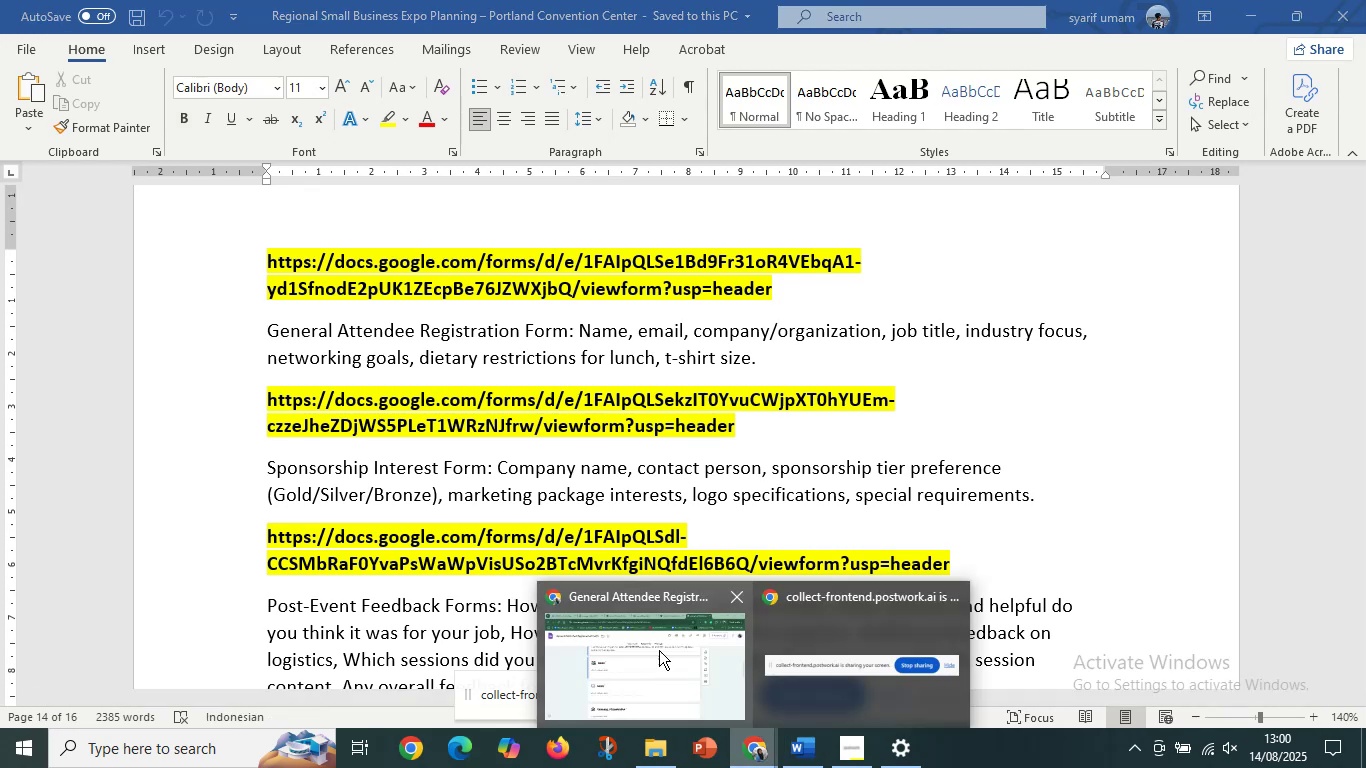 
left_click([649, 662])
 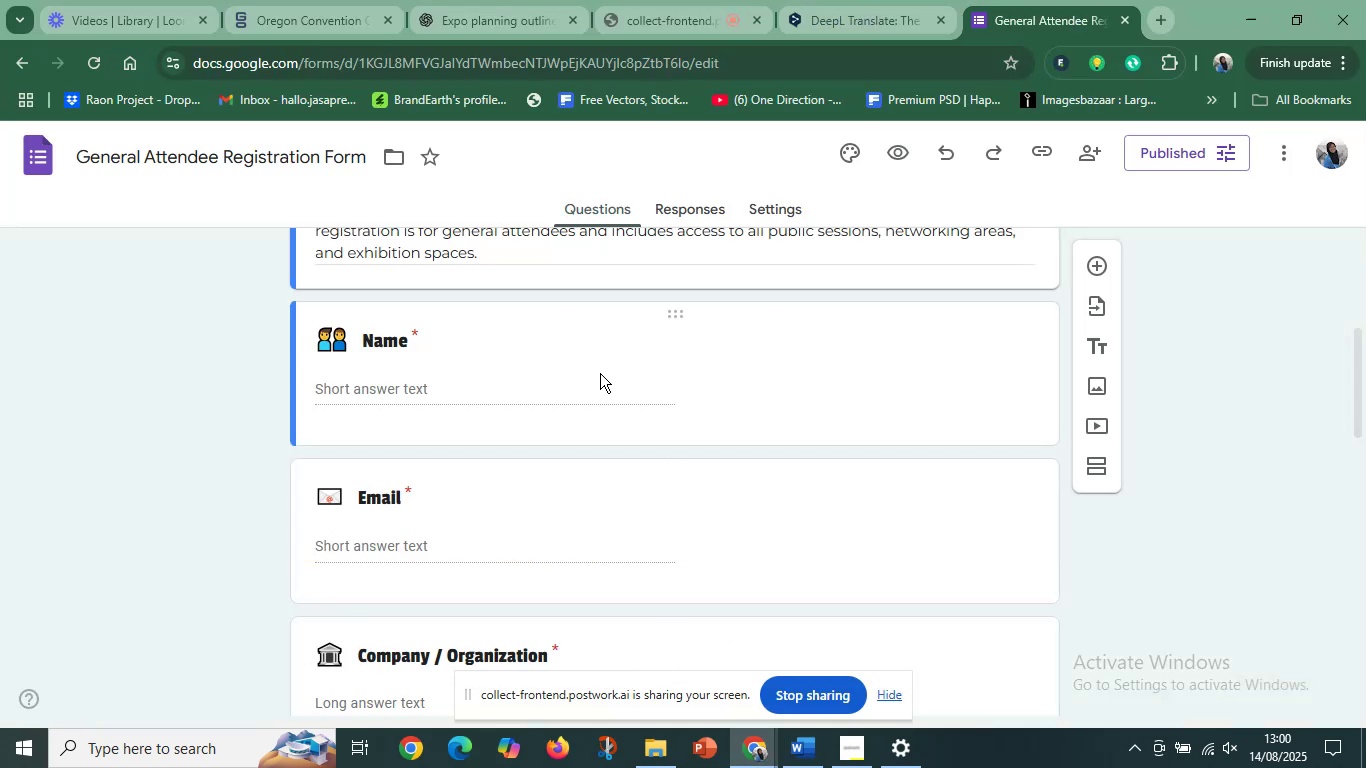 
scroll: coordinate [692, 462], scroll_direction: up, amount: 11.0
 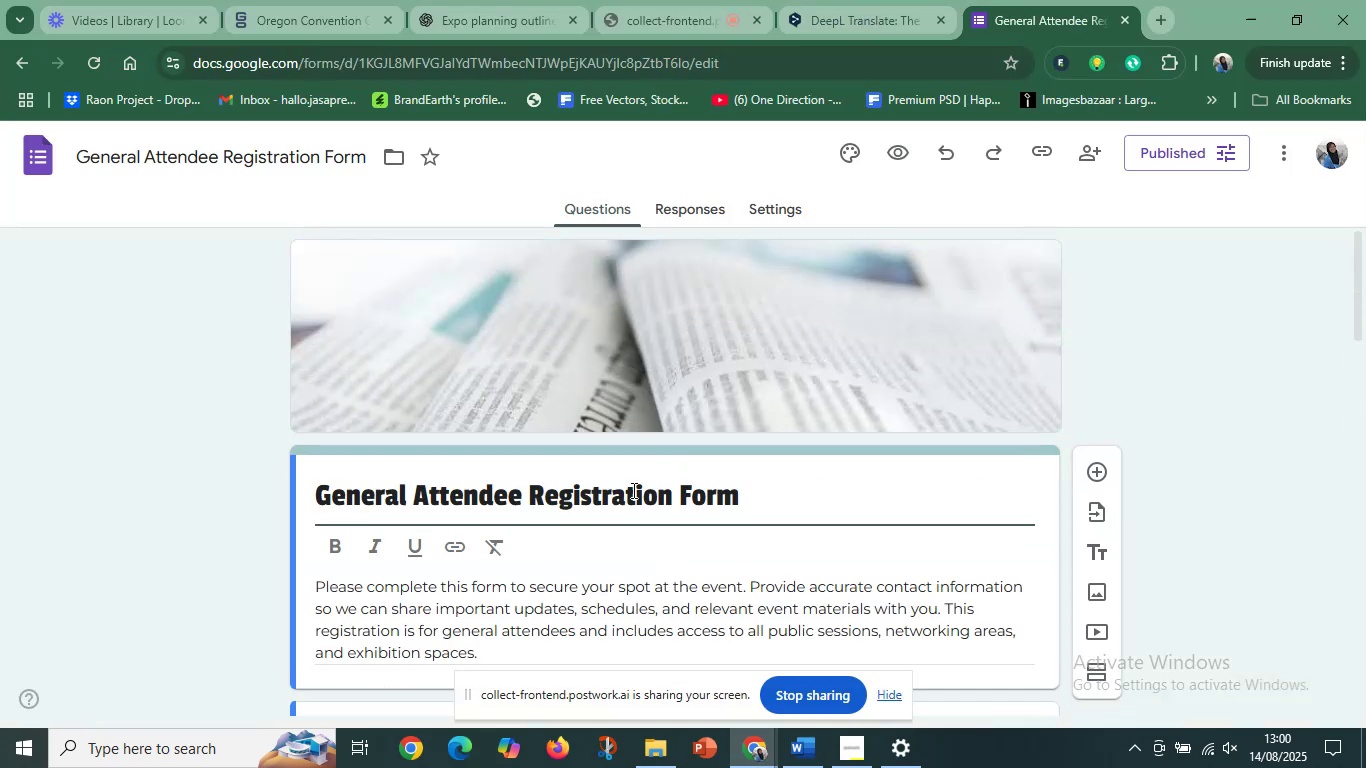 
left_click([627, 492])
 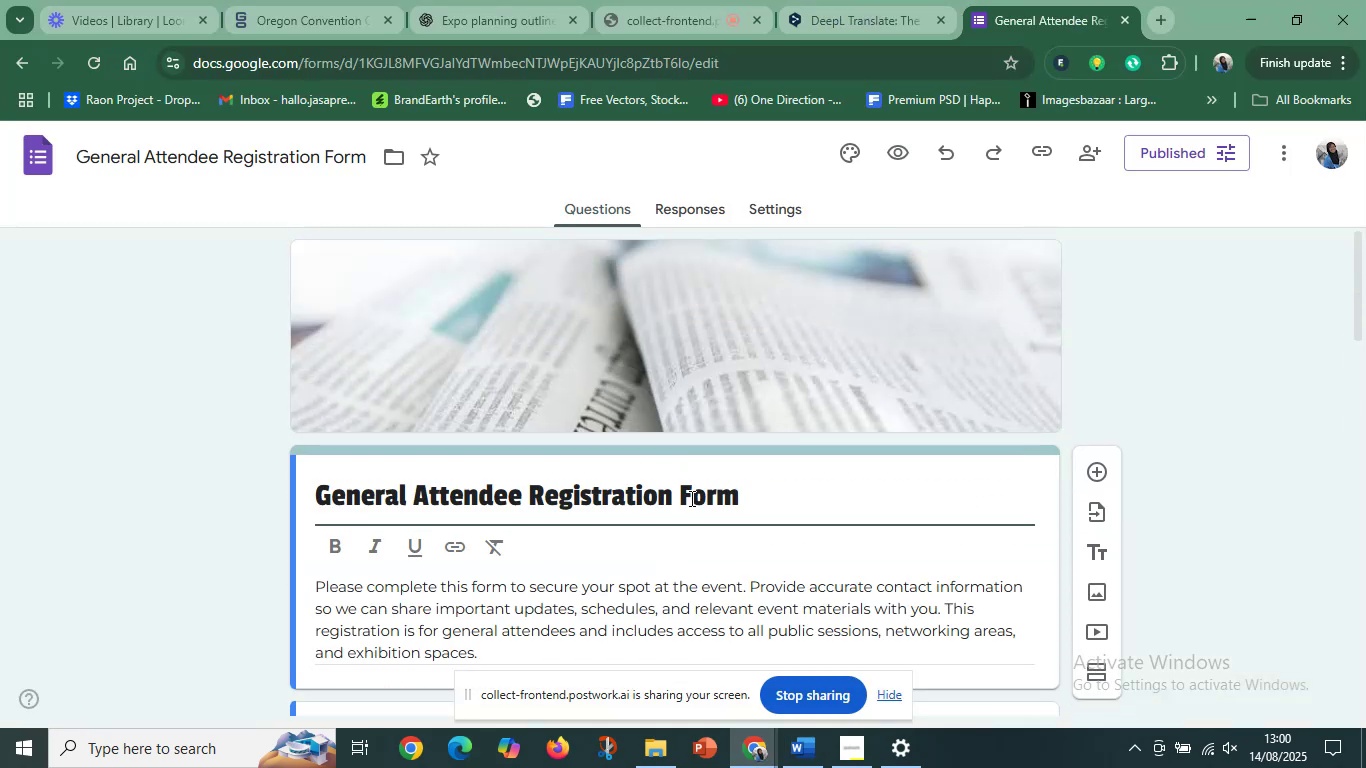 
left_click([689, 498])
 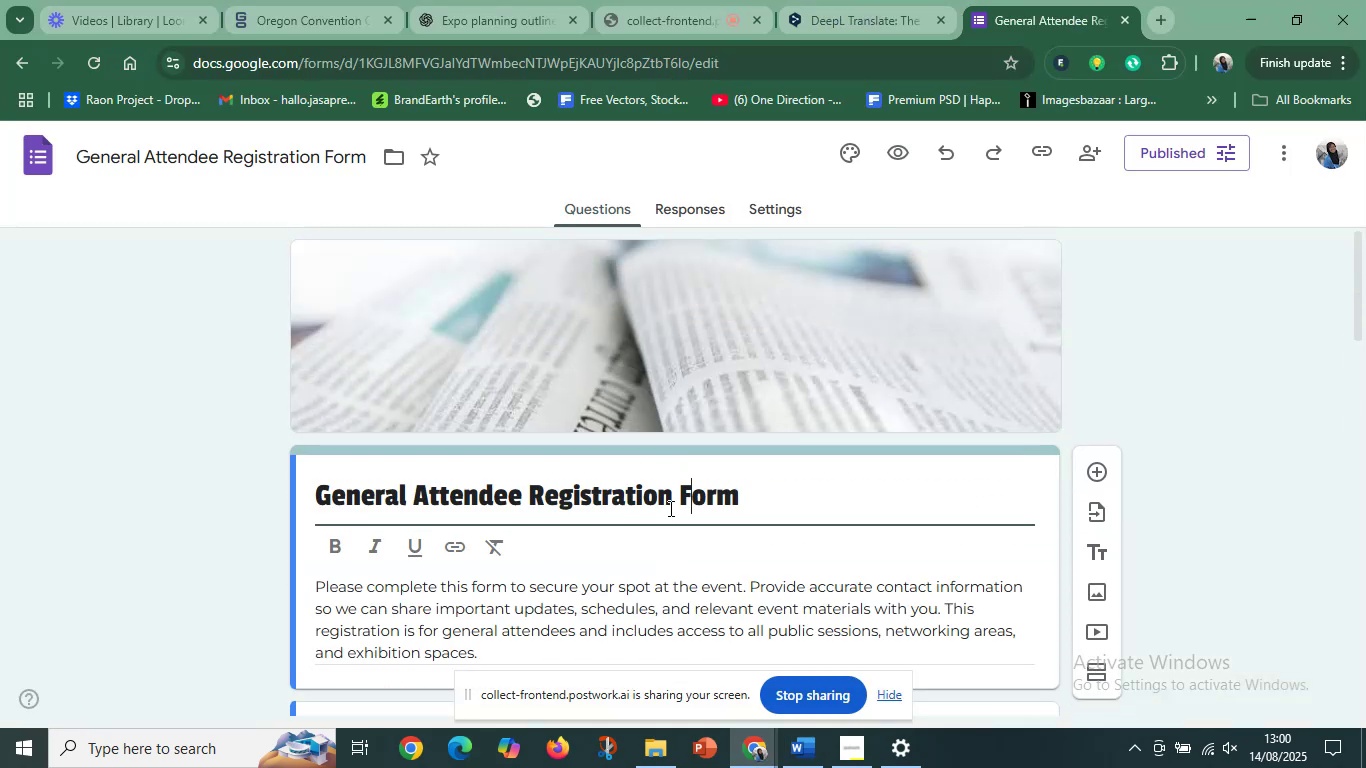 
scroll: coordinate [644, 534], scroll_direction: down, amount: 4.0
 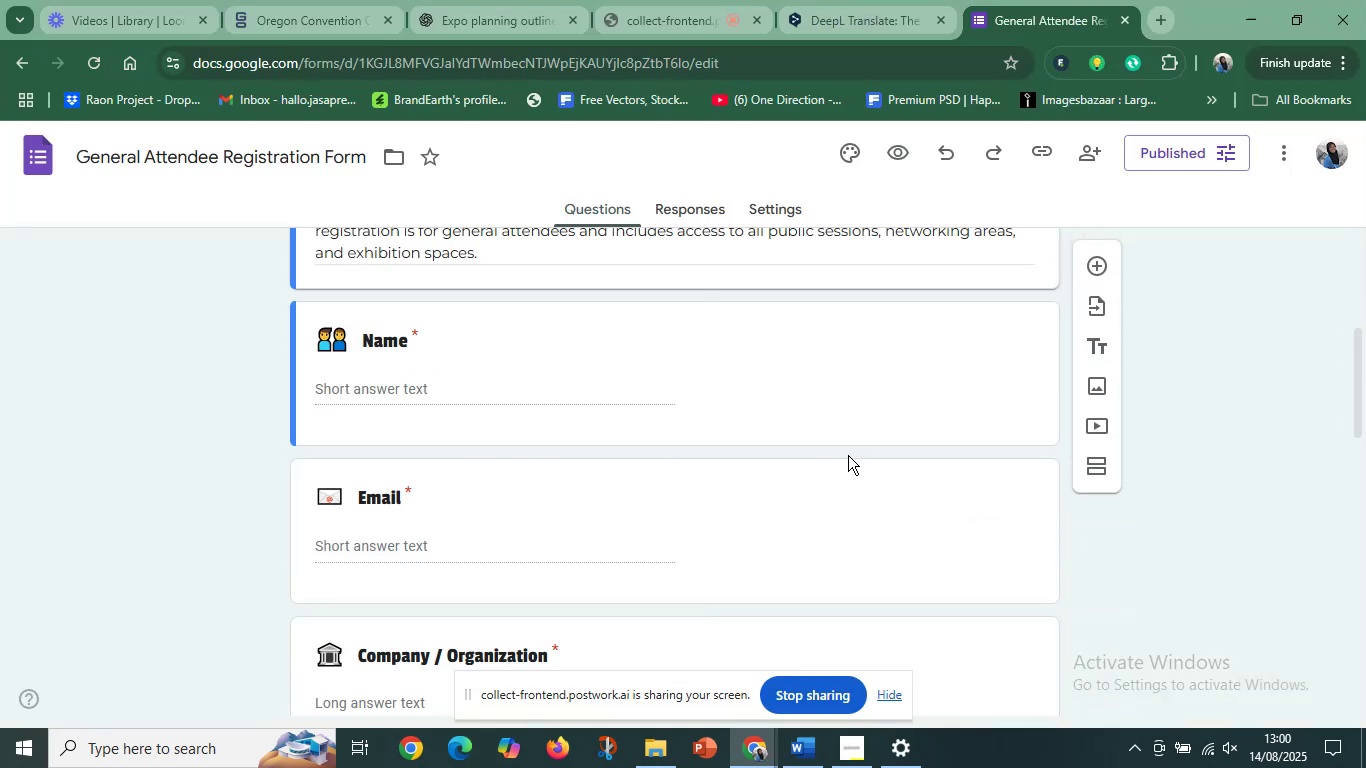 
left_click([888, 382])
 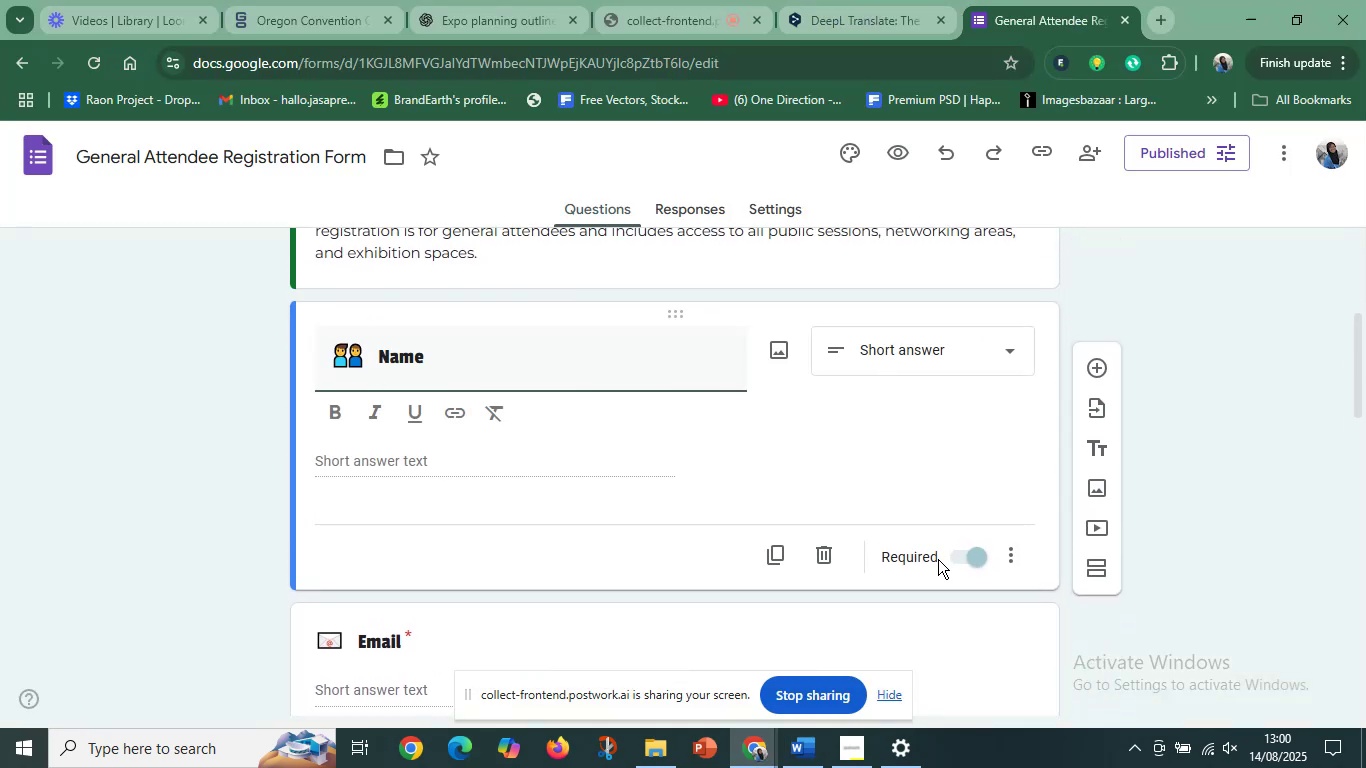 
scroll: coordinate [944, 548], scroll_direction: down, amount: 2.0
 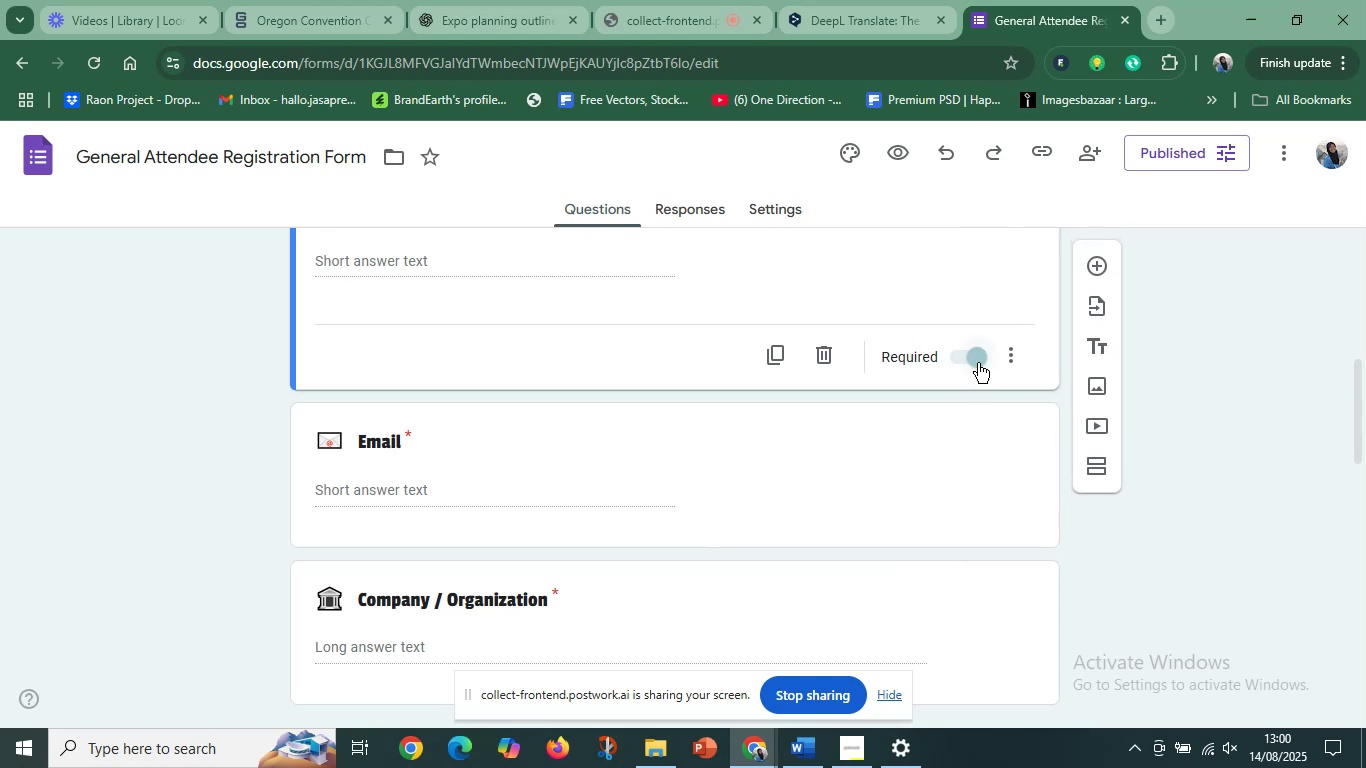 
left_click([978, 359])
 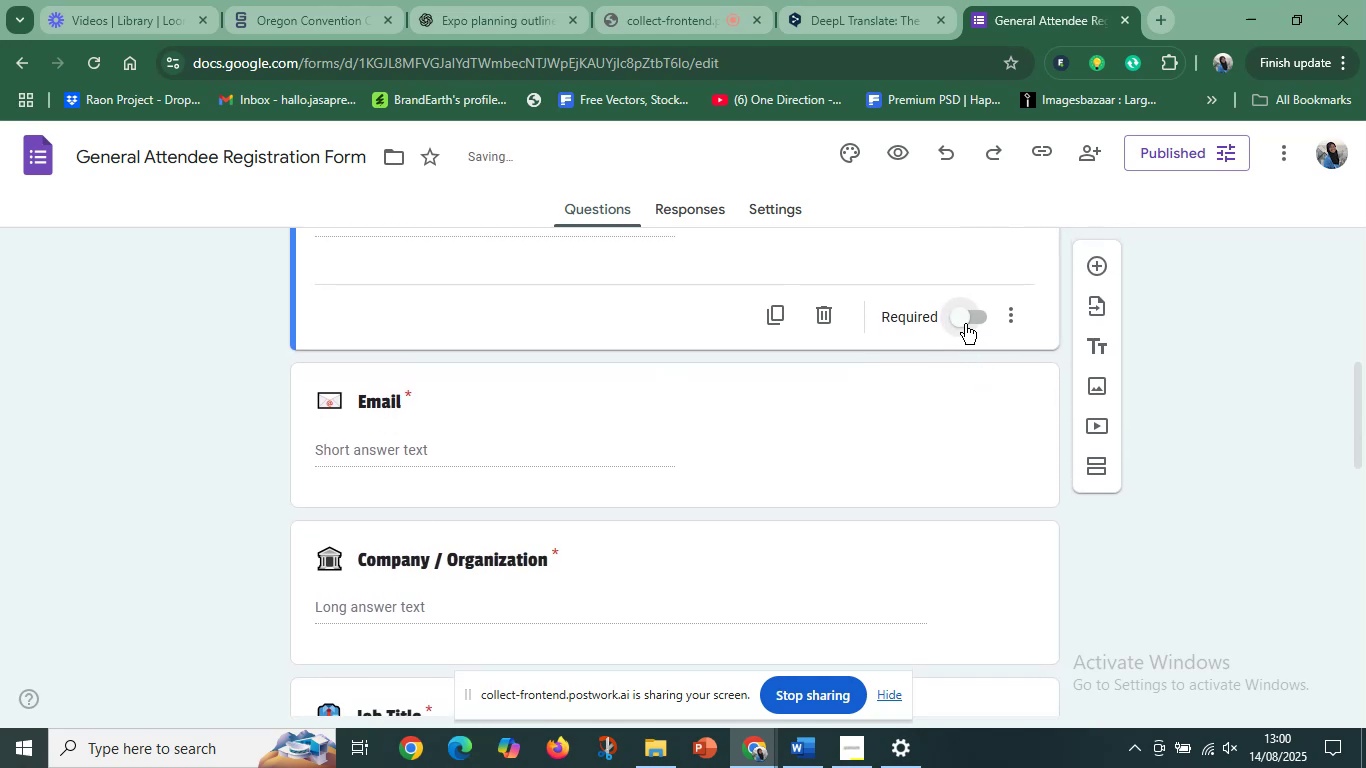 
left_click([968, 321])
 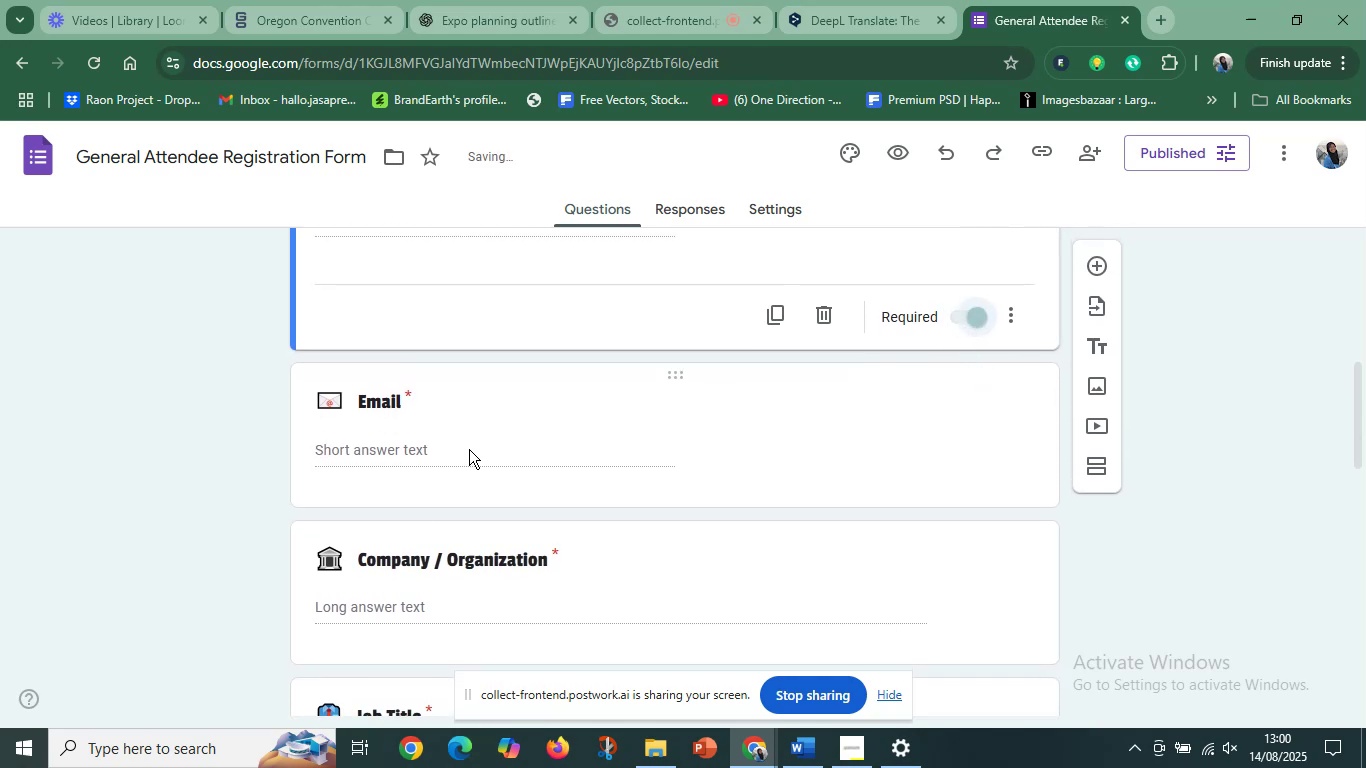 
scroll: coordinate [598, 446], scroll_direction: down, amount: 1.0
 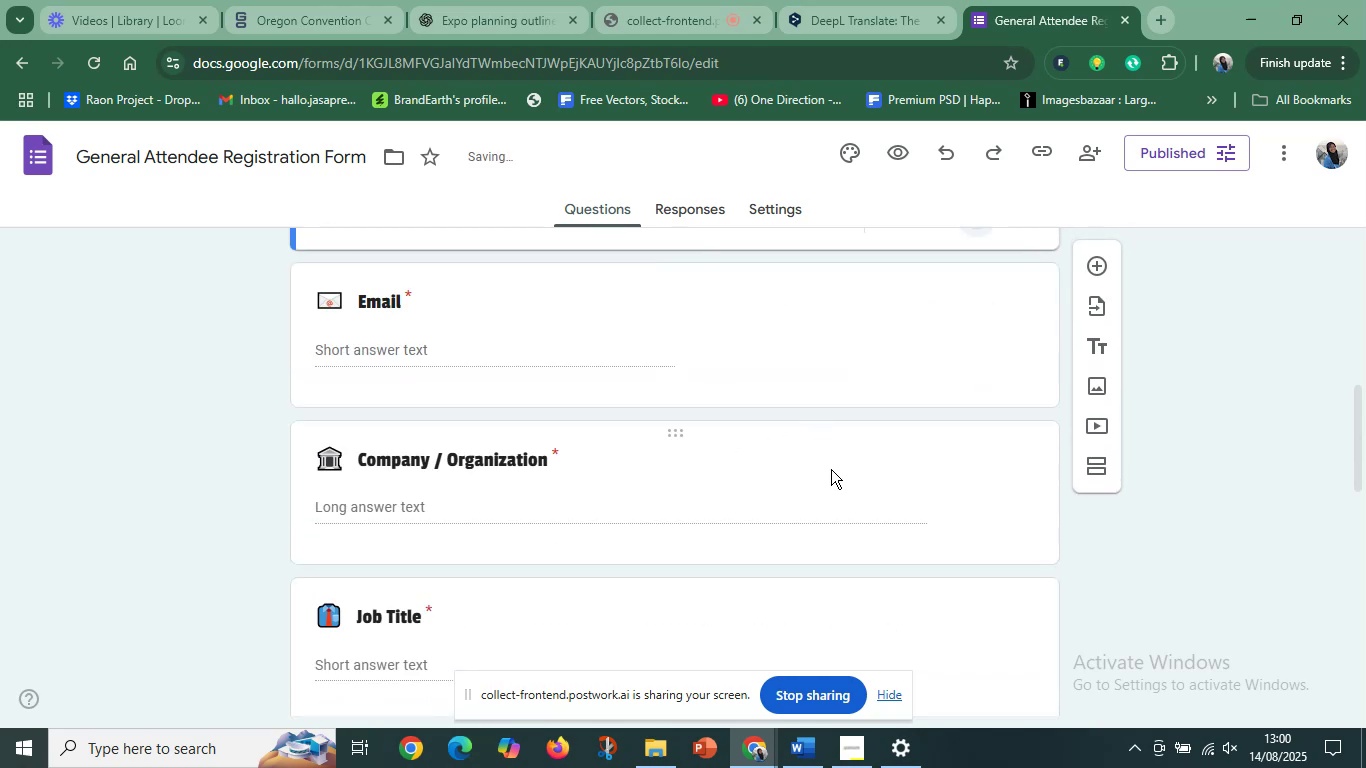 
left_click([847, 476])
 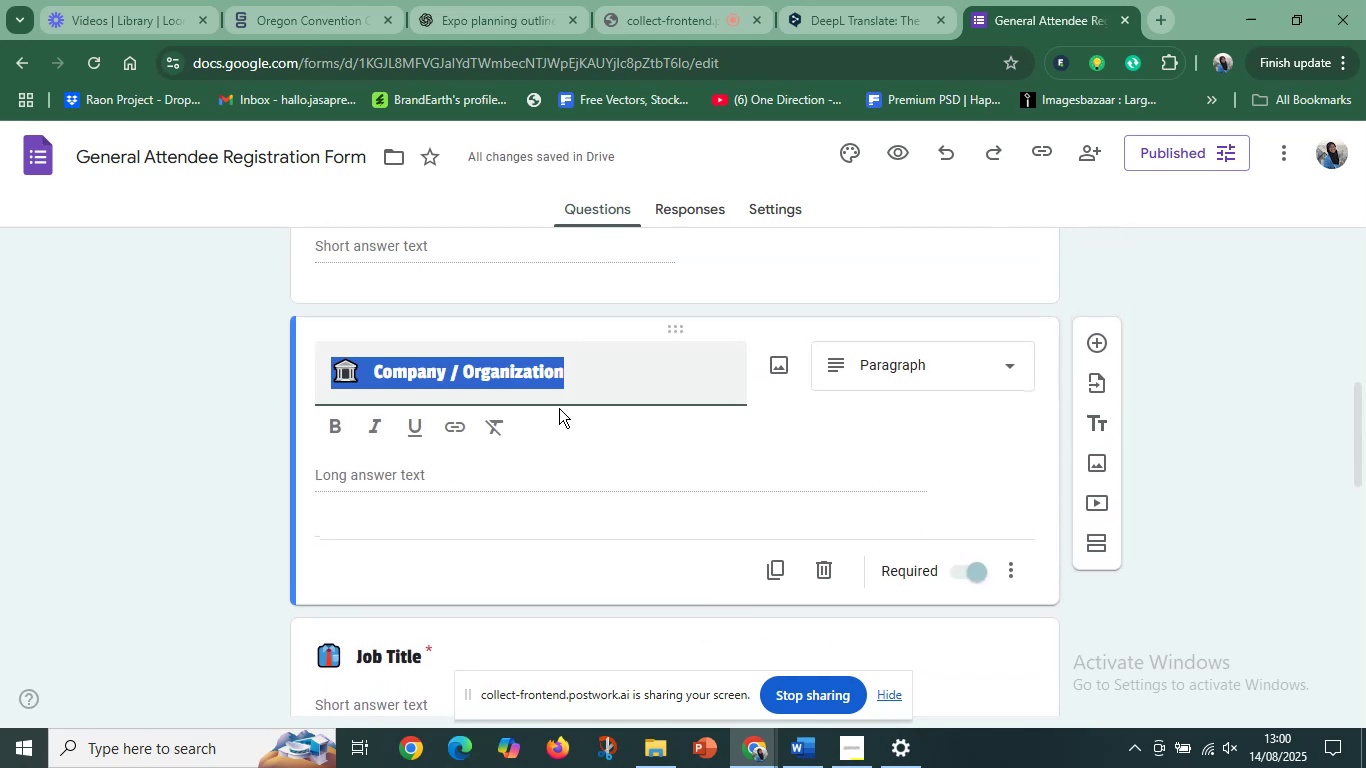 
left_click([582, 383])
 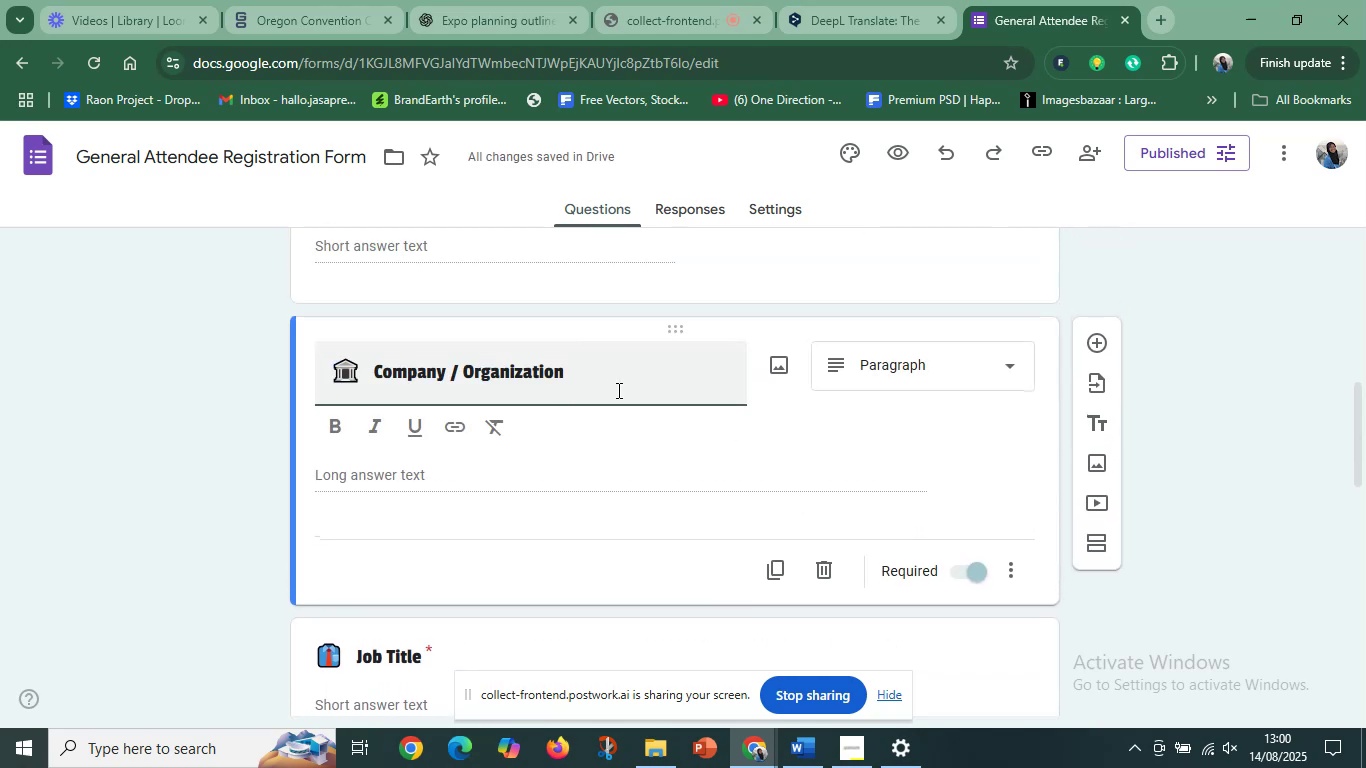 
scroll: coordinate [694, 503], scroll_direction: down, amount: 13.0
 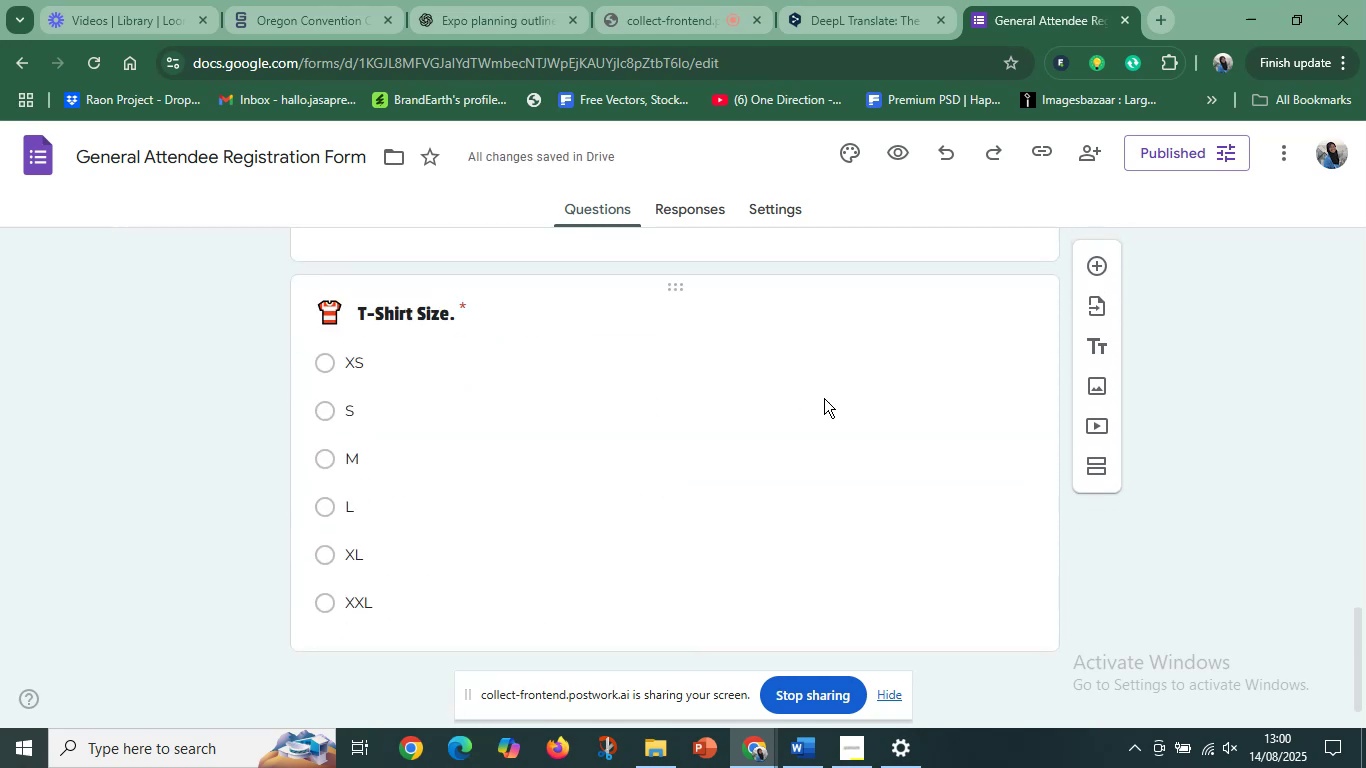 
scroll: coordinate [649, 324], scroll_direction: up, amount: 16.0
 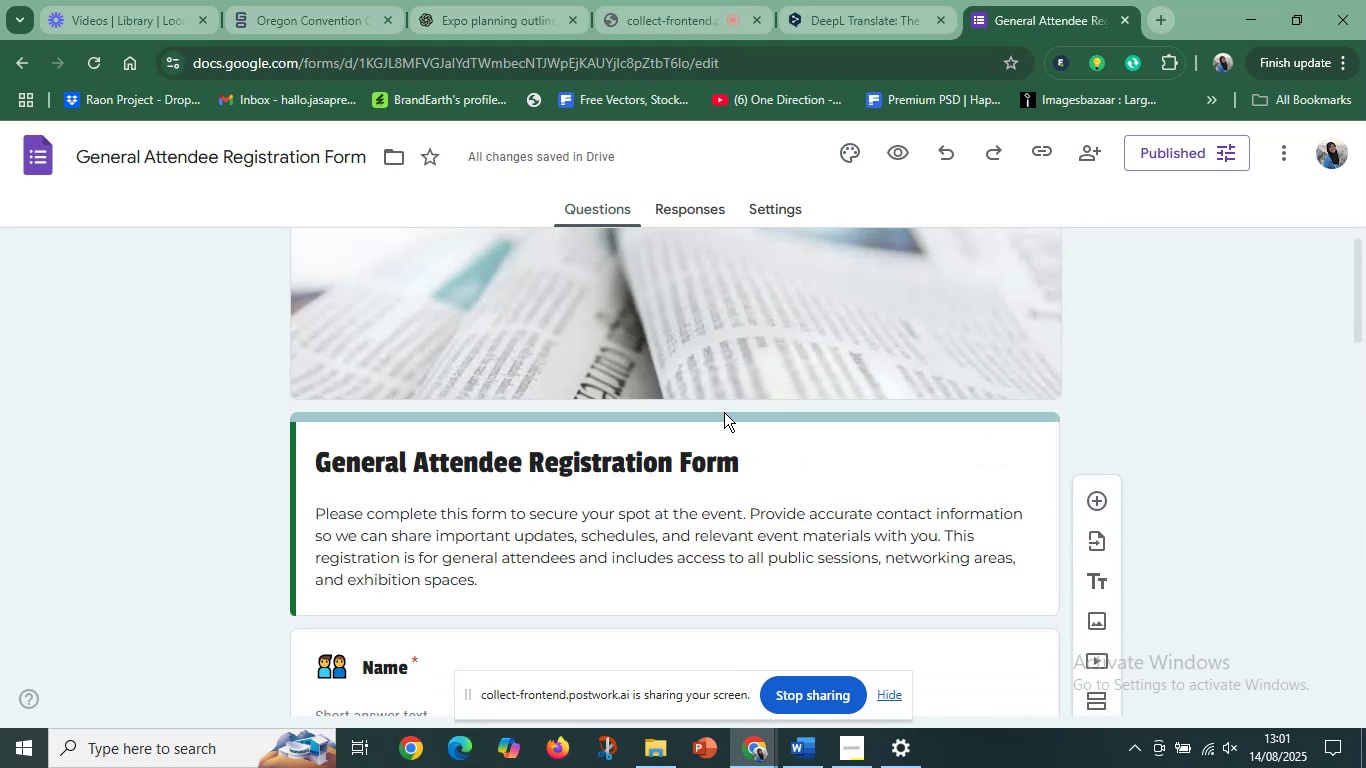 
scroll: coordinate [486, 588], scroll_direction: down, amount: 5.0
 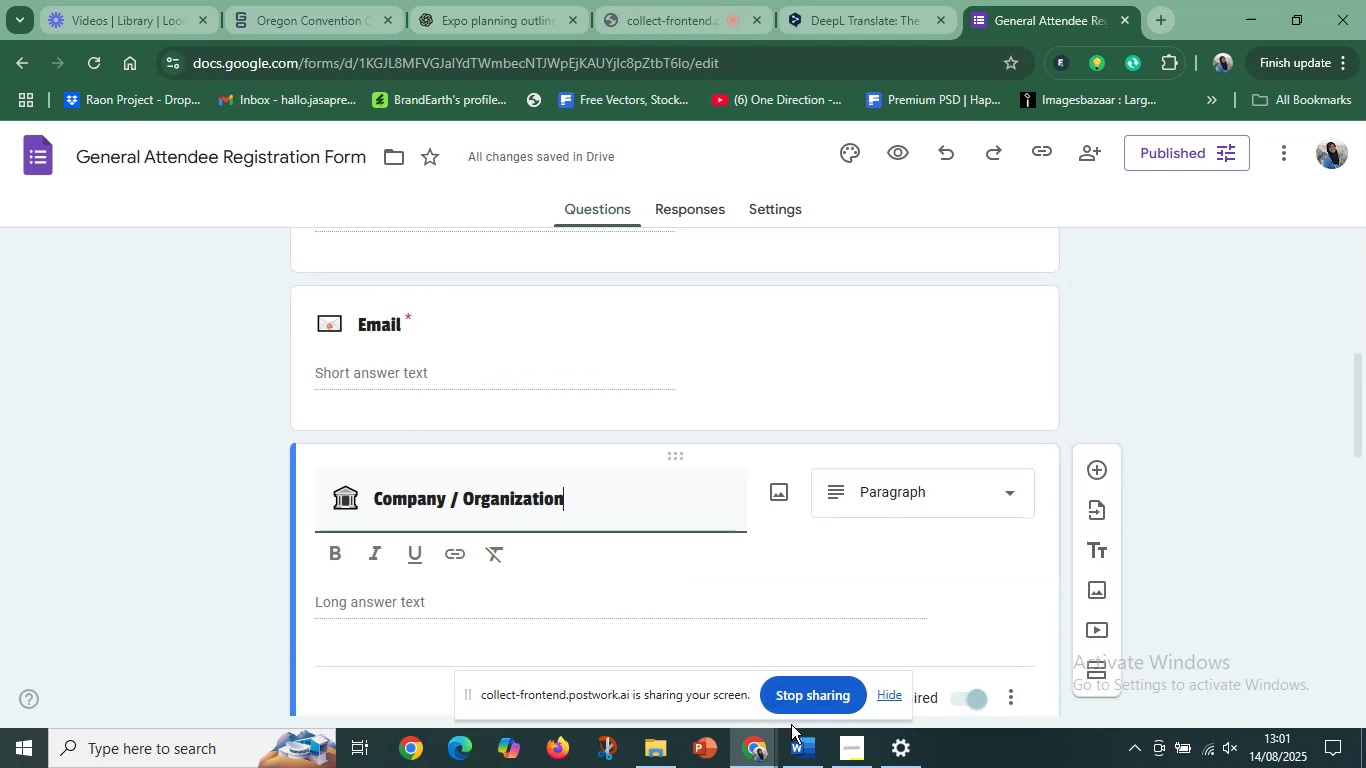 
left_click([802, 745])
 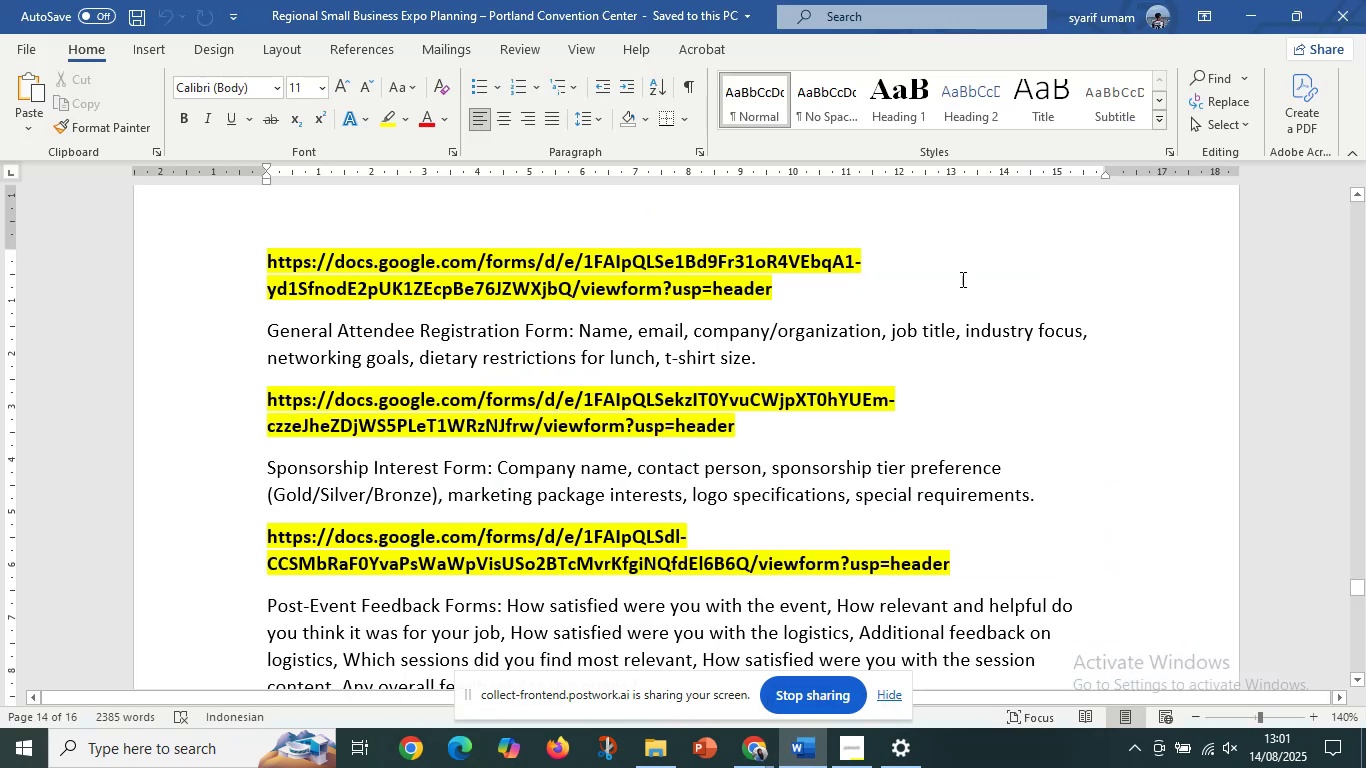 
wait(7.35)
 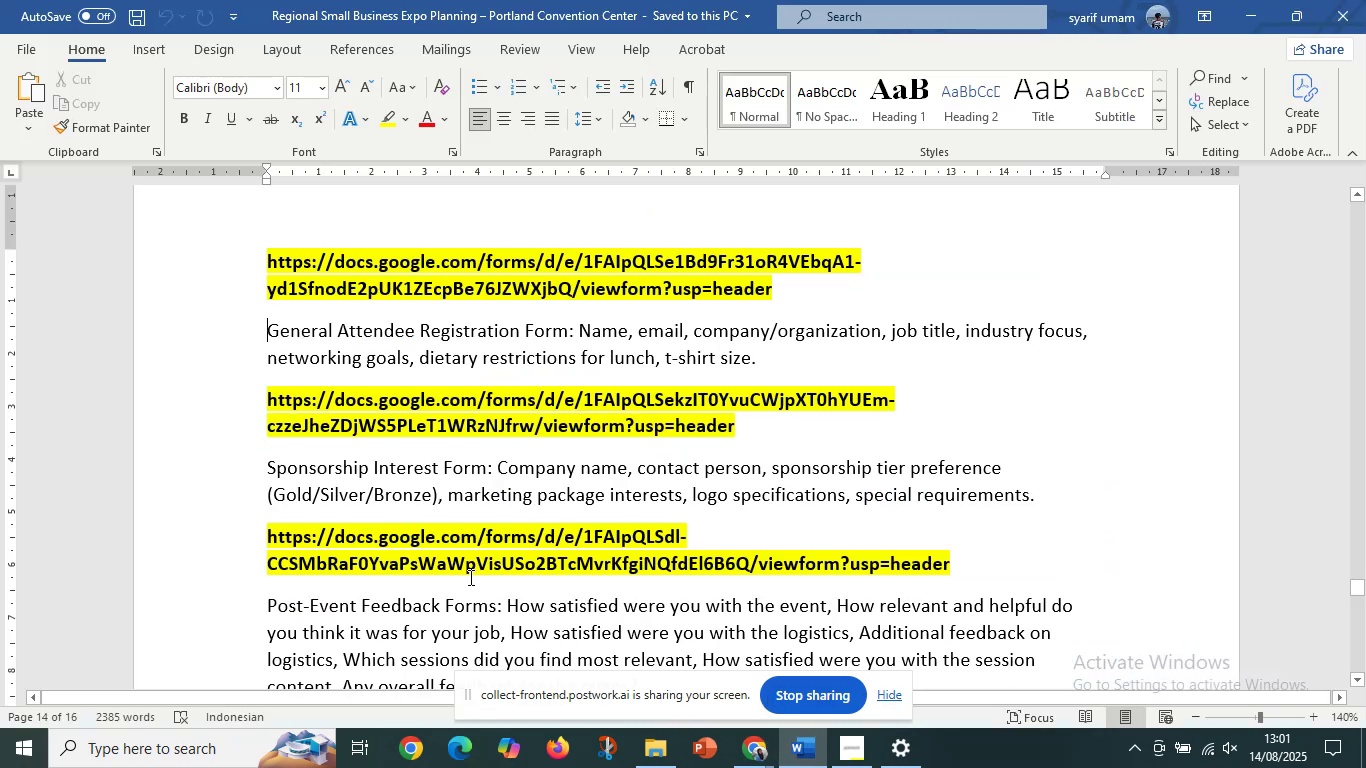 
left_click([761, 749])
 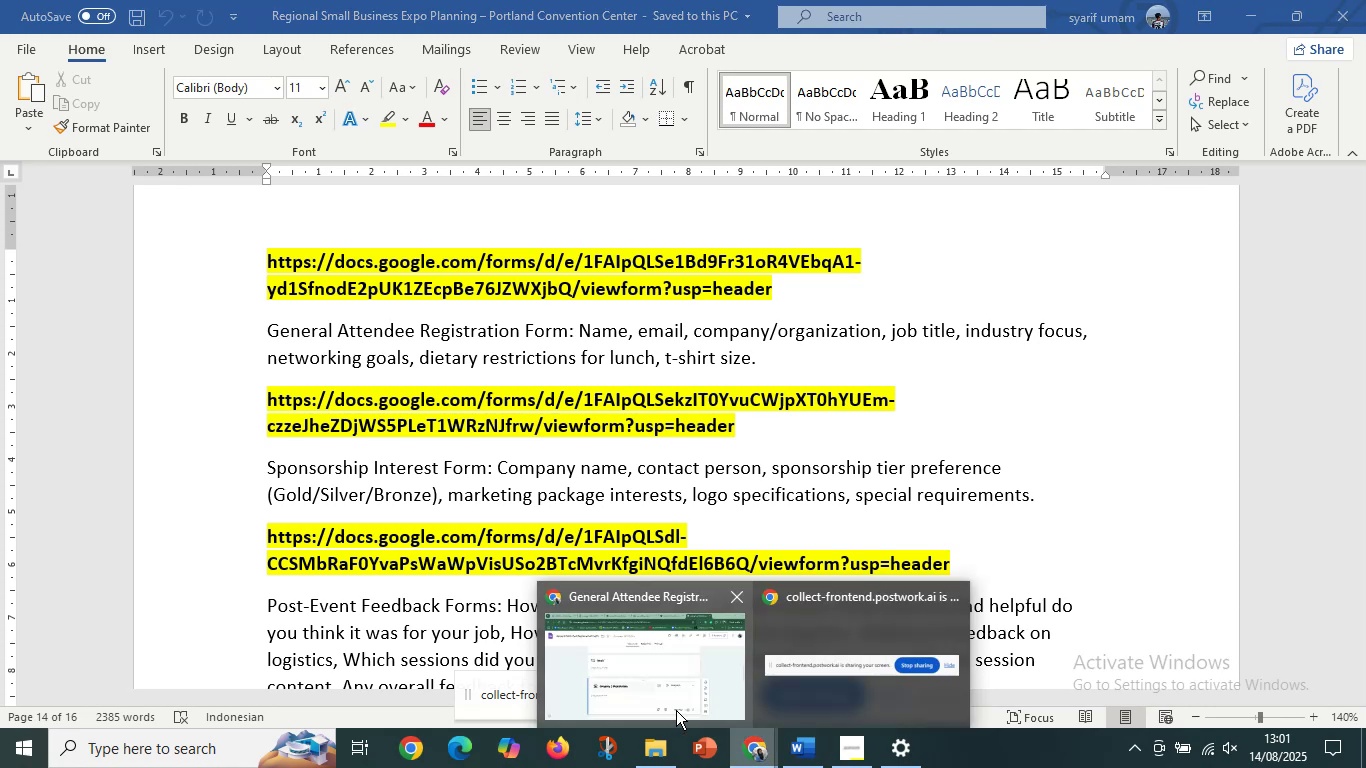 
left_click([661, 707])
 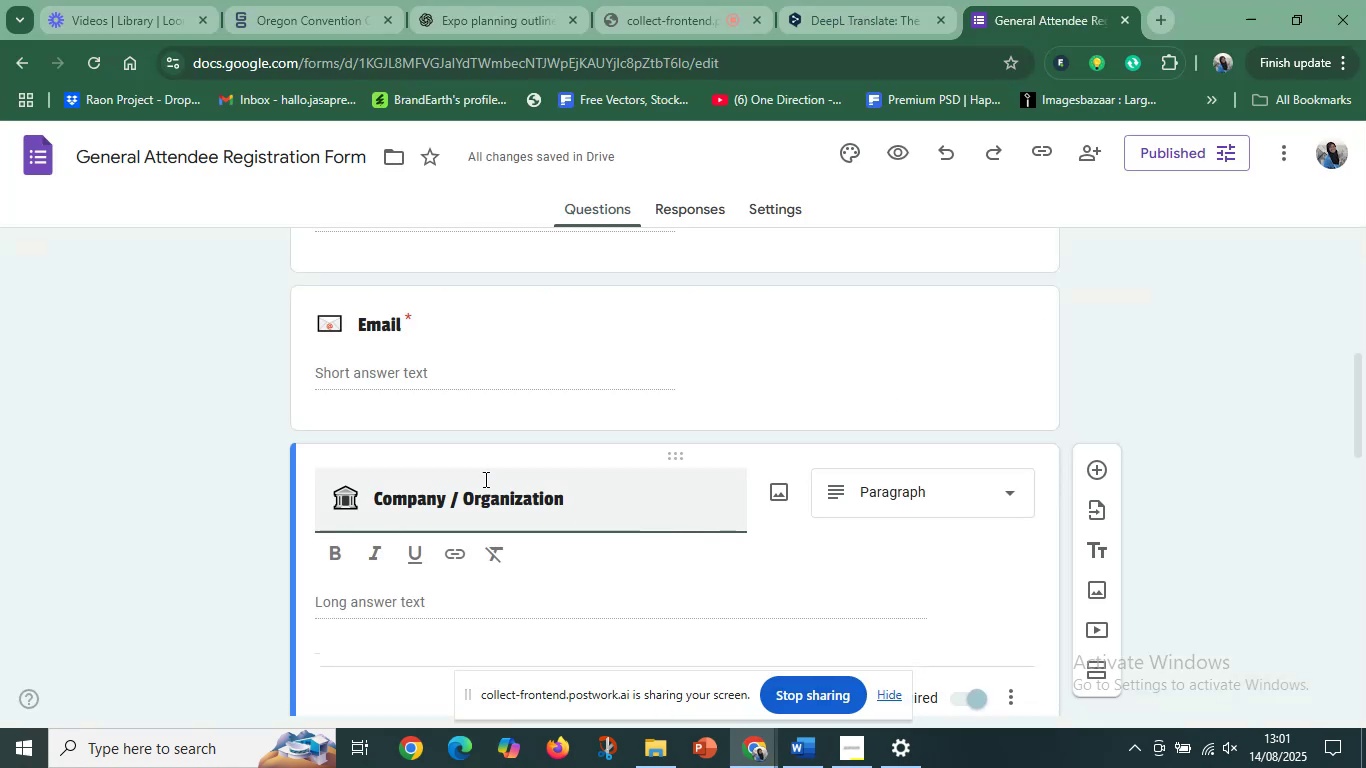 
scroll: coordinate [534, 502], scroll_direction: down, amount: 3.0
 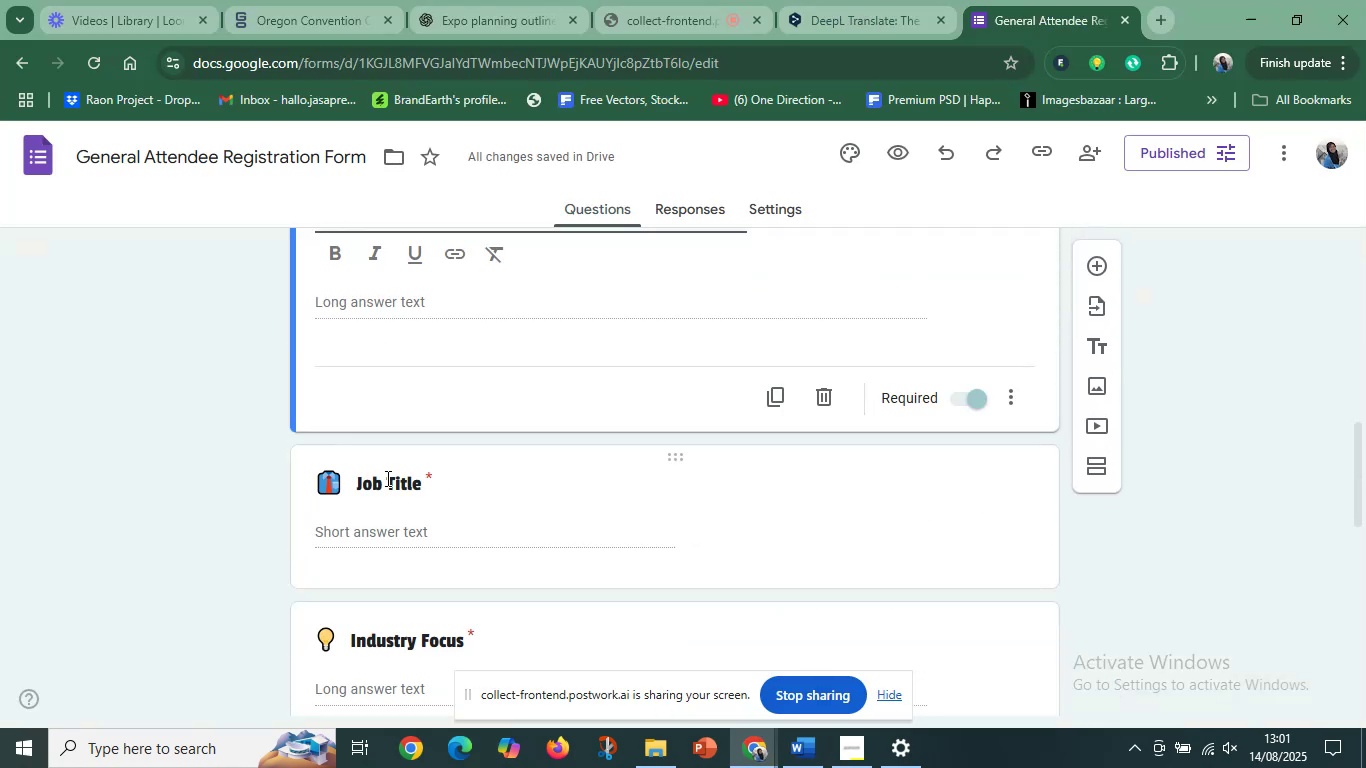 
left_click([386, 478])
 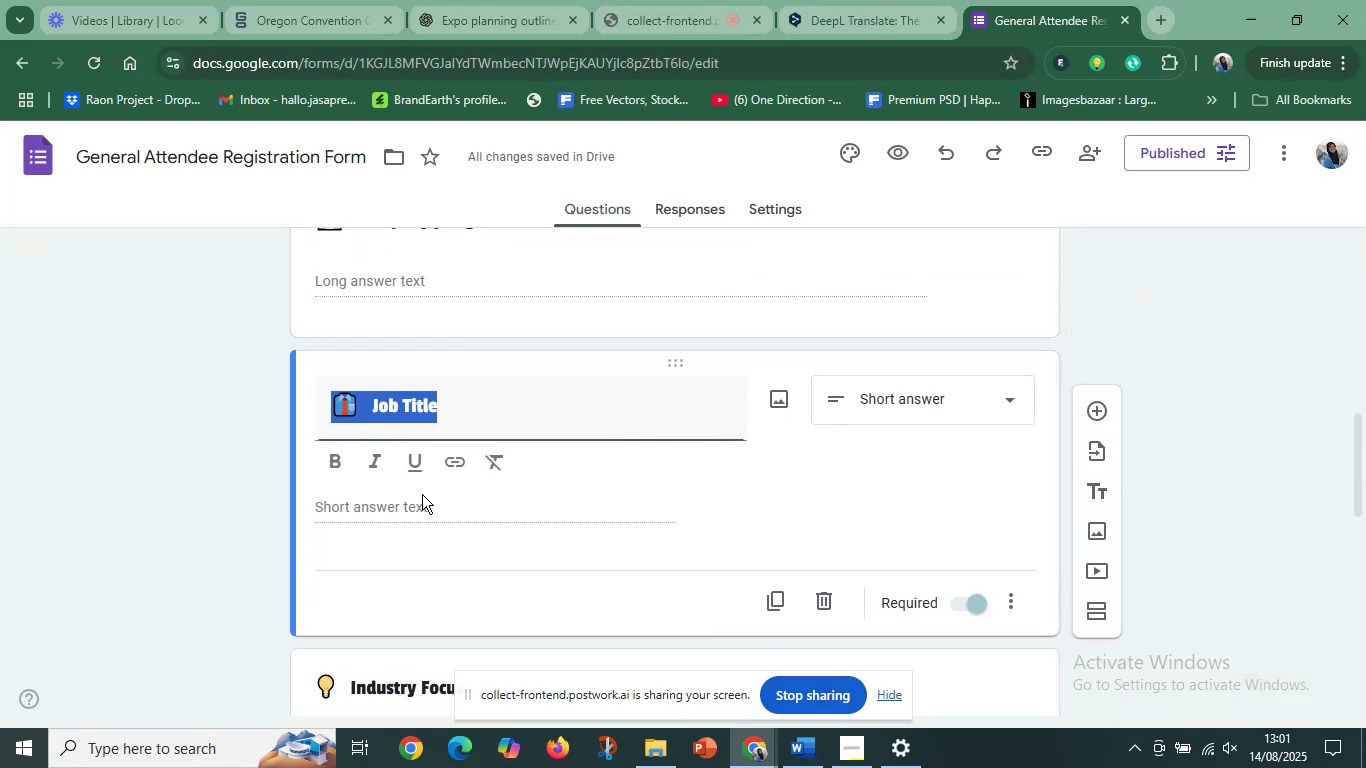 
scroll: coordinate [573, 543], scroll_direction: down, amount: 2.0
 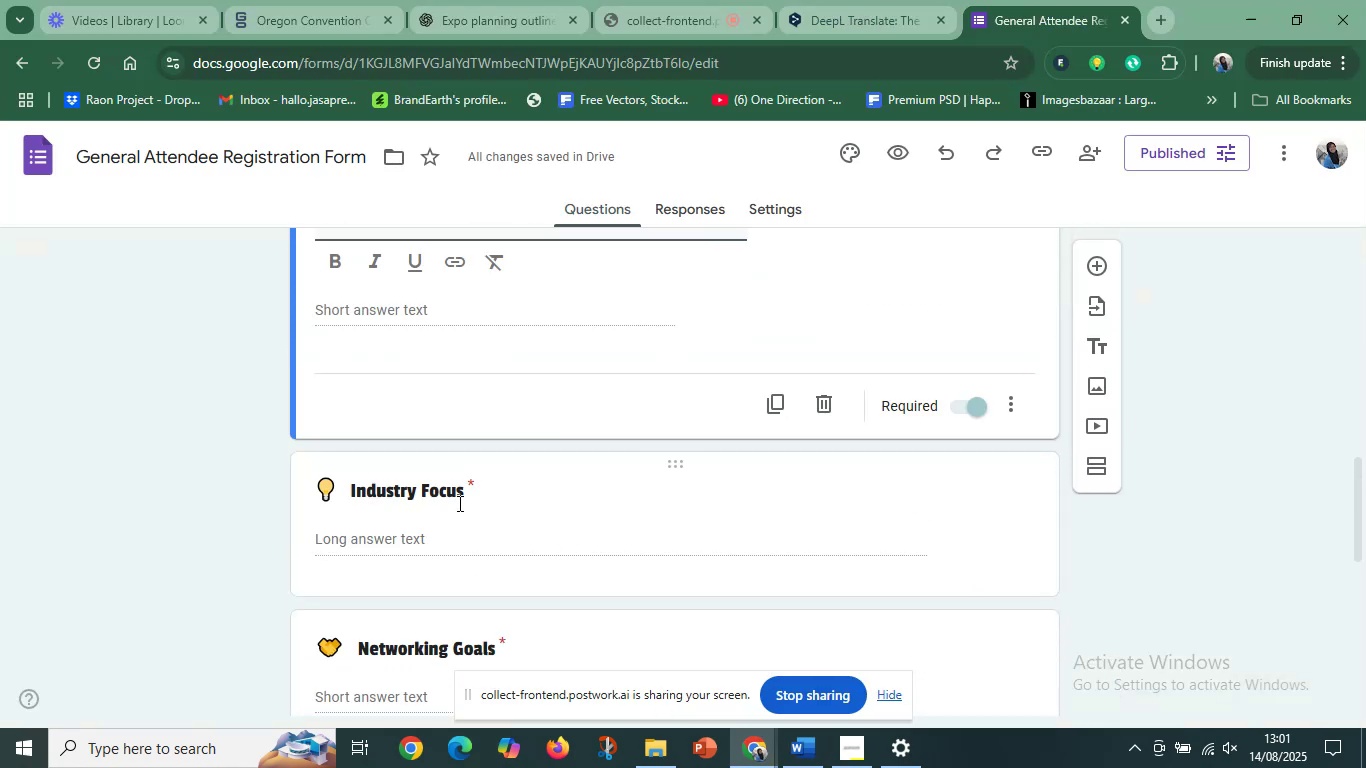 
left_click([452, 498])
 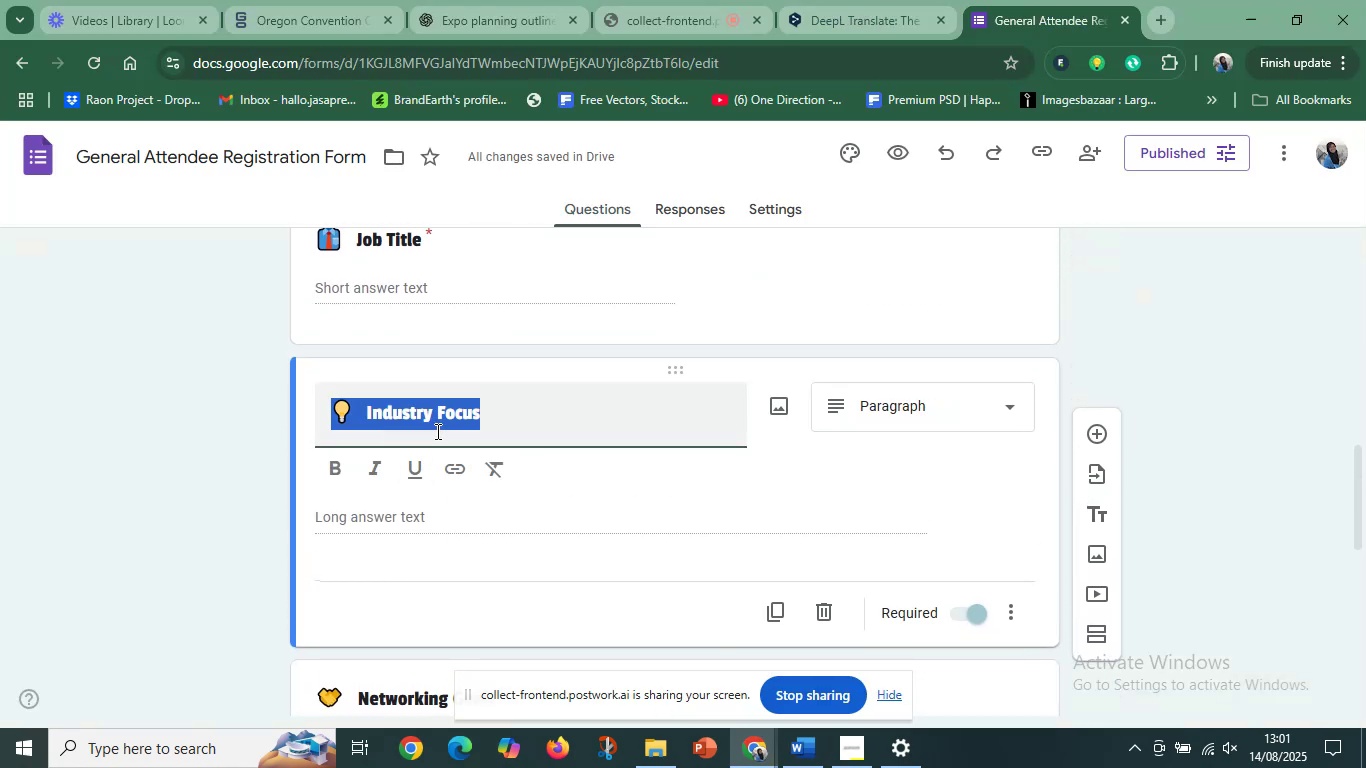 
left_click([436, 431])
 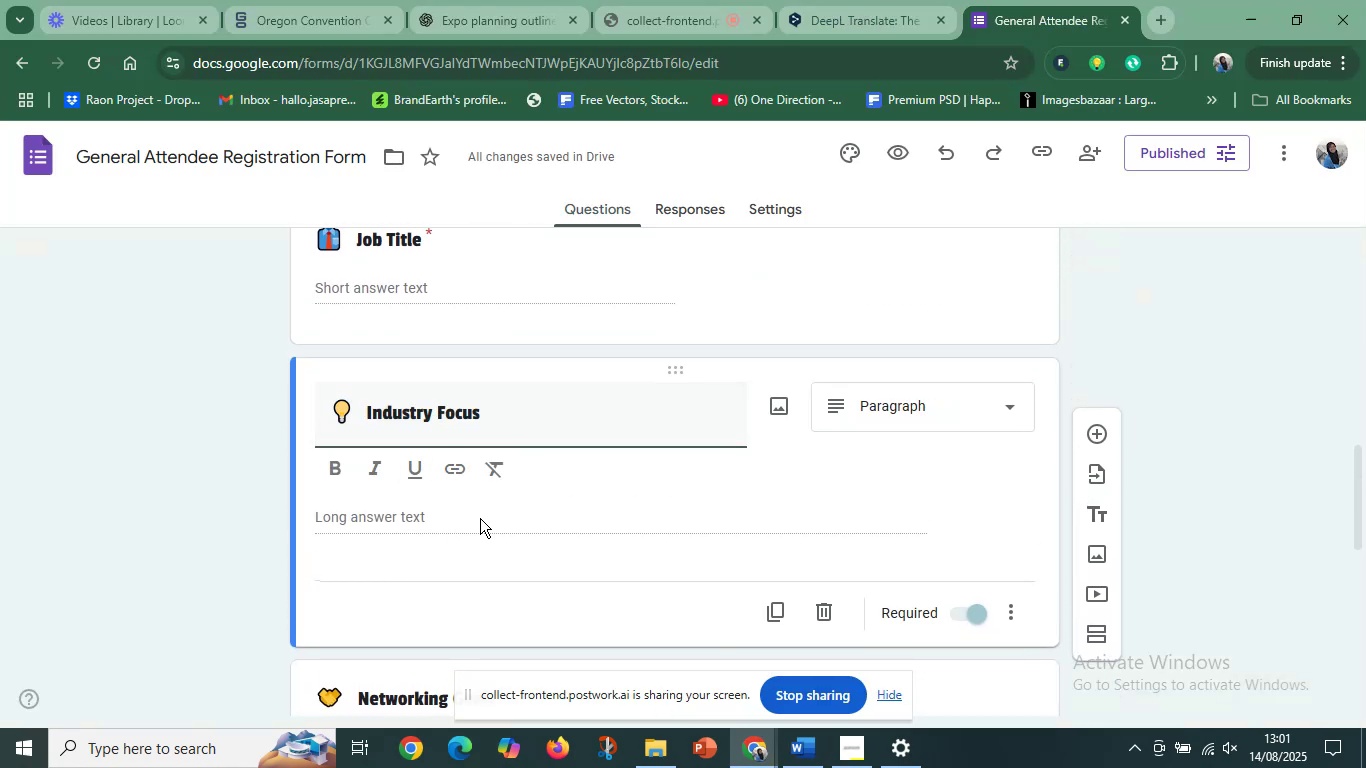 
left_click([480, 518])
 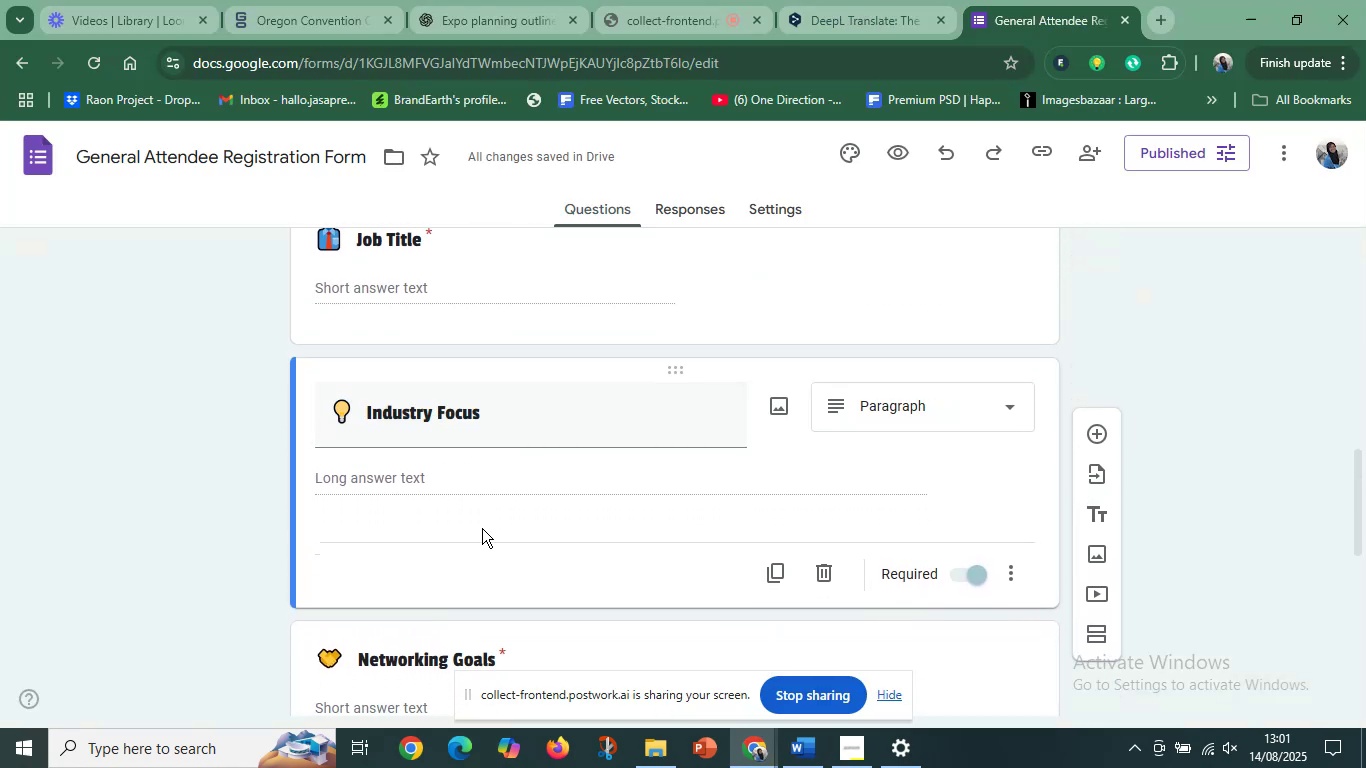 
scroll: coordinate [538, 545], scroll_direction: down, amount: 3.0
 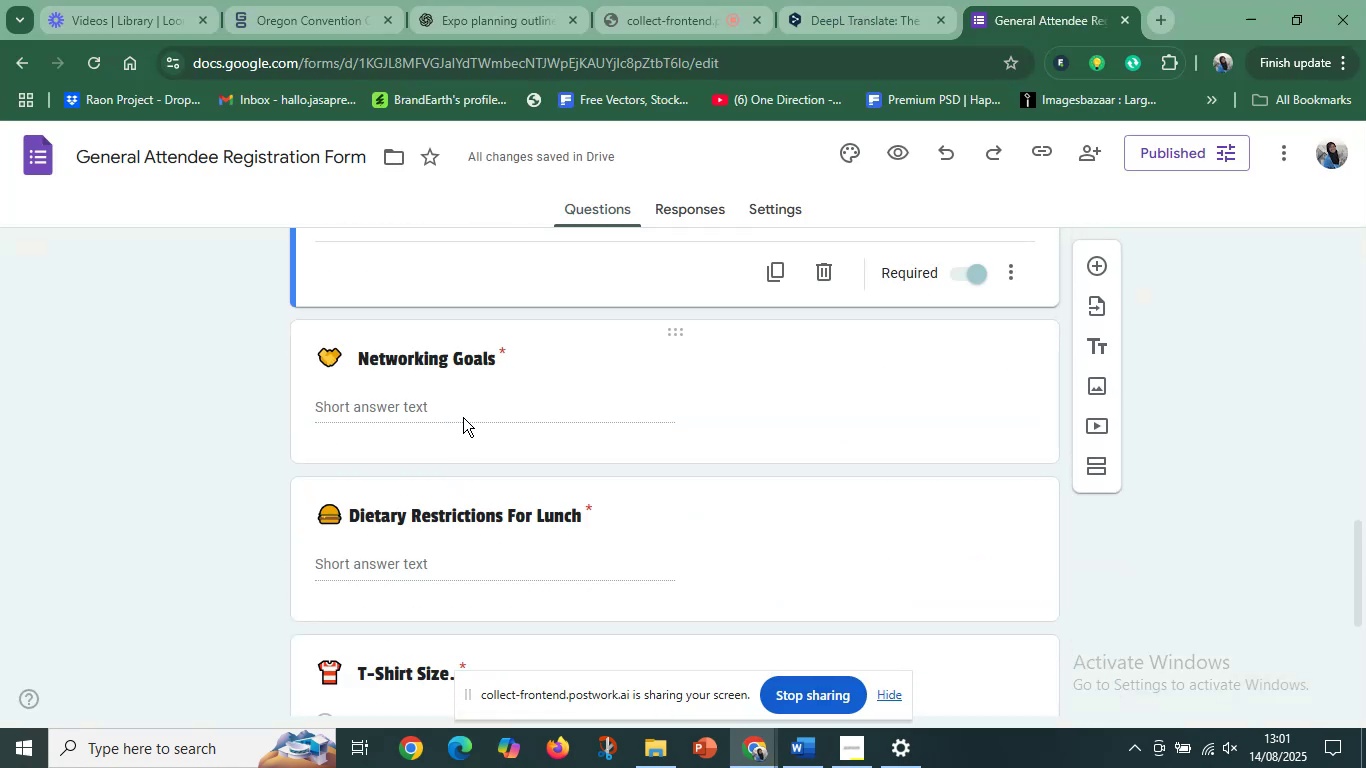 
left_click([469, 411])
 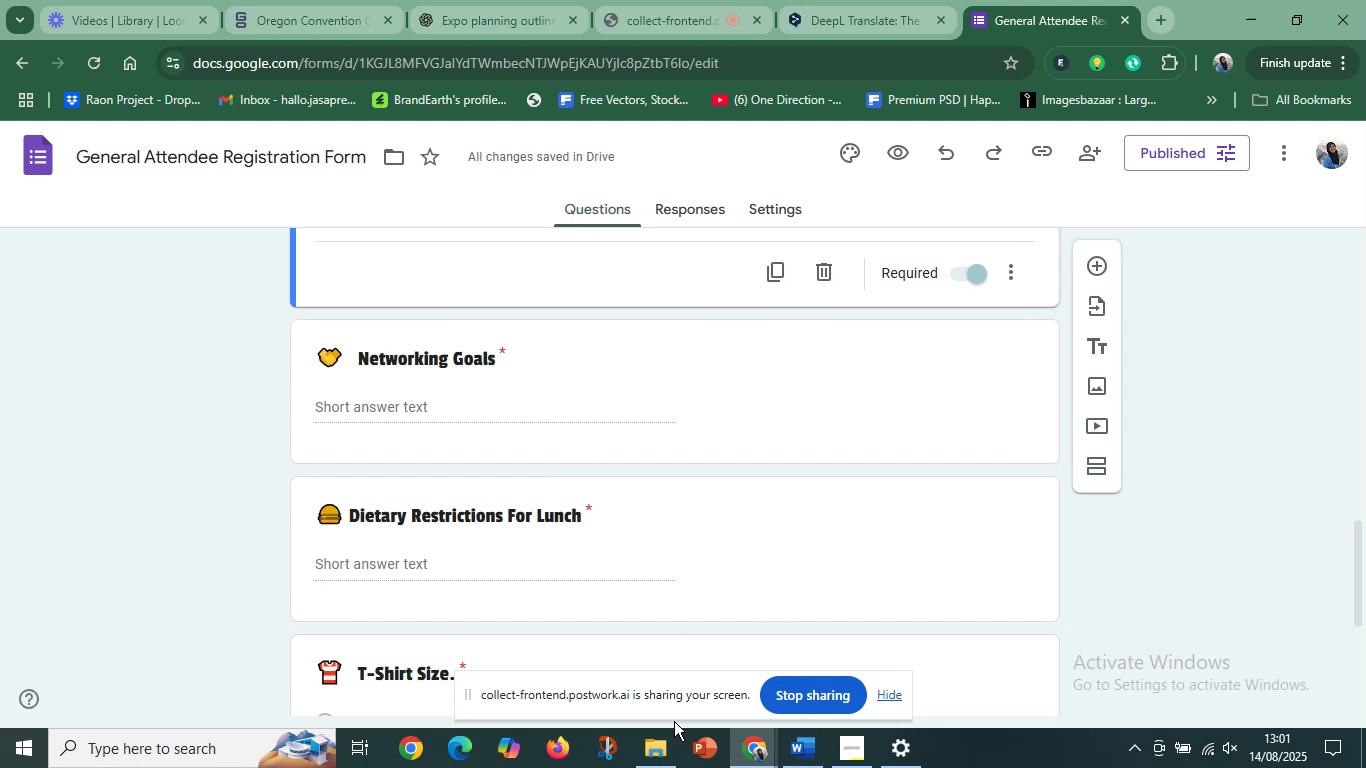 
mouse_move([763, 737])
 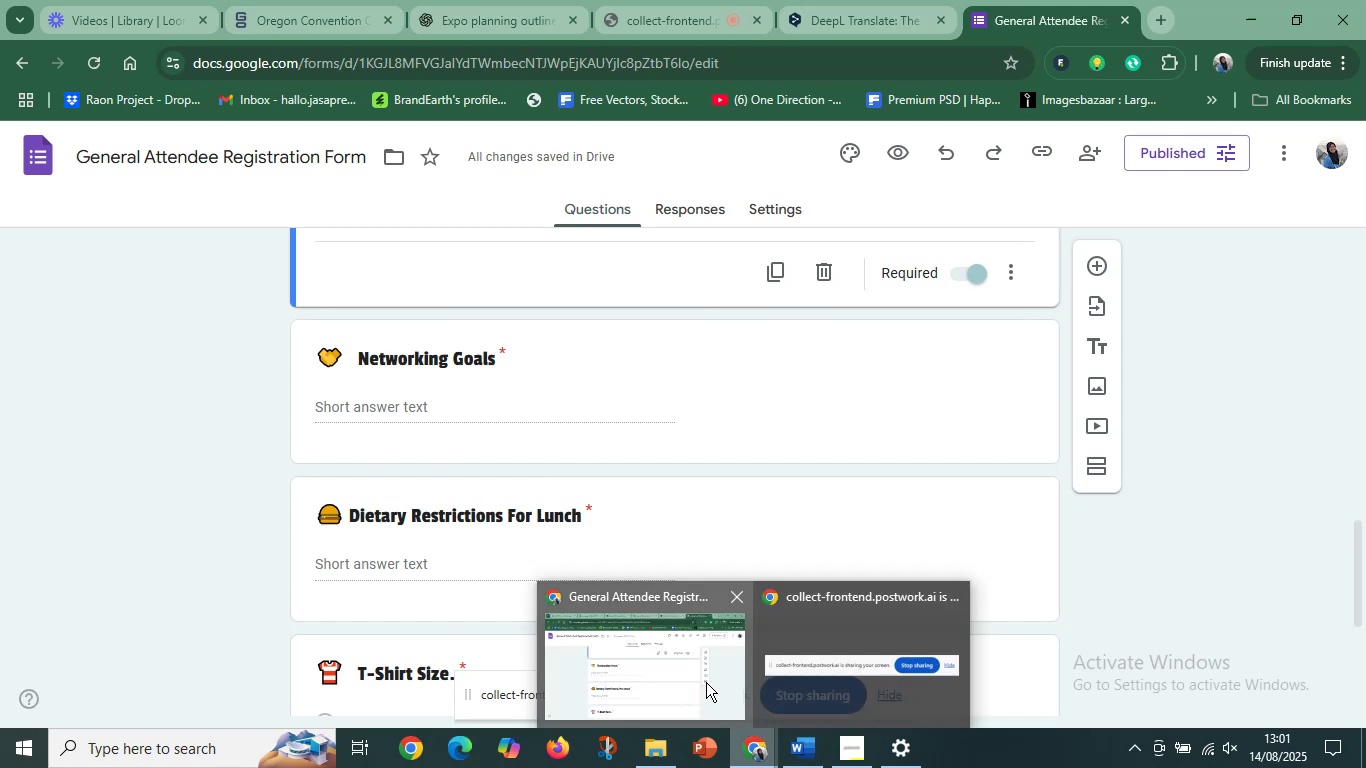 
left_click([800, 738])
 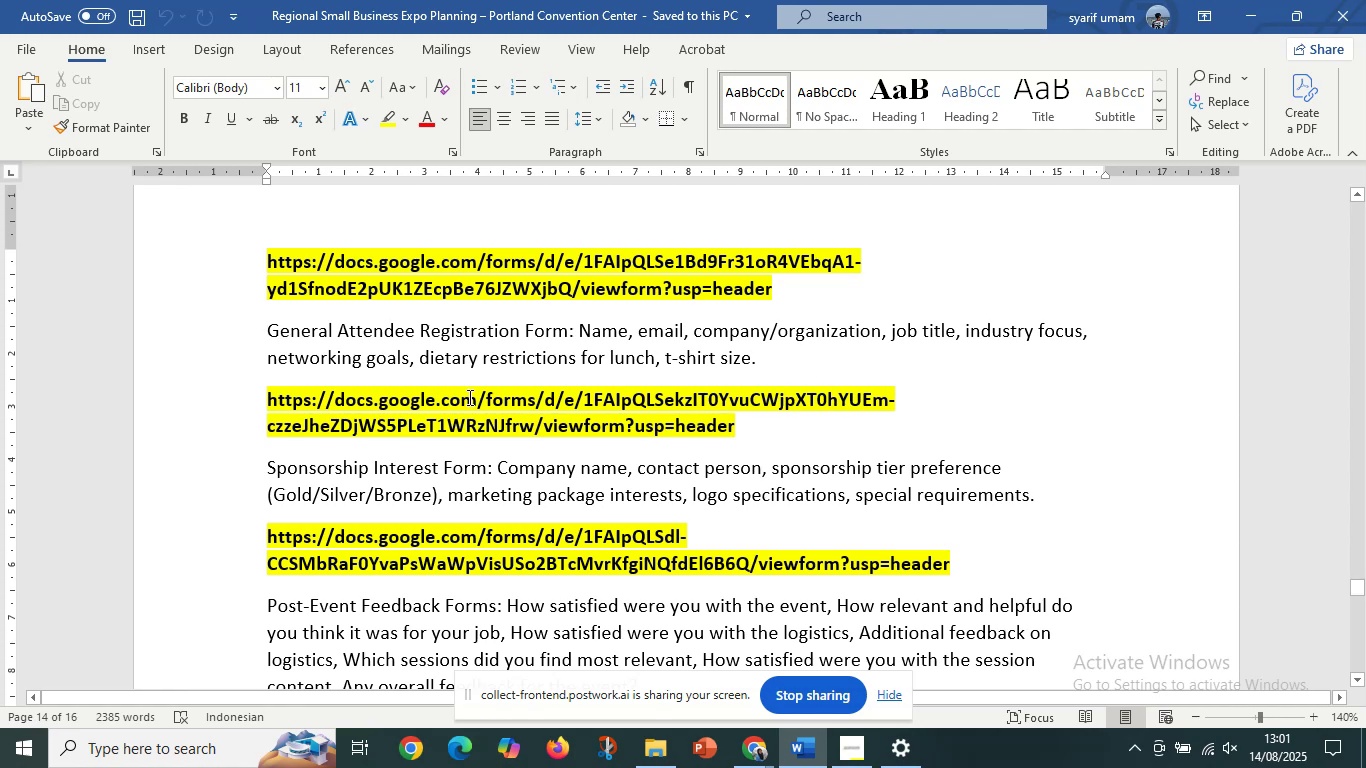 
wait(12.17)
 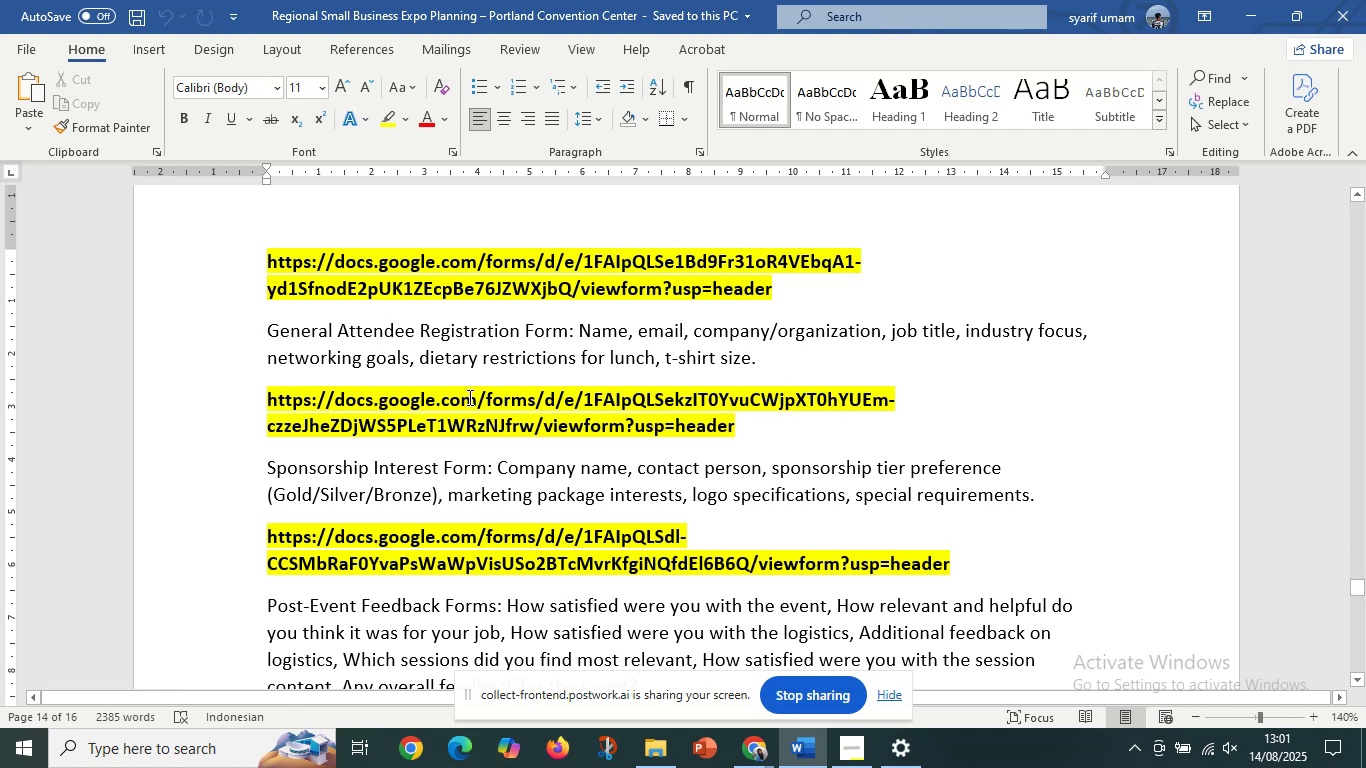 
left_click([750, 761])
 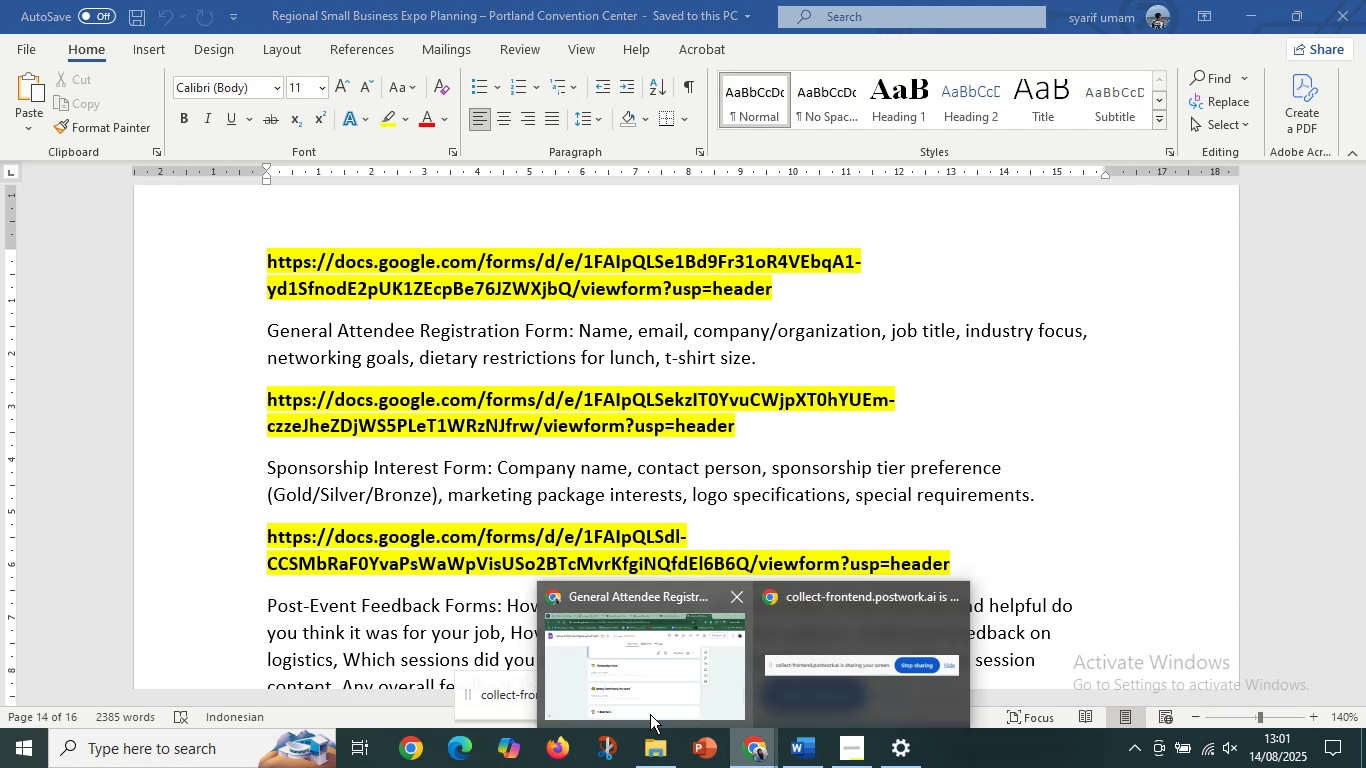 
left_click([648, 706])
 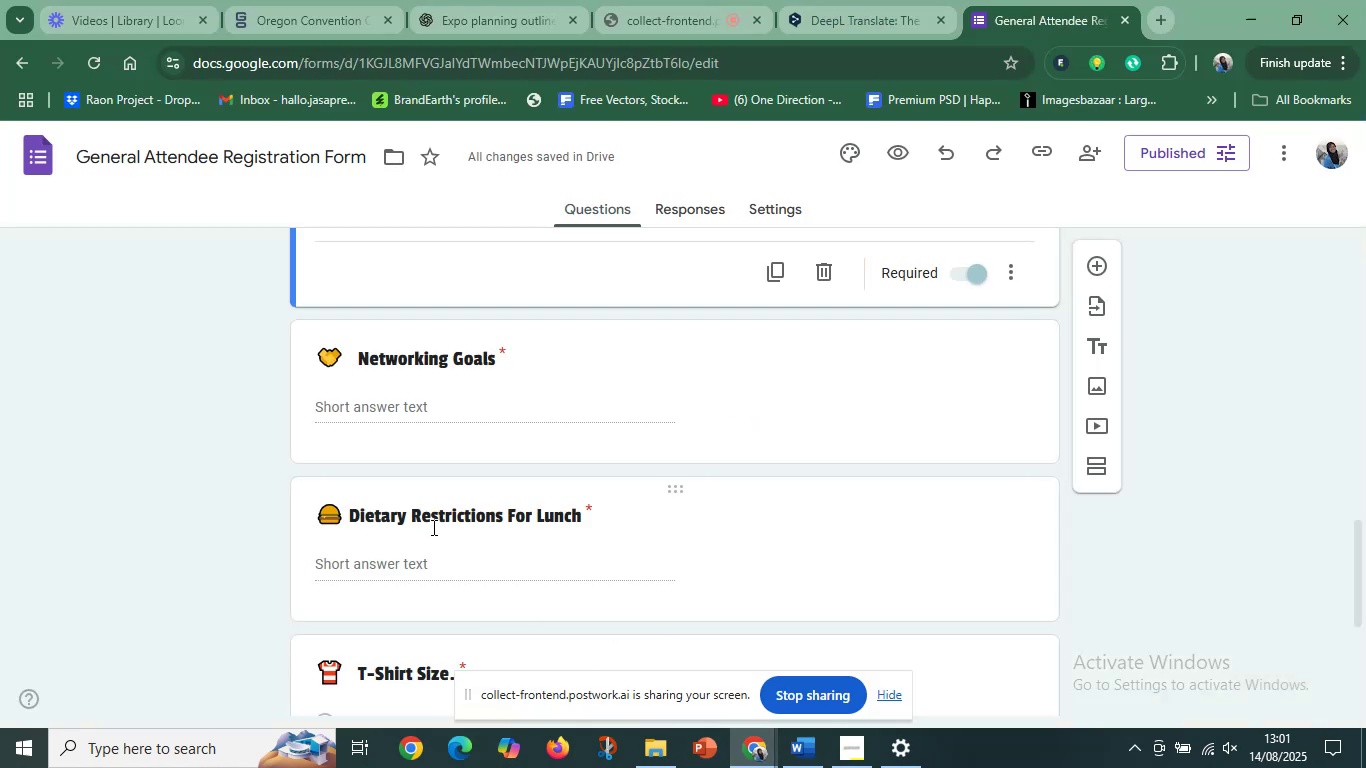 
scroll: coordinate [433, 522], scroll_direction: down, amount: 9.0
 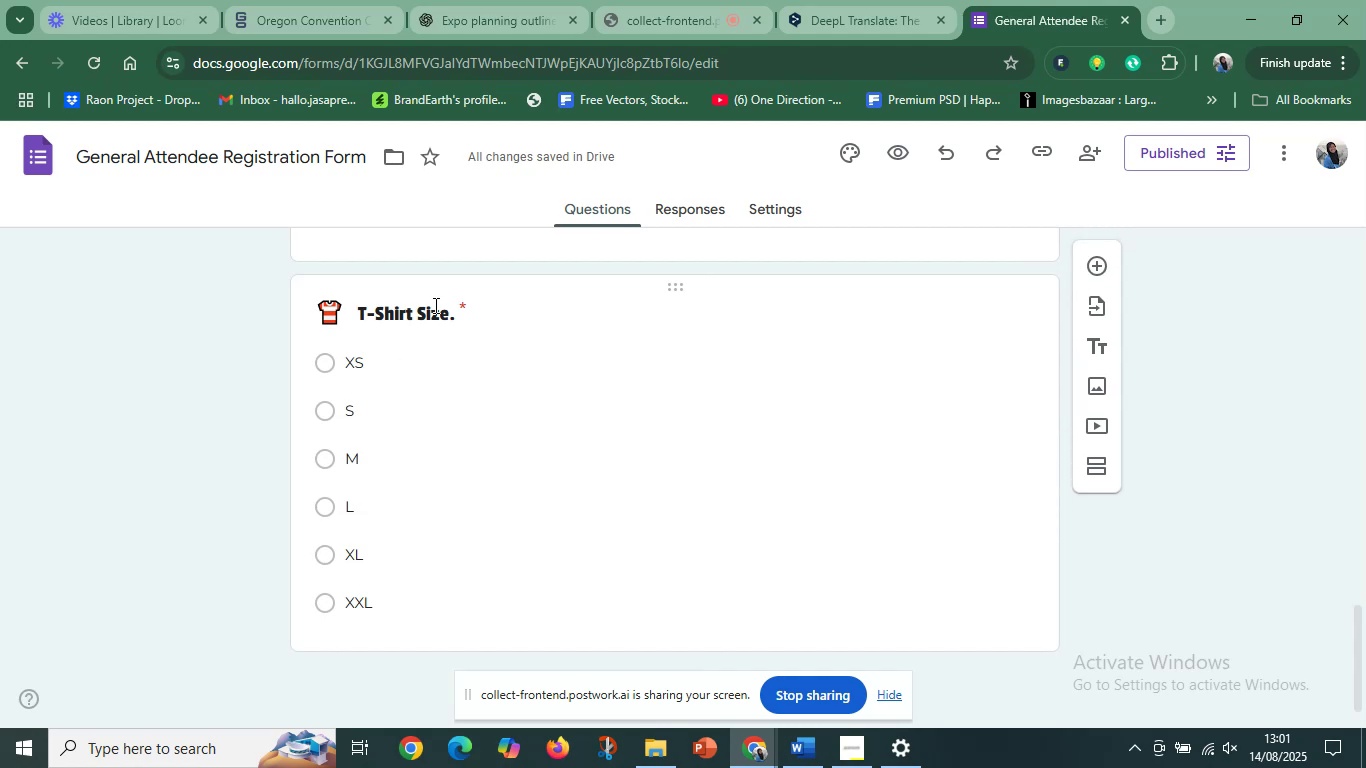 
left_click([434, 305])
 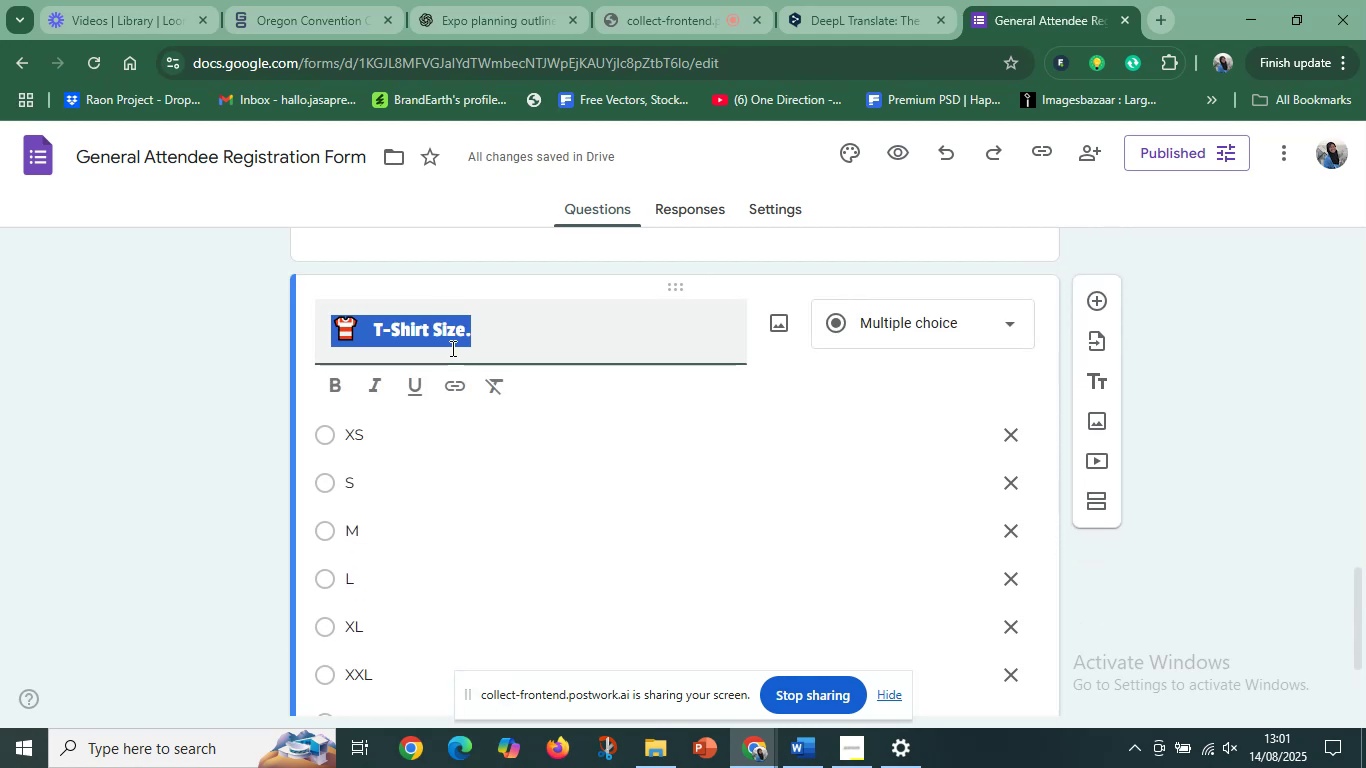 
scroll: coordinate [451, 348], scroll_direction: up, amount: 2.0
 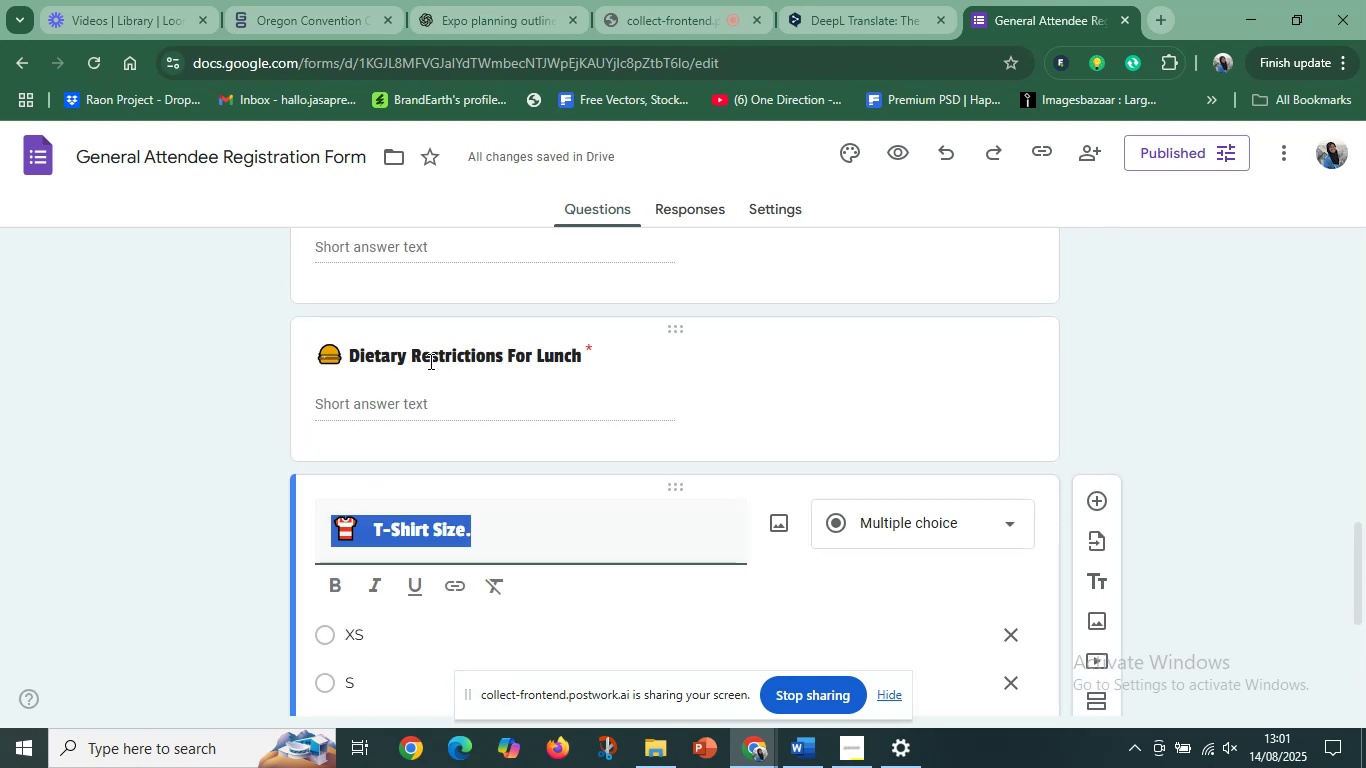 
left_click([428, 361])
 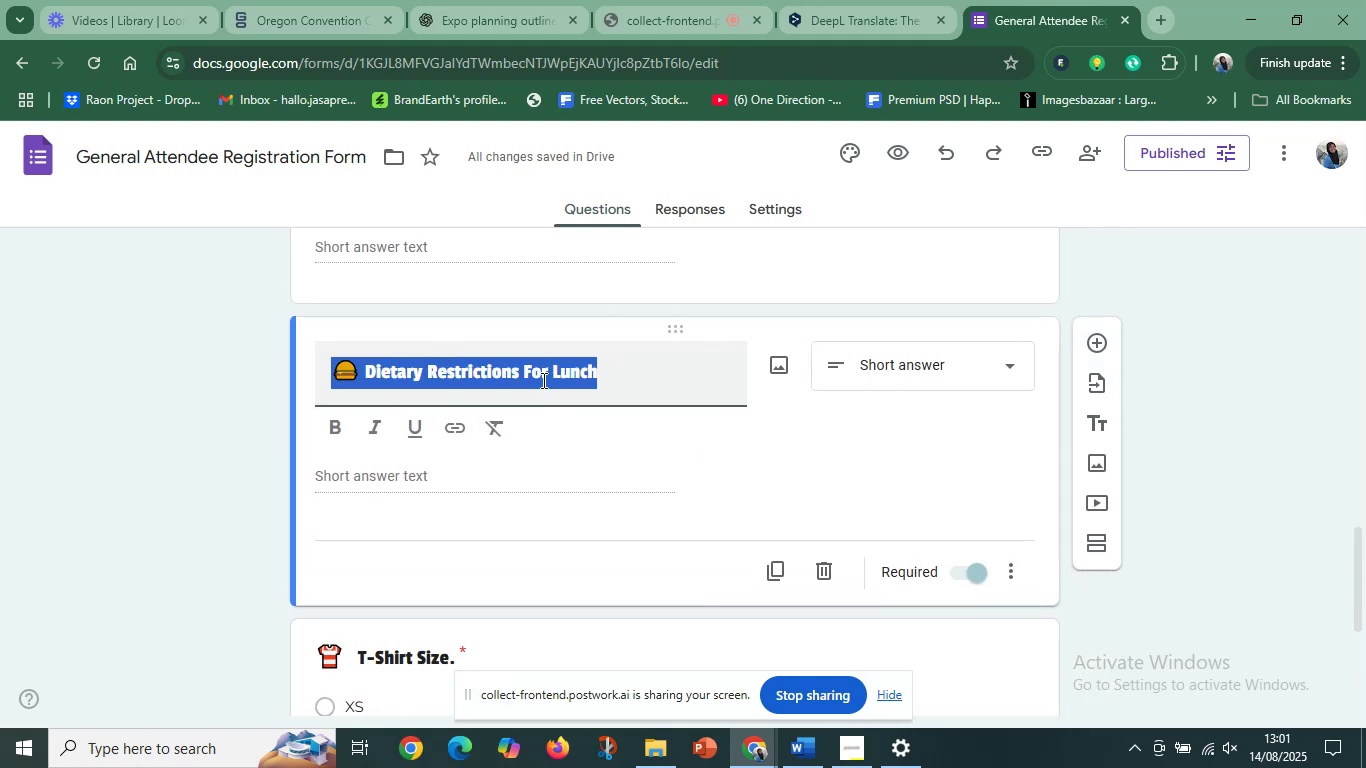 
left_click([538, 378])
 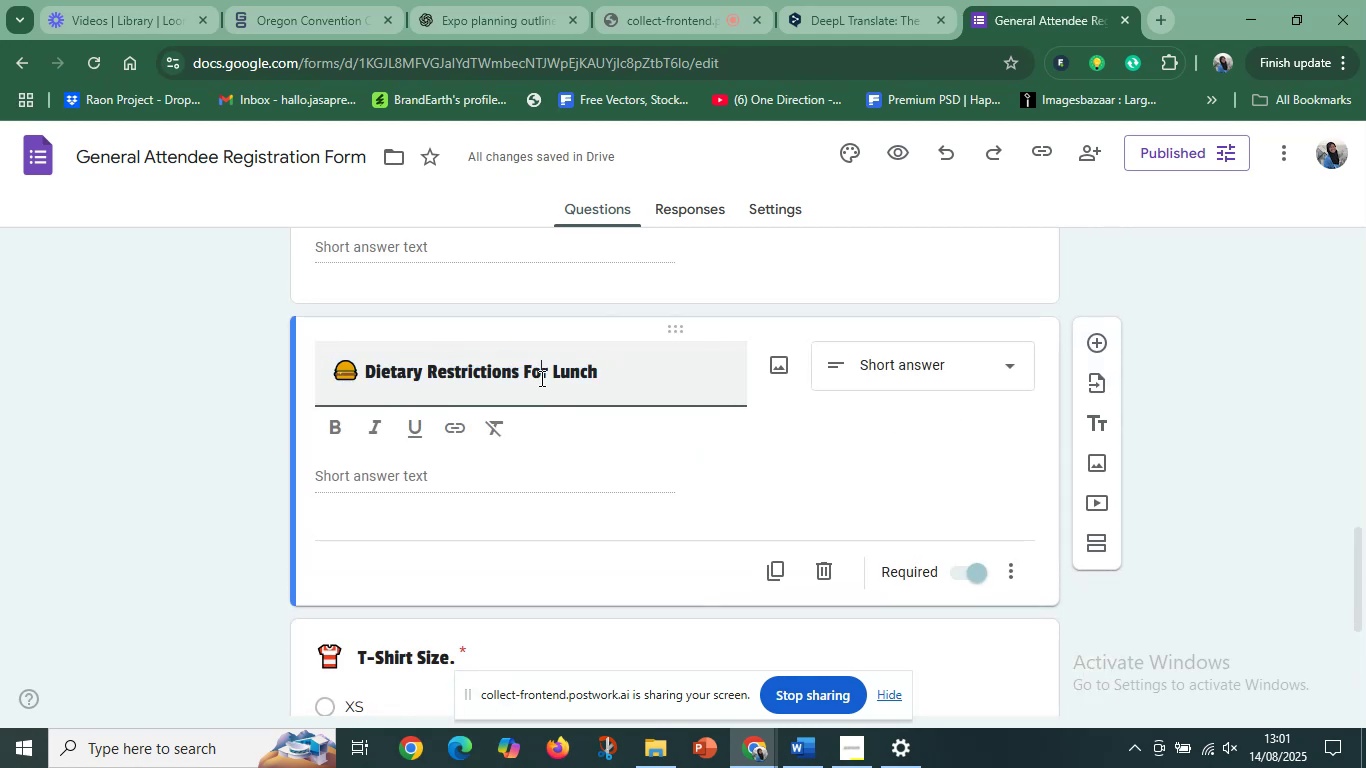 
scroll: coordinate [548, 381], scroll_direction: up, amount: 2.0
 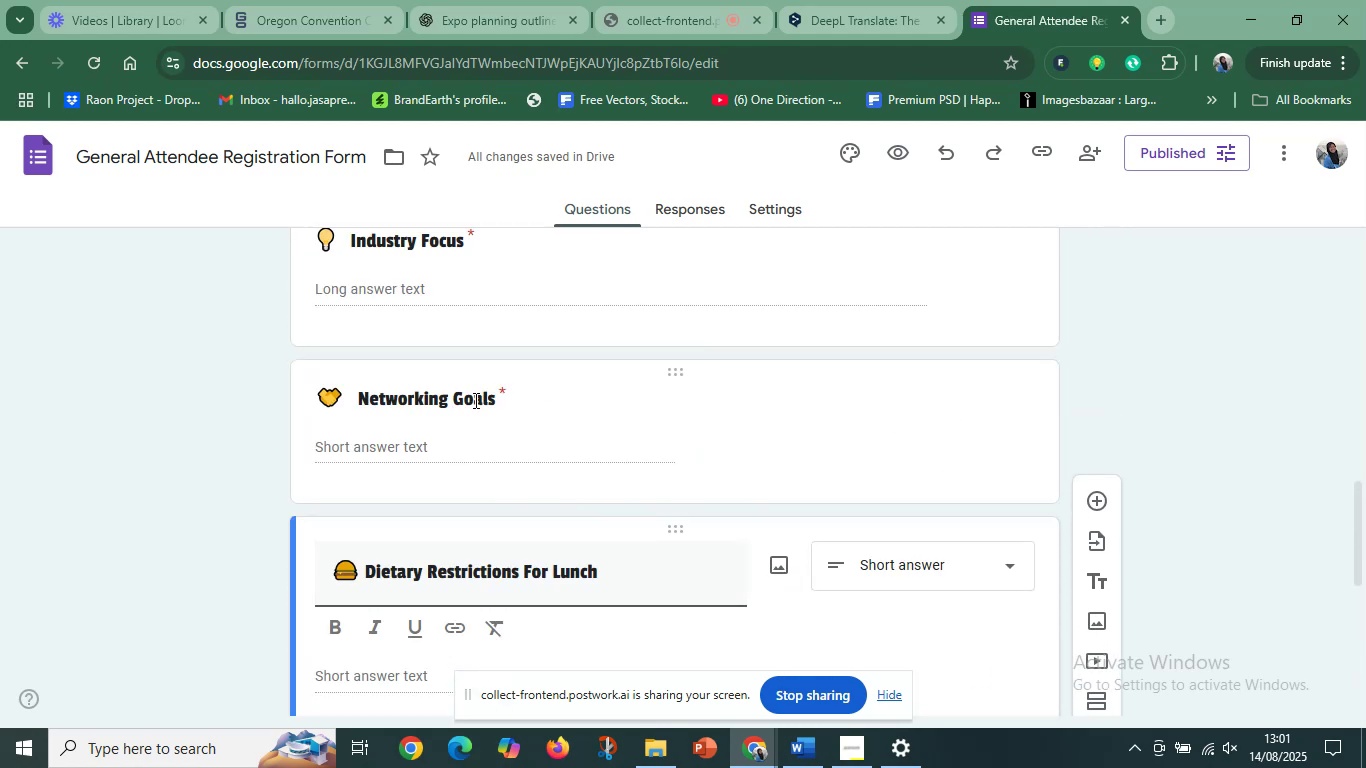 
left_click([473, 395])
 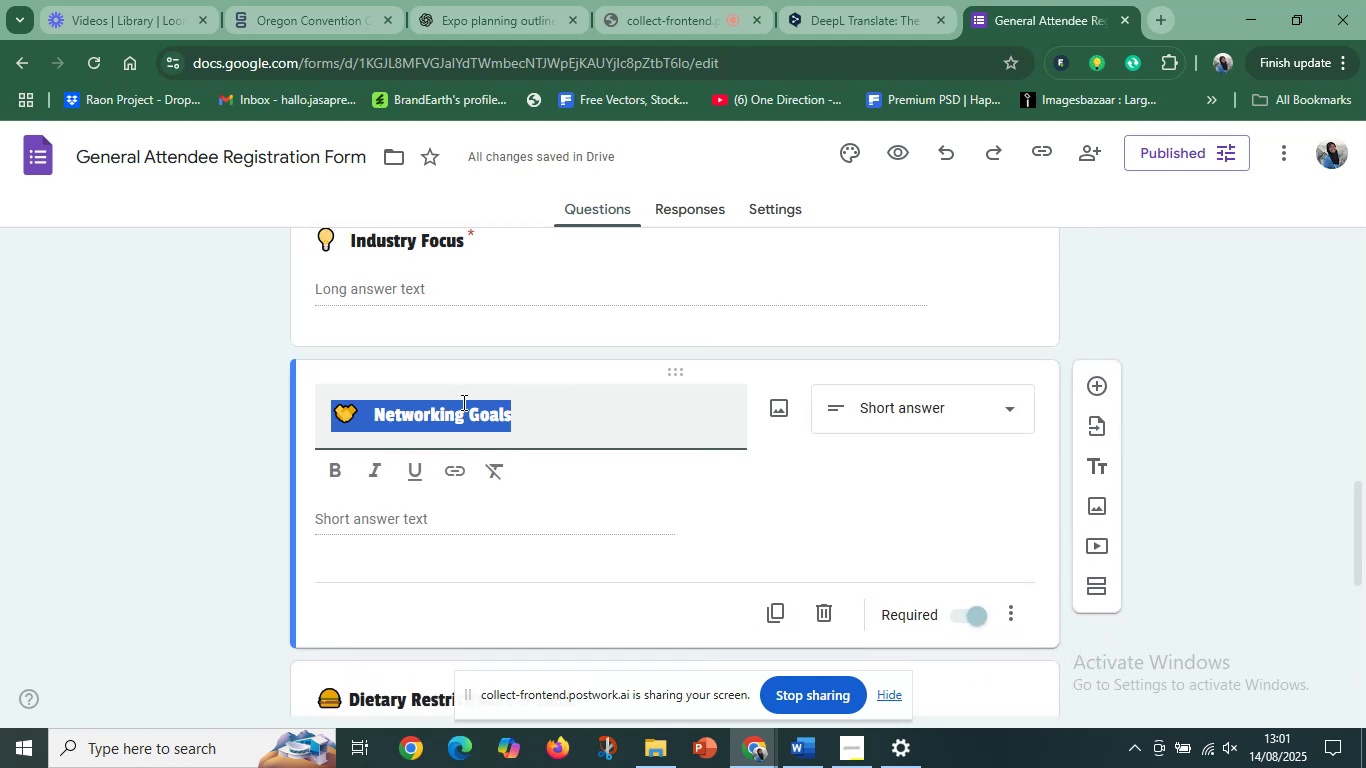 
scroll: coordinate [443, 350], scroll_direction: up, amount: 1.0
 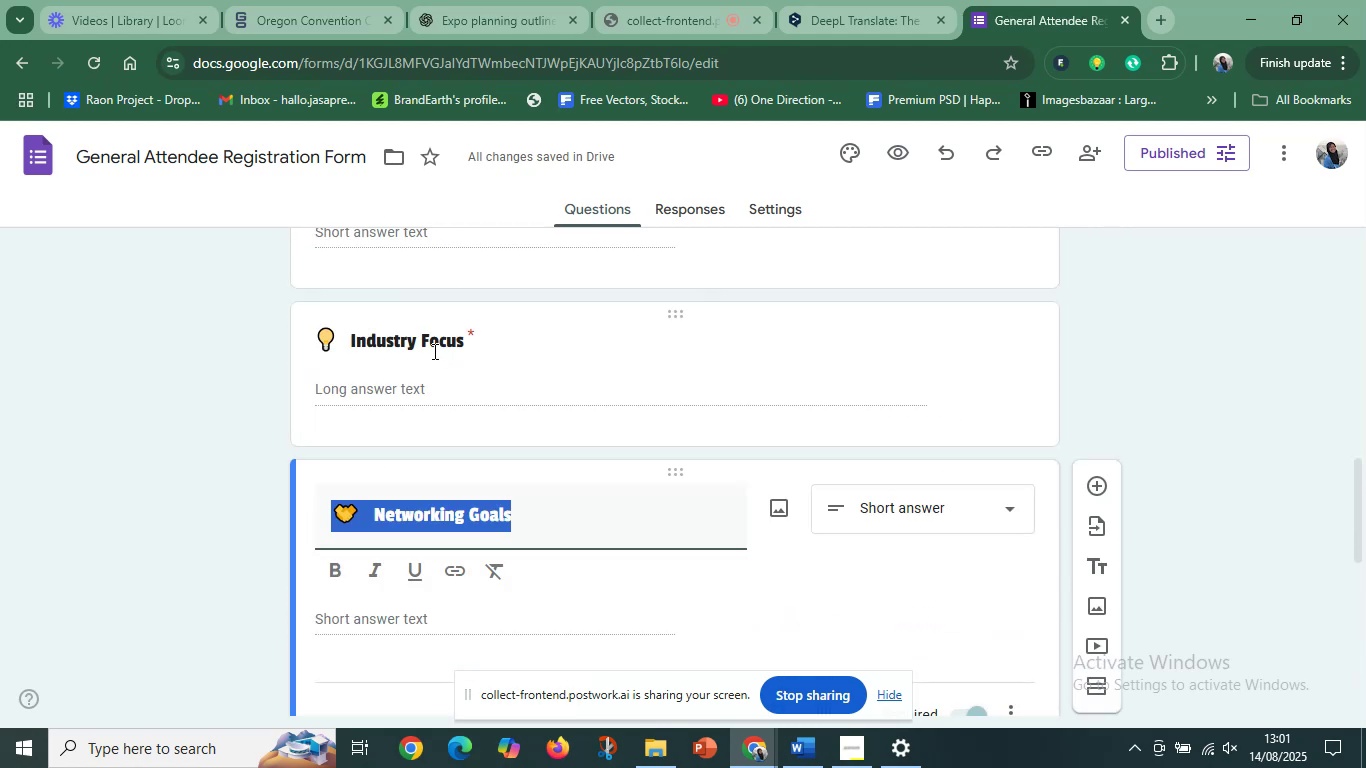 
left_click([432, 348])
 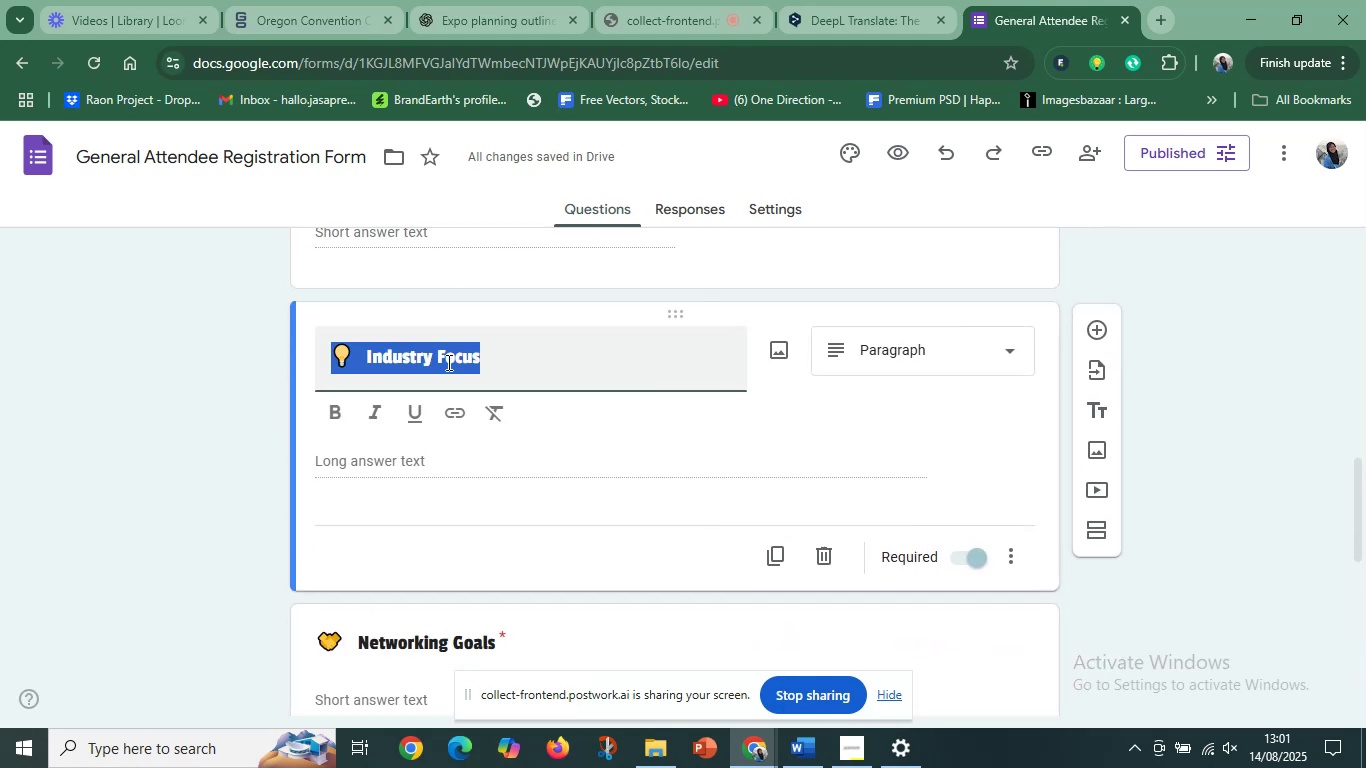 
scroll: coordinate [475, 379], scroll_direction: up, amount: 2.0
 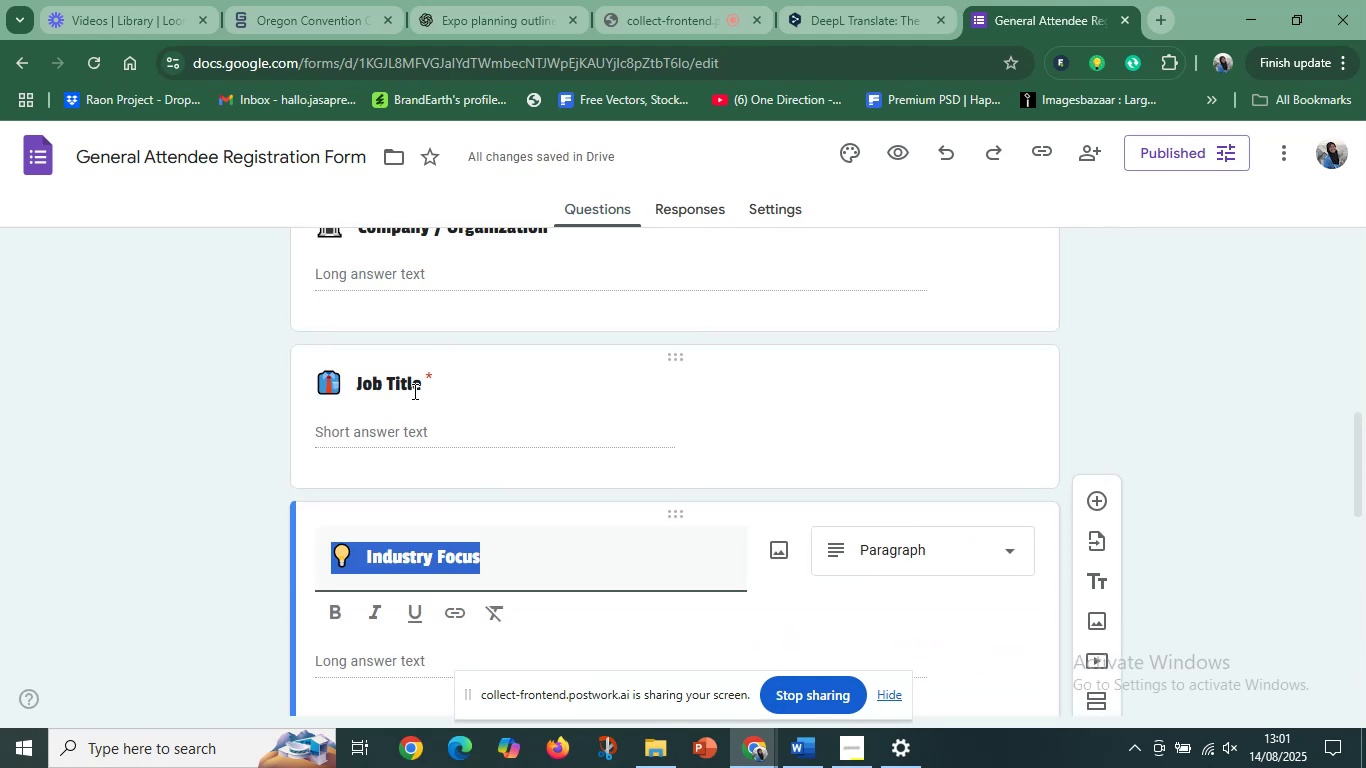 
left_click([409, 386])
 